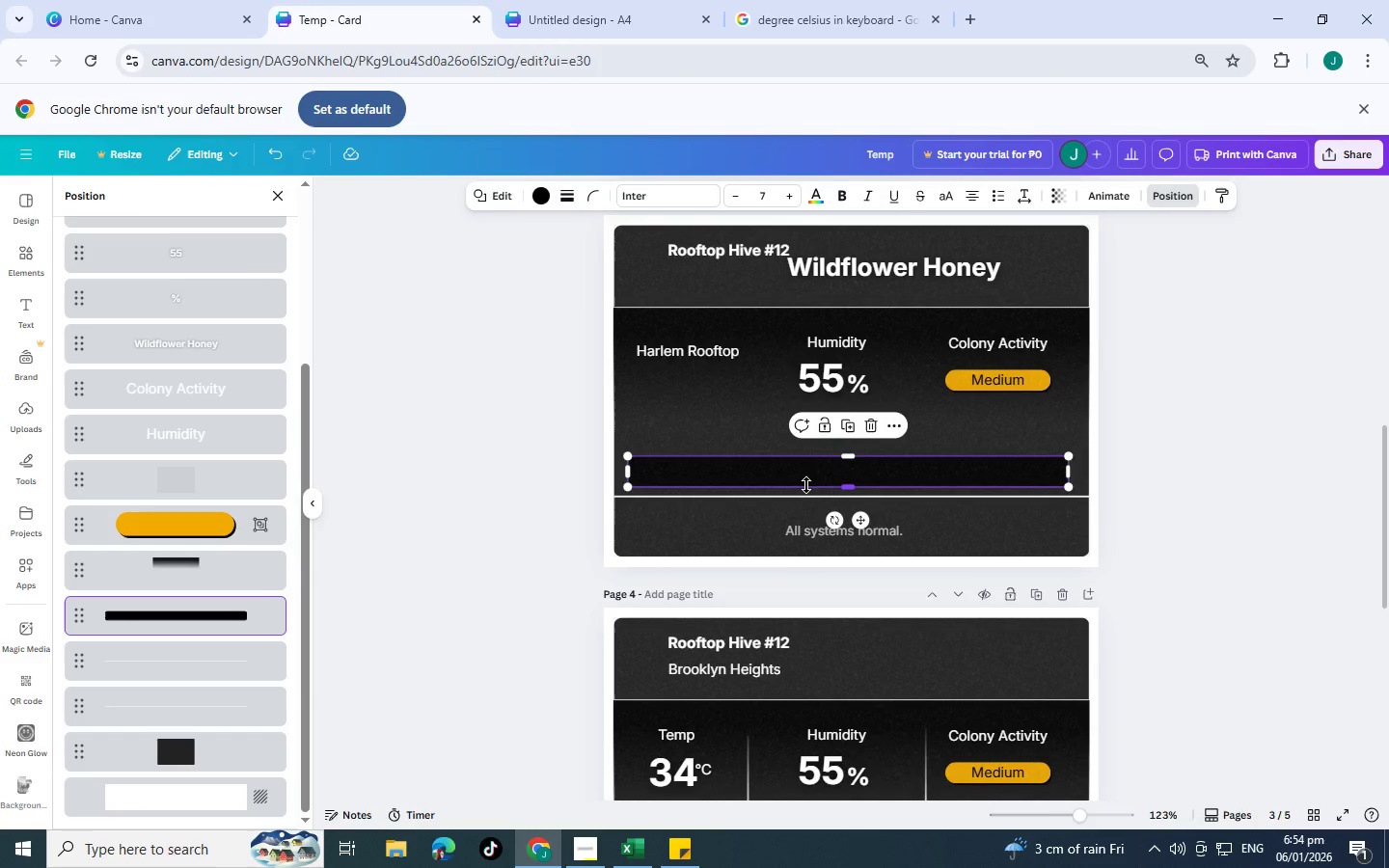 
key(Control+C)
 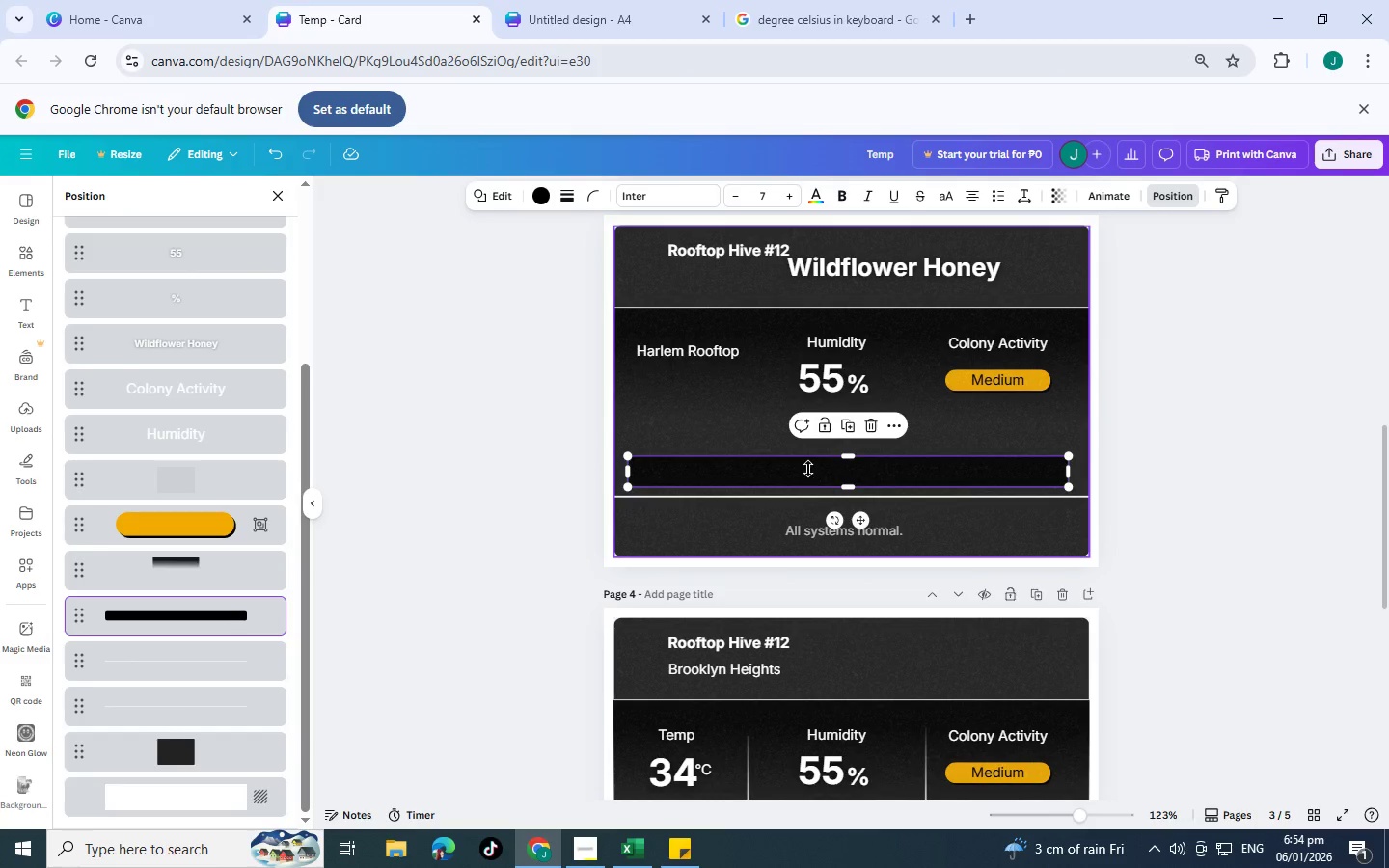 
key(Control+V)
 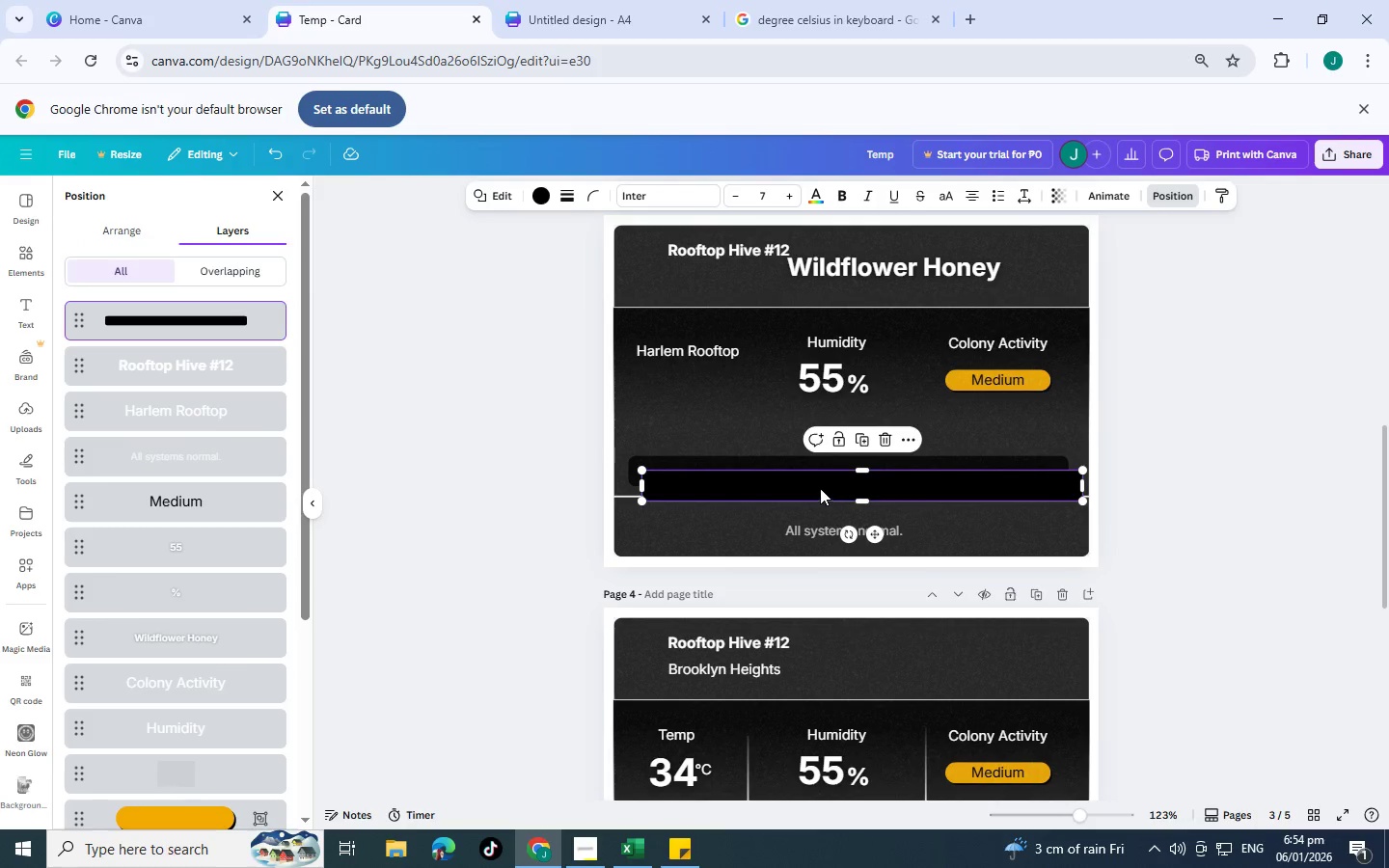 
left_click_drag(start_coordinate=[825, 489], to_coordinate=[808, 474])
 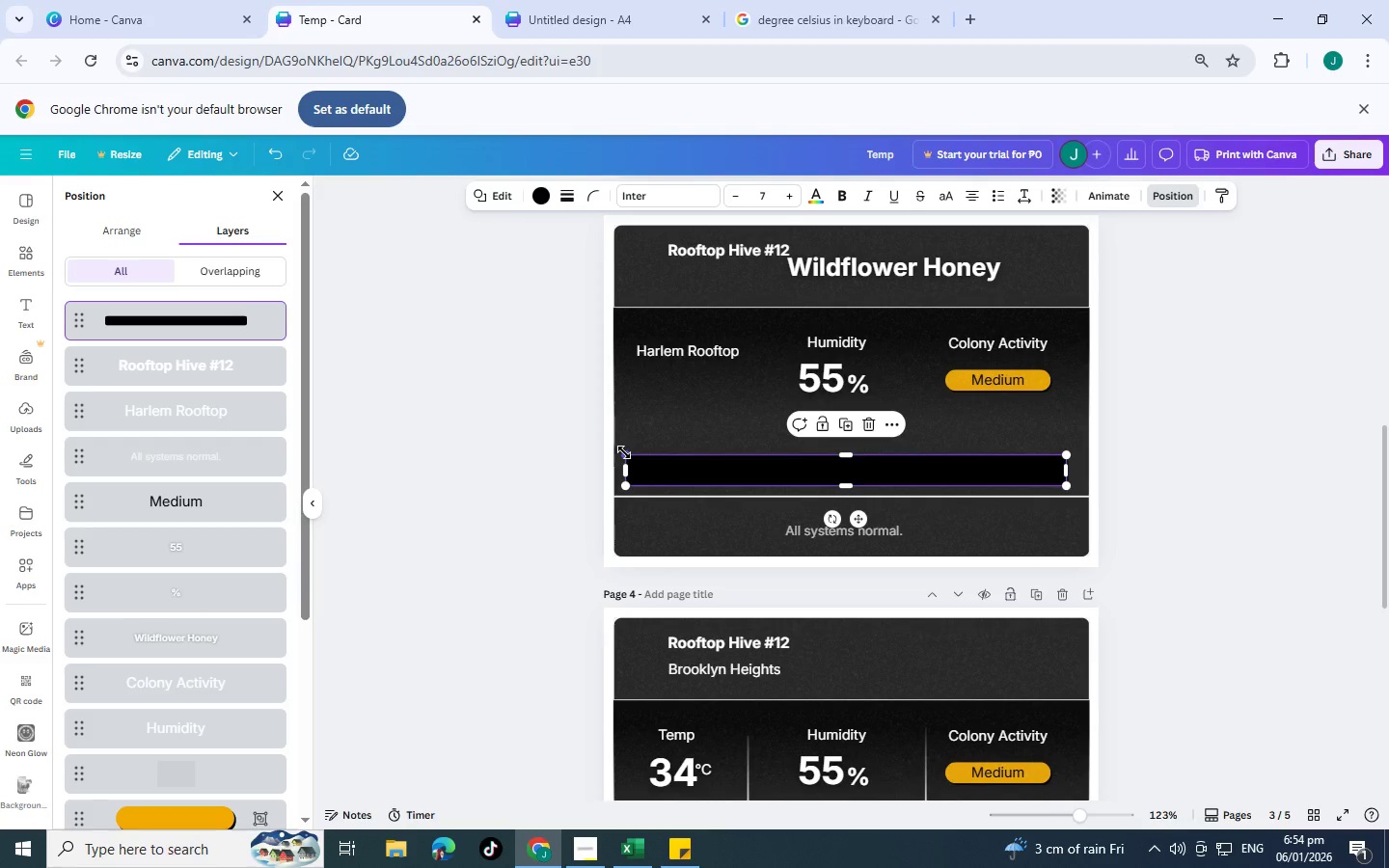 
left_click_drag(start_coordinate=[624, 452], to_coordinate=[632, 453])
 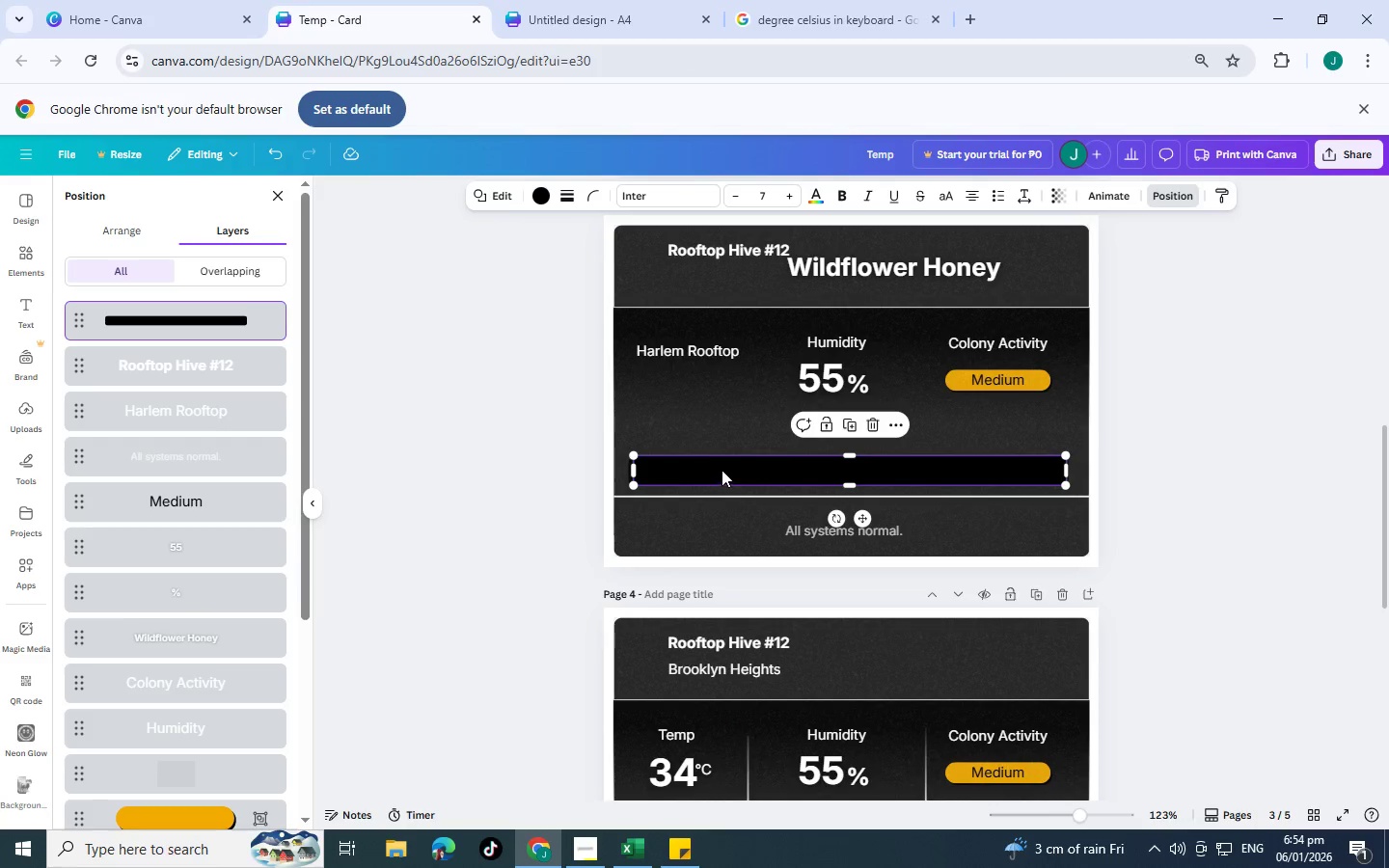 
left_click_drag(start_coordinate=[724, 471], to_coordinate=[719, 468])
 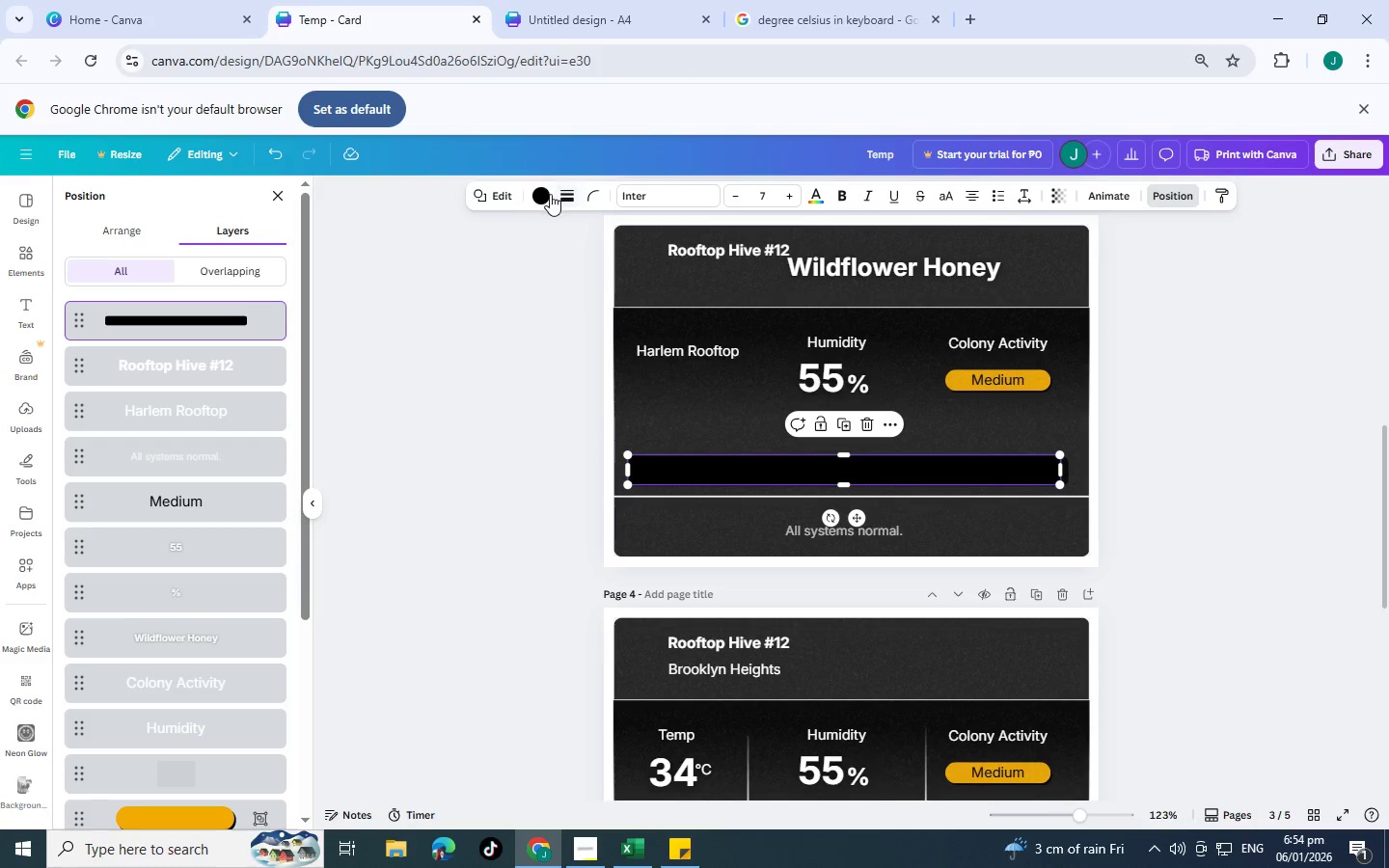 
left_click([543, 194])
 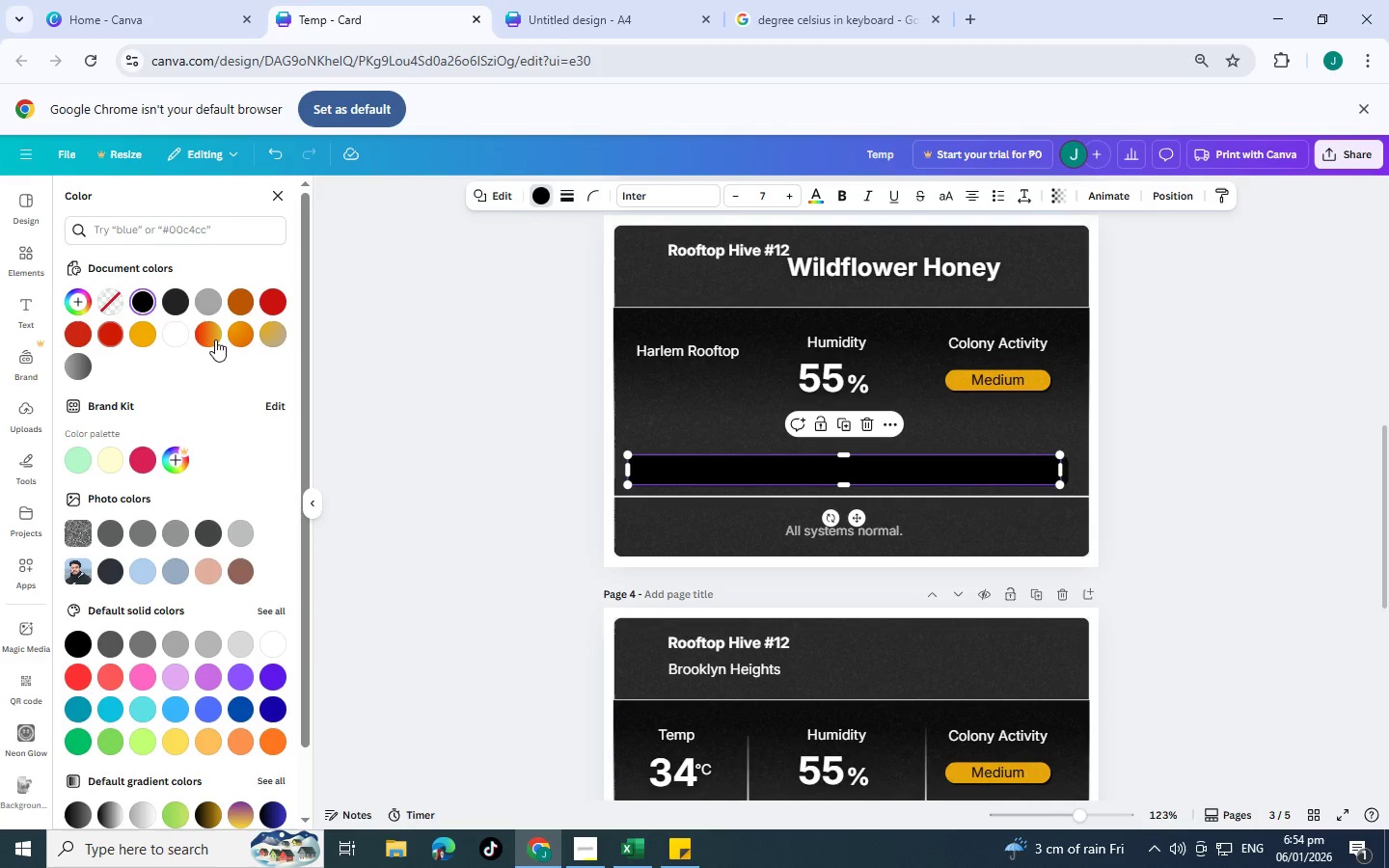 
left_click([214, 334])
 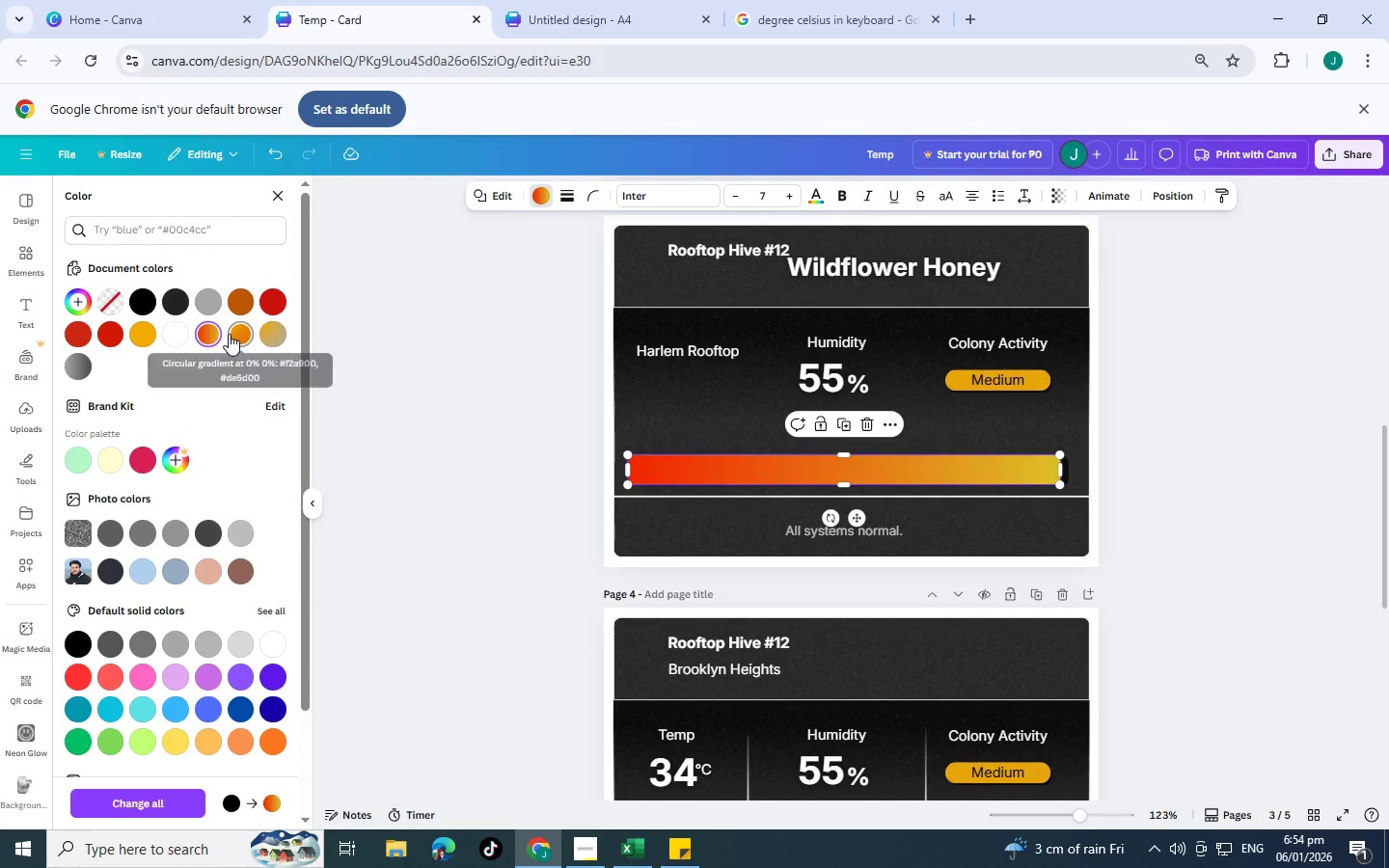 
left_click([238, 334])
 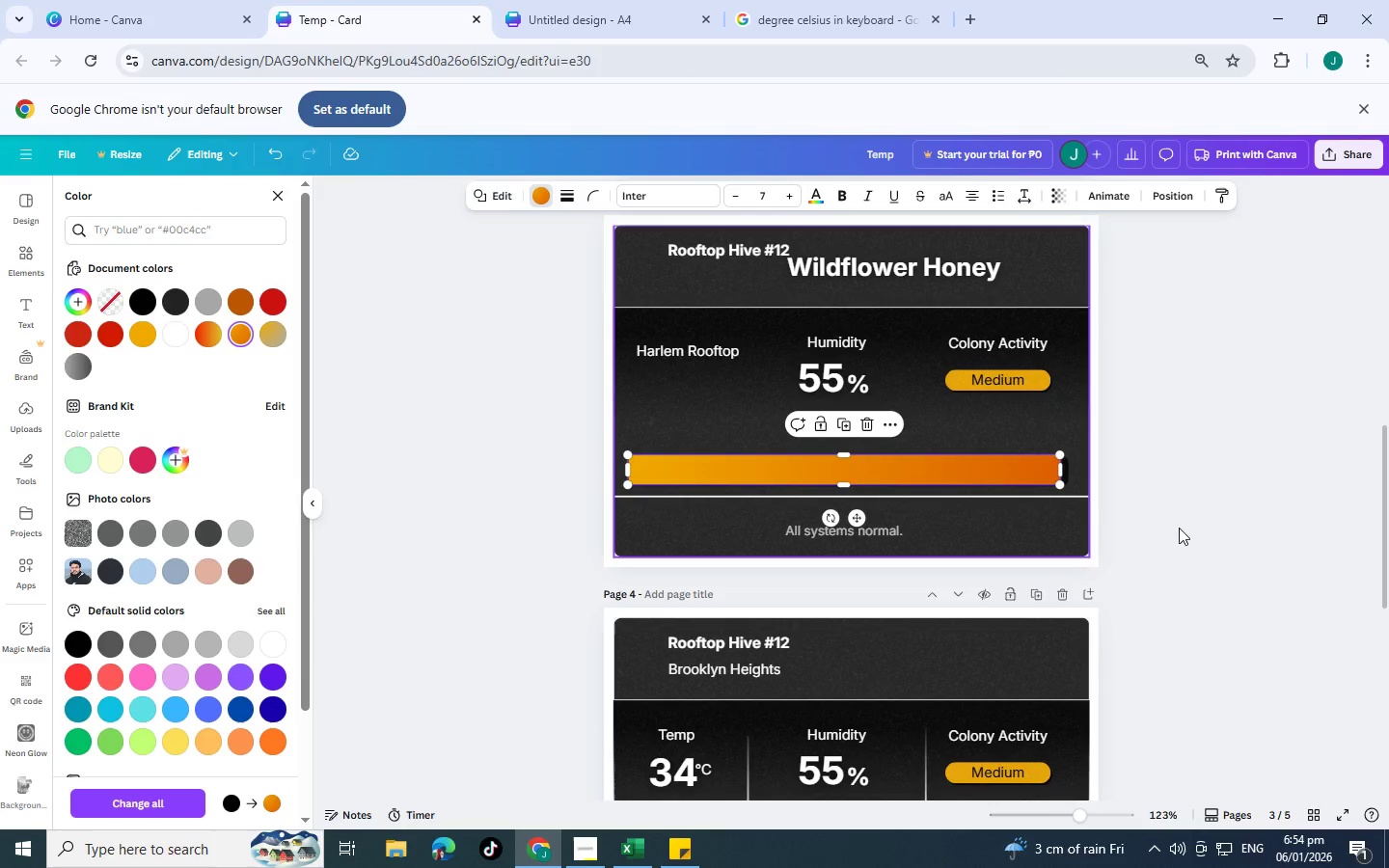 
left_click([1088, 815])
 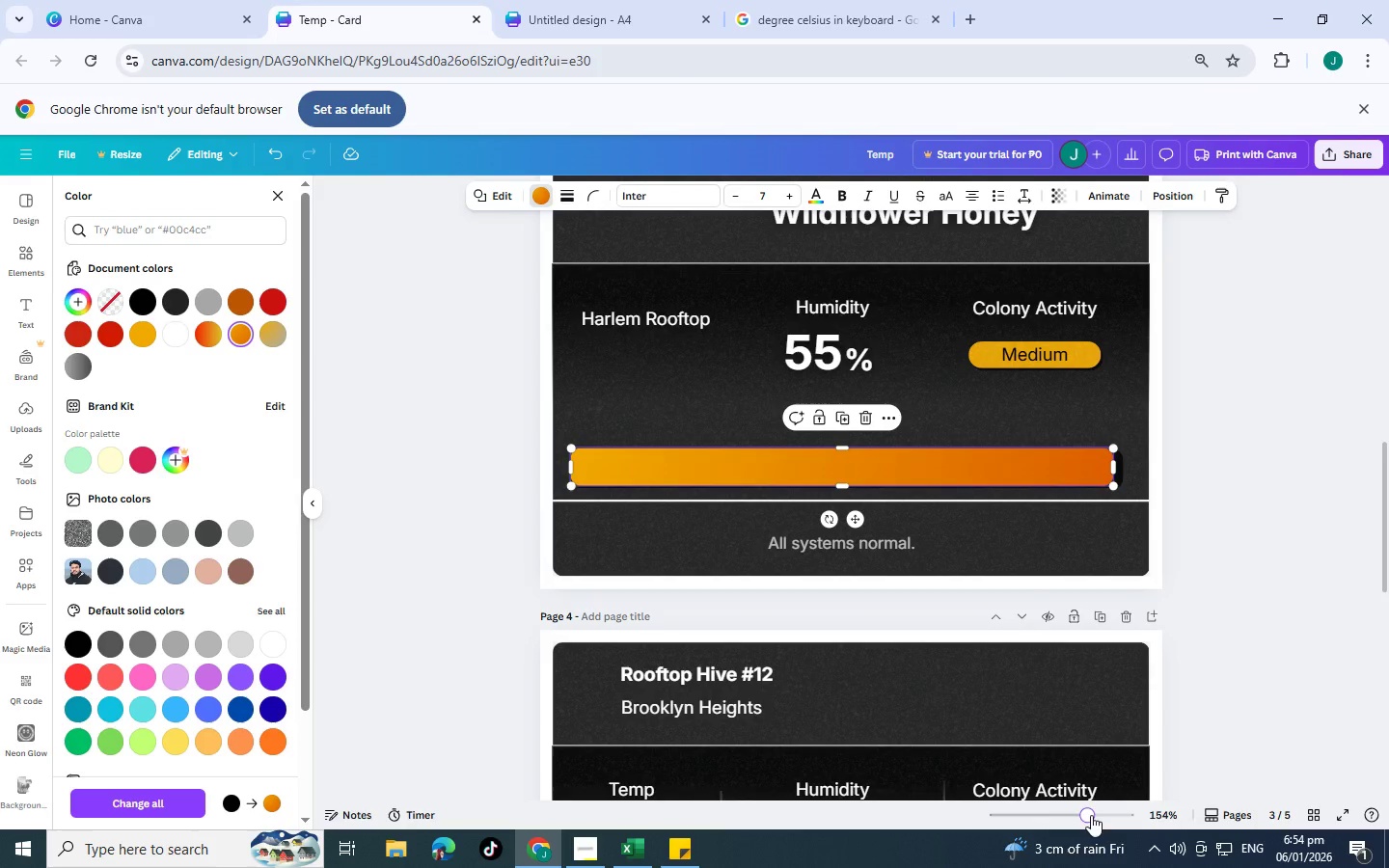 
left_click_drag(start_coordinate=[1091, 815], to_coordinate=[1103, 817])
 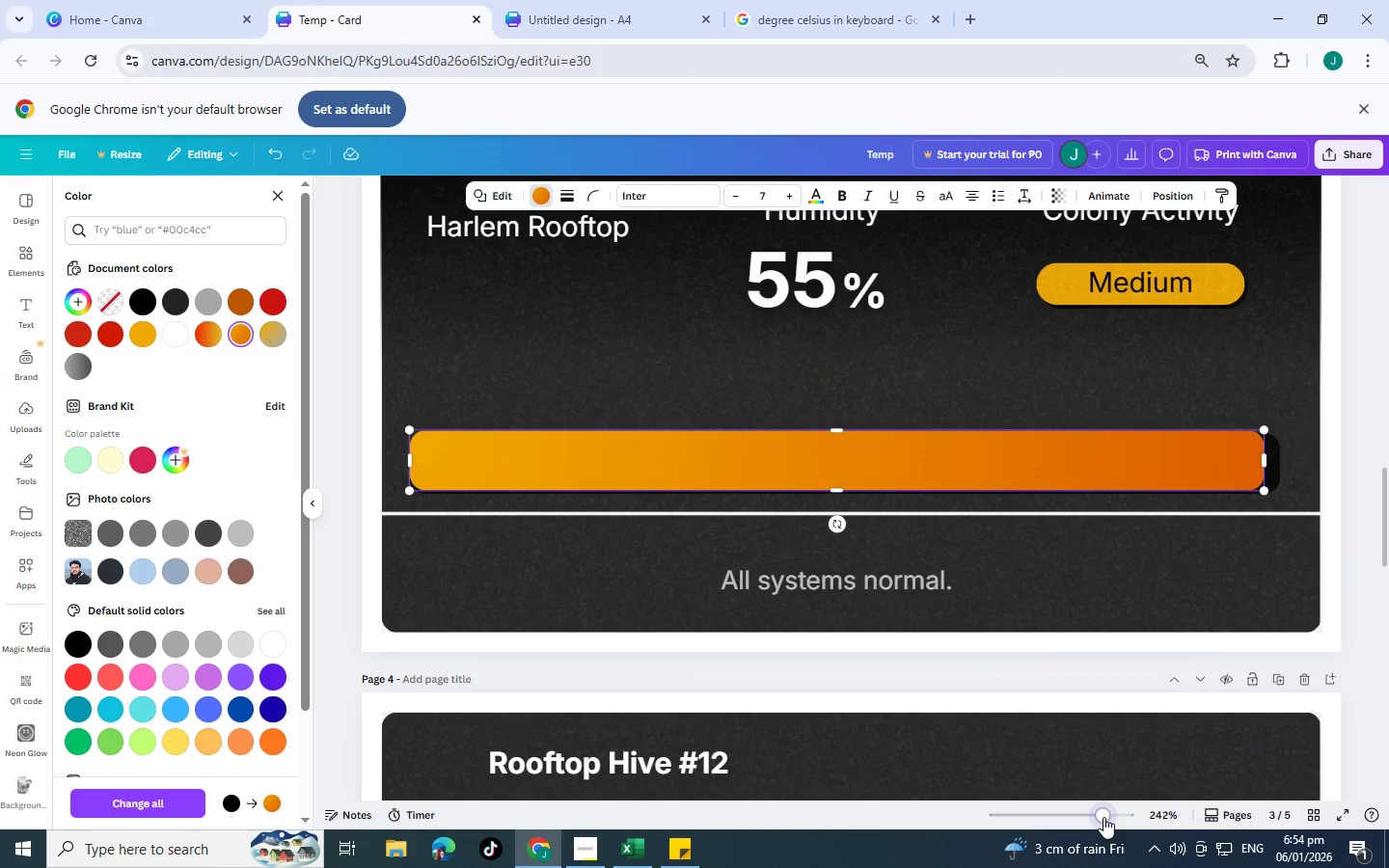 
double_click([1103, 817])
 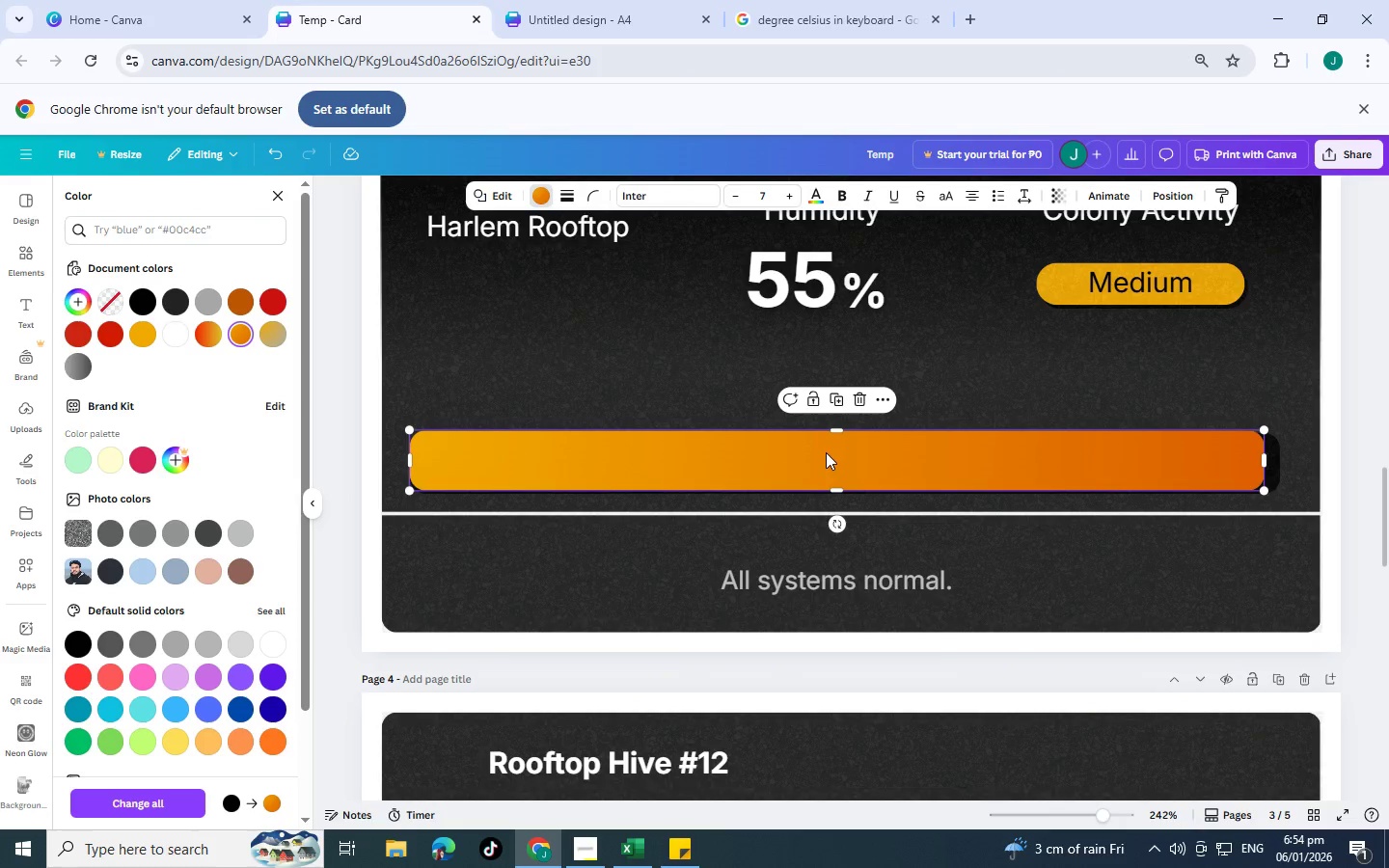 
left_click_drag(start_coordinate=[828, 452], to_coordinate=[834, 447])
 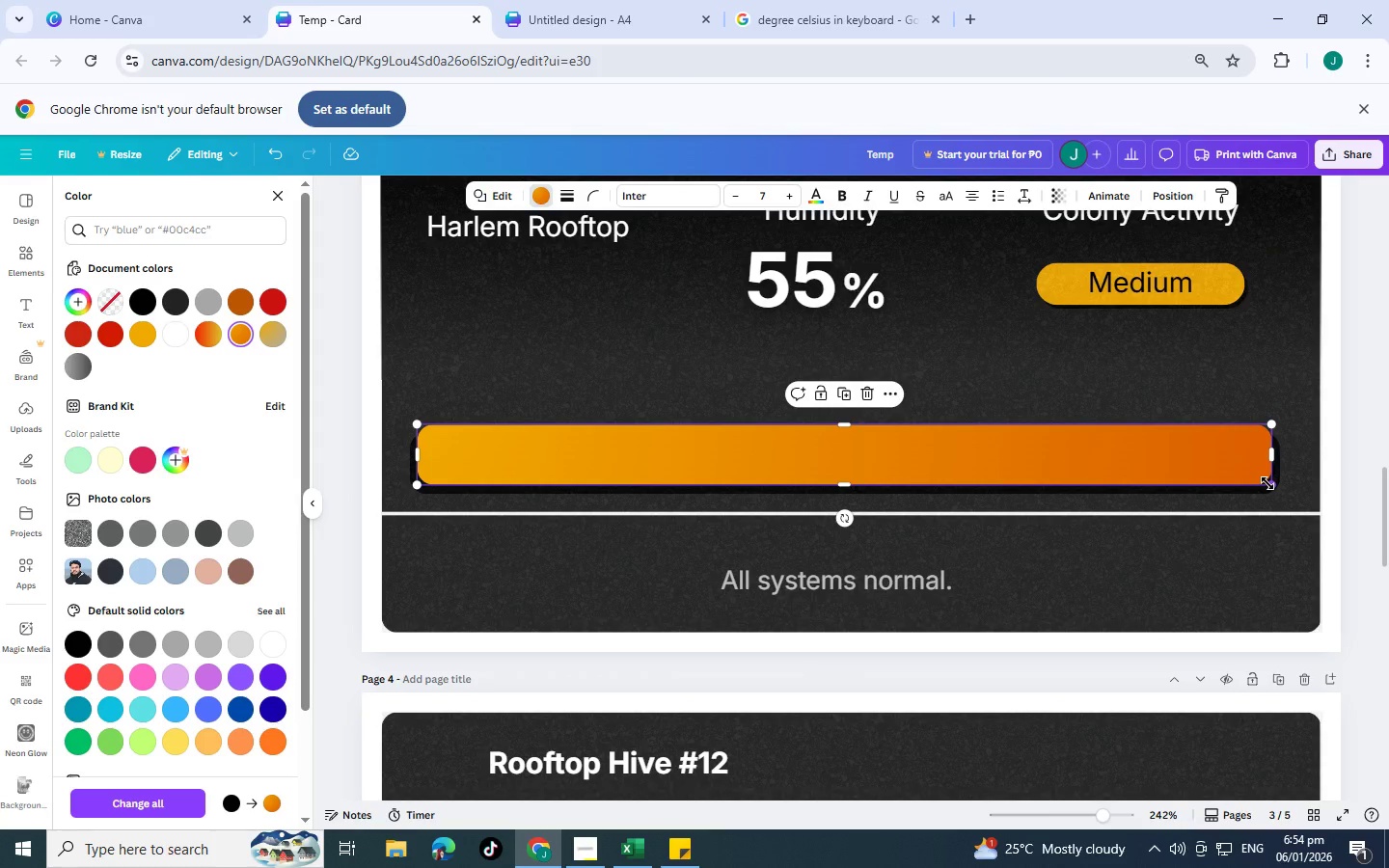 
left_click_drag(start_coordinate=[1267, 483], to_coordinate=[1273, 490])
 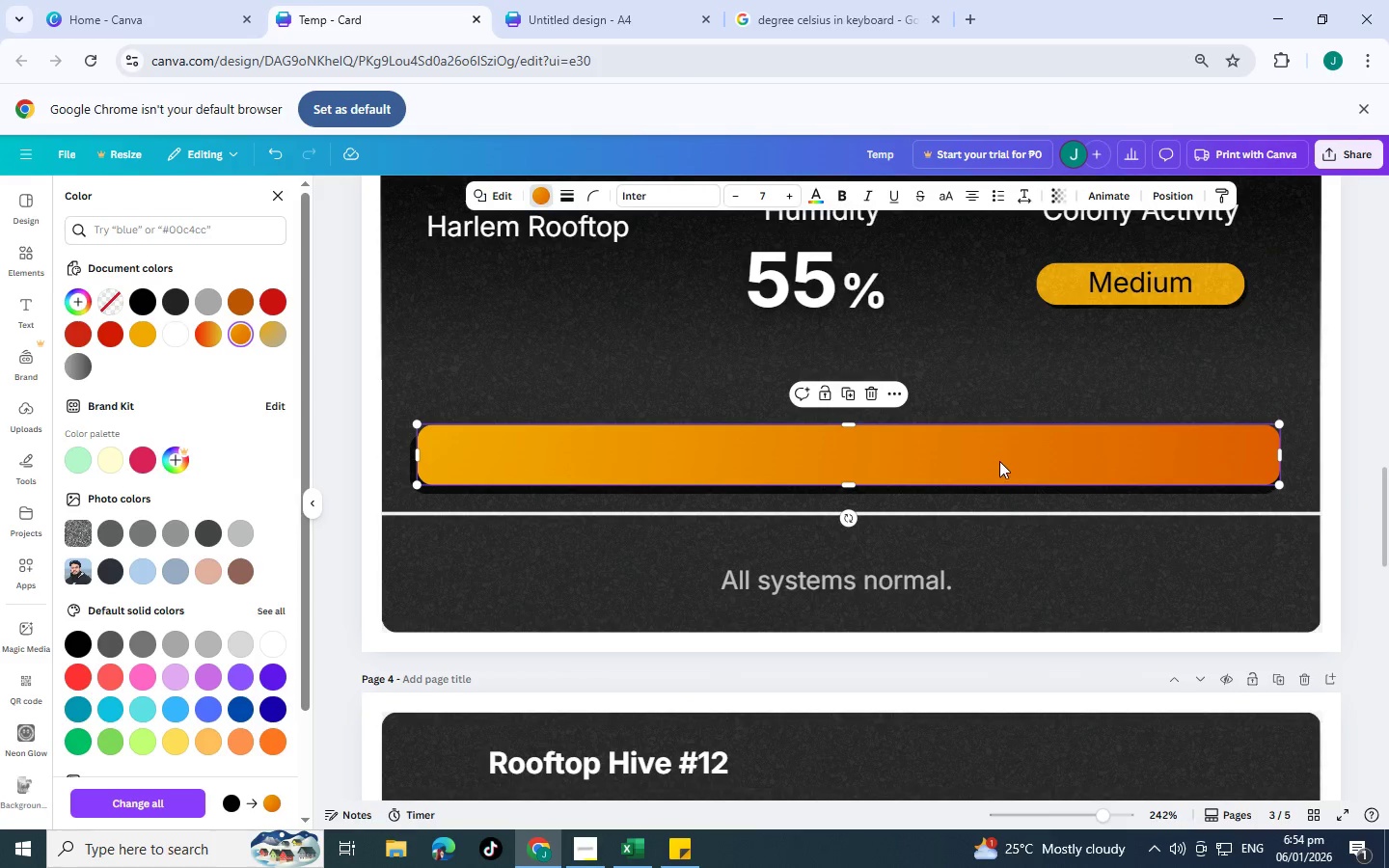 
left_click_drag(start_coordinate=[1003, 459], to_coordinate=[998, 459])
 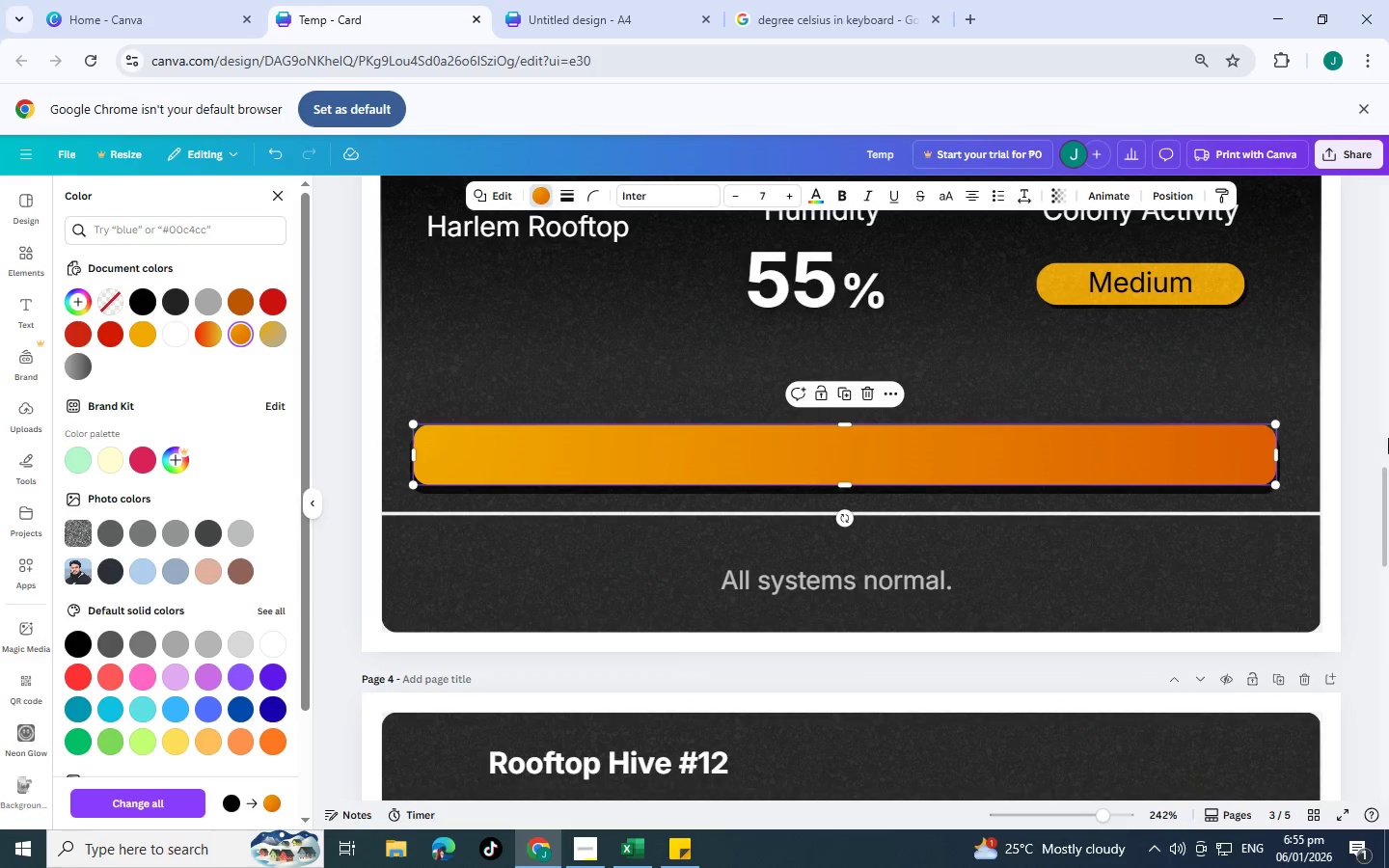 
left_click([1382, 436])
 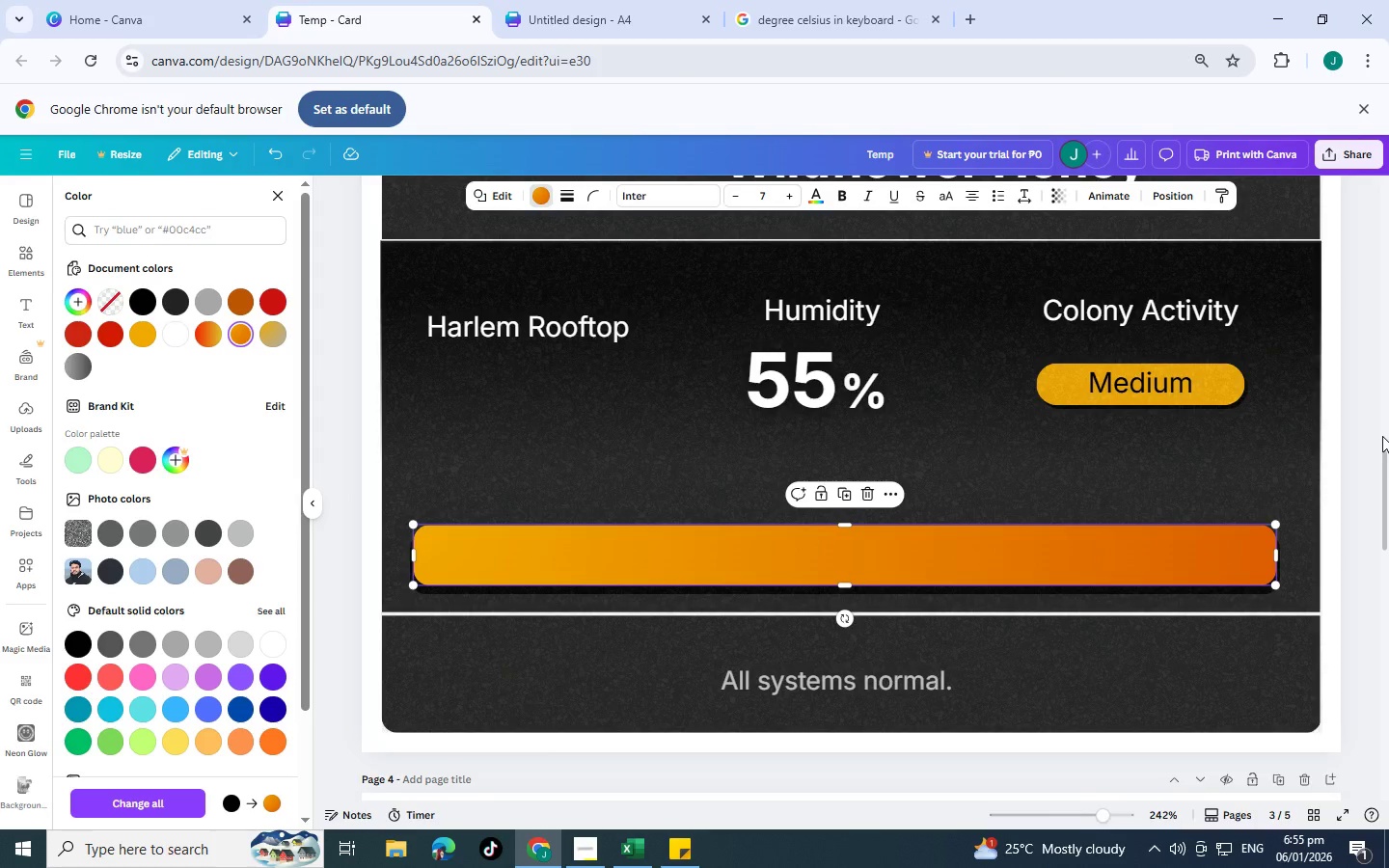 
left_click([1382, 436])
 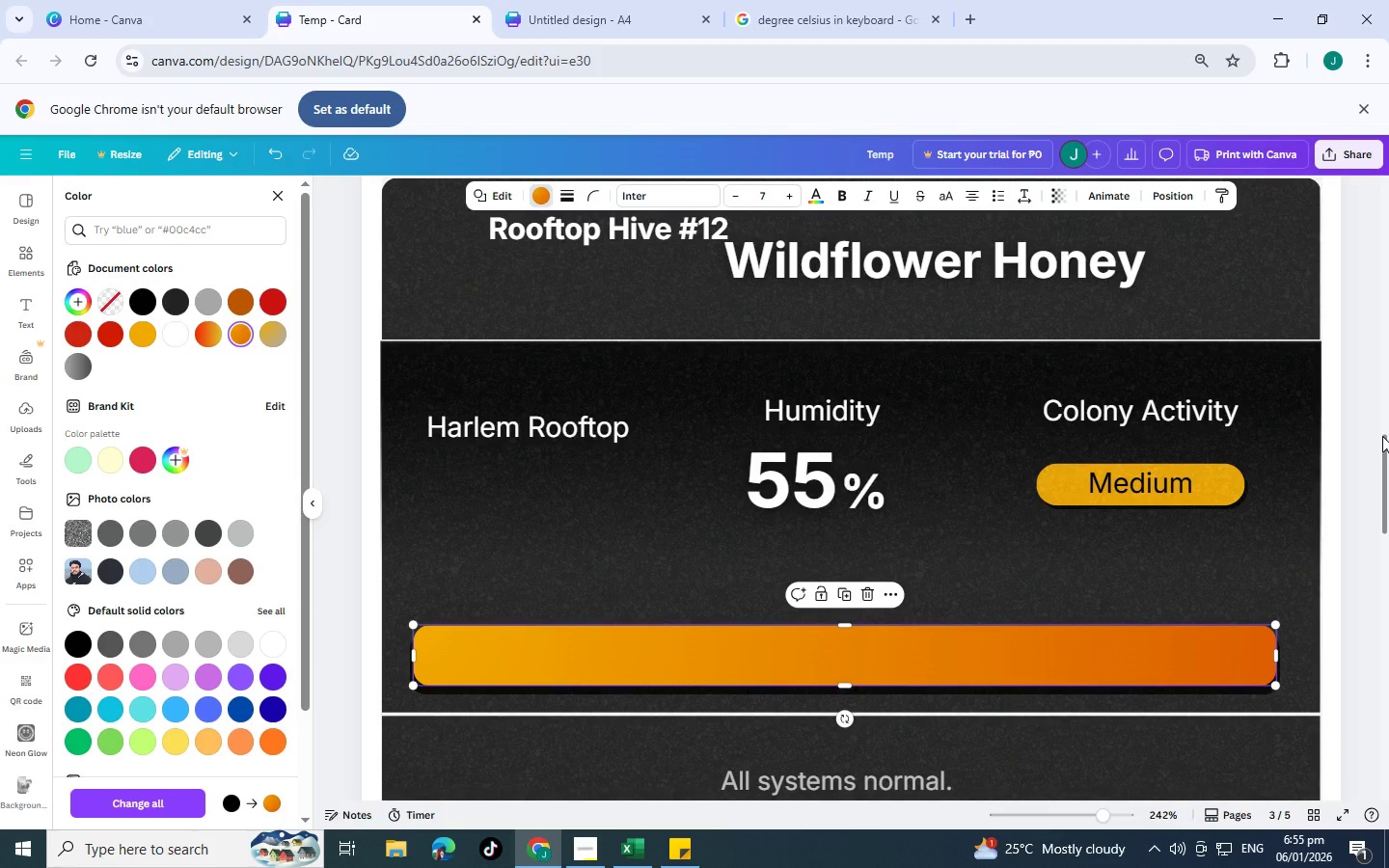 
left_click([1382, 436])
 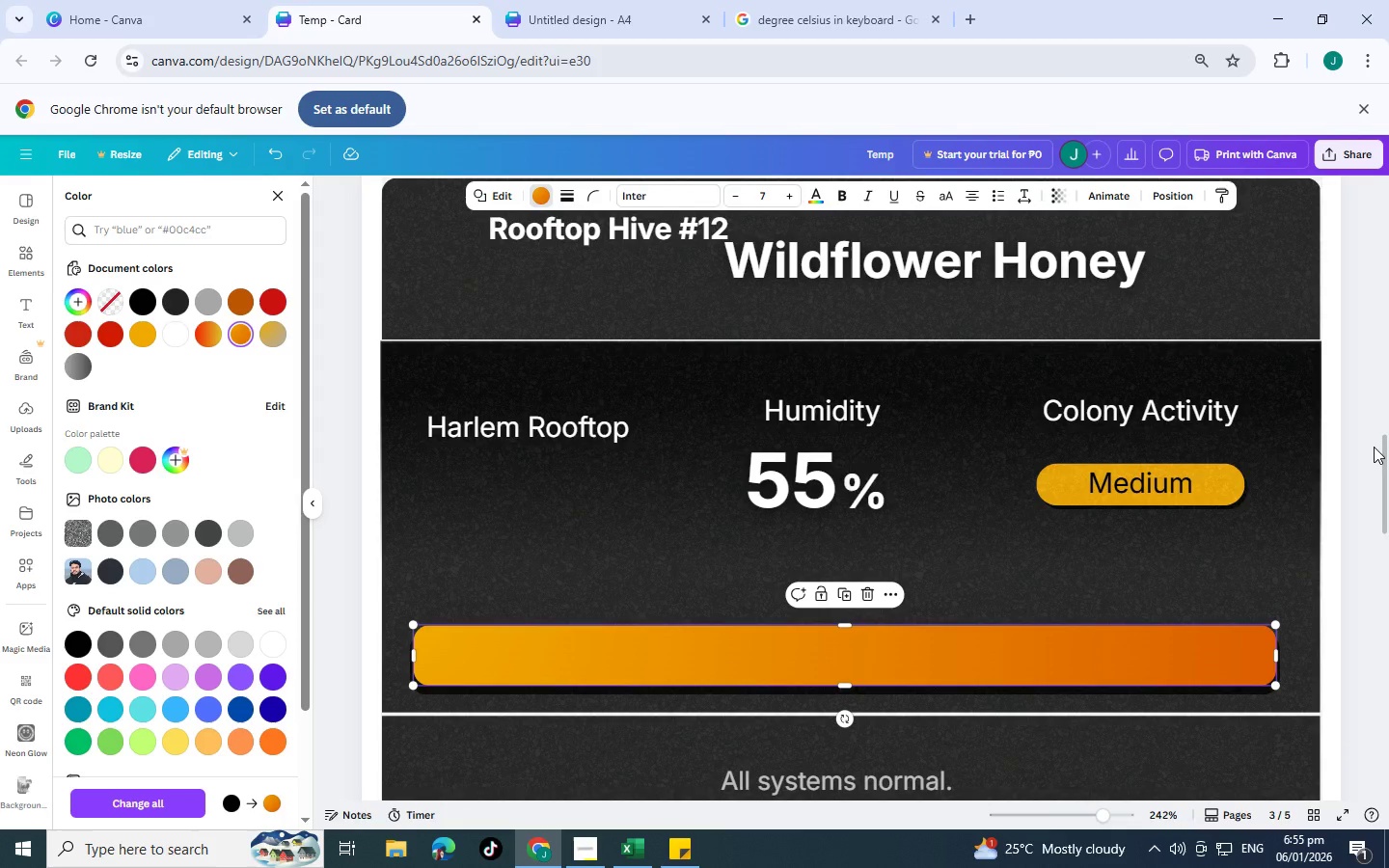 
left_click([1374, 447])
 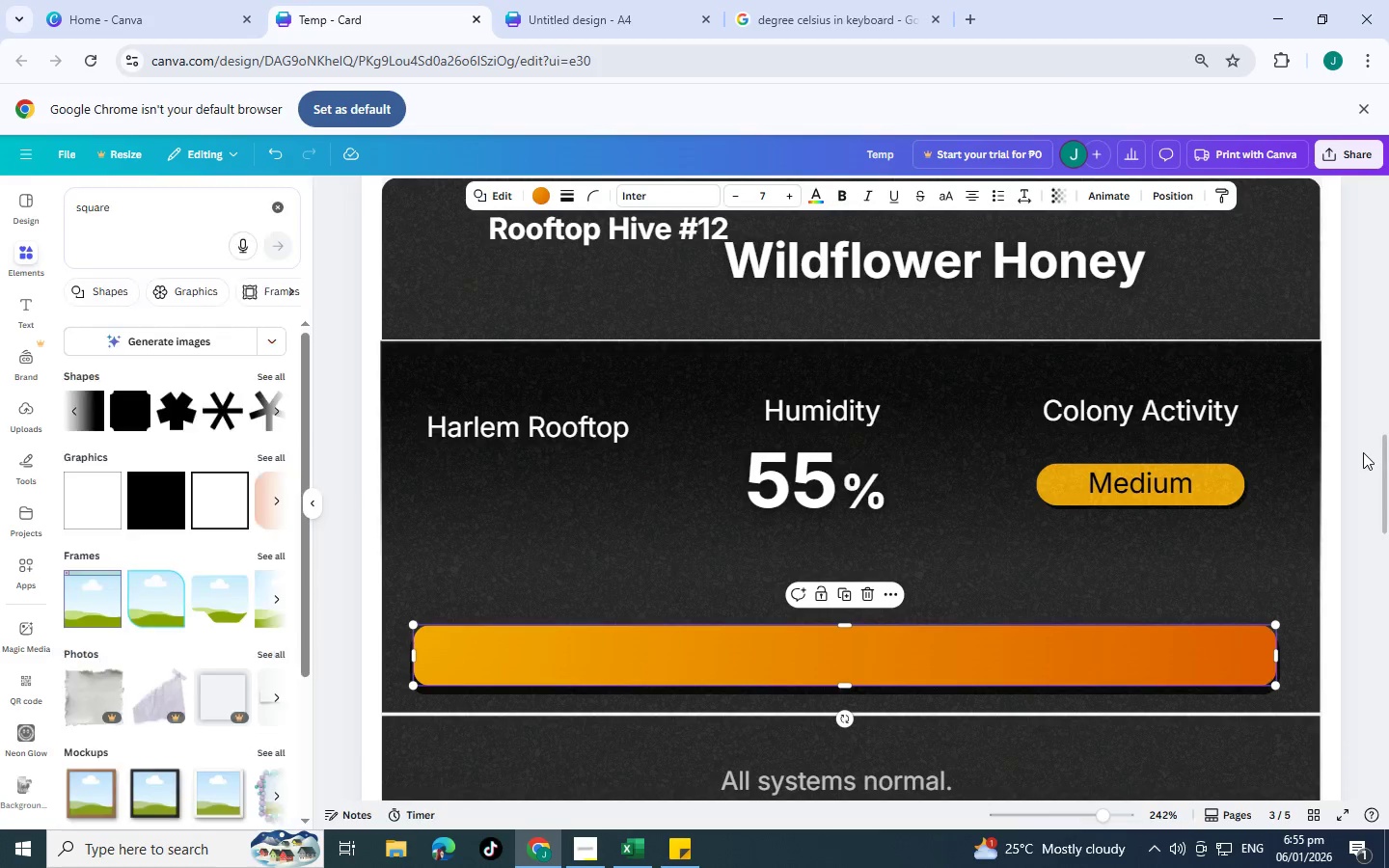 
left_click([1363, 452])
 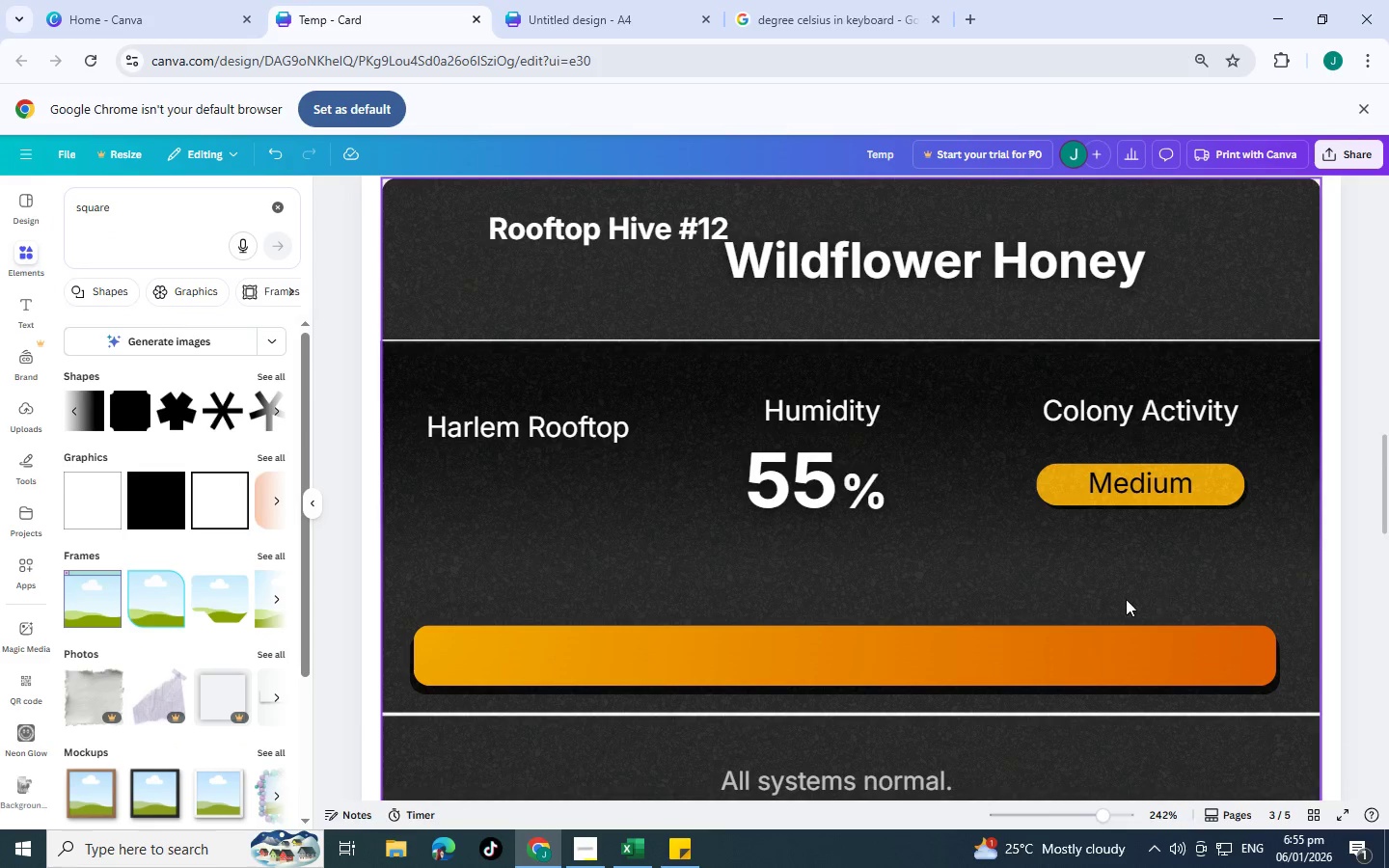 
scroll: coordinate [1122, 599], scroll_direction: up, amount: 1.0
 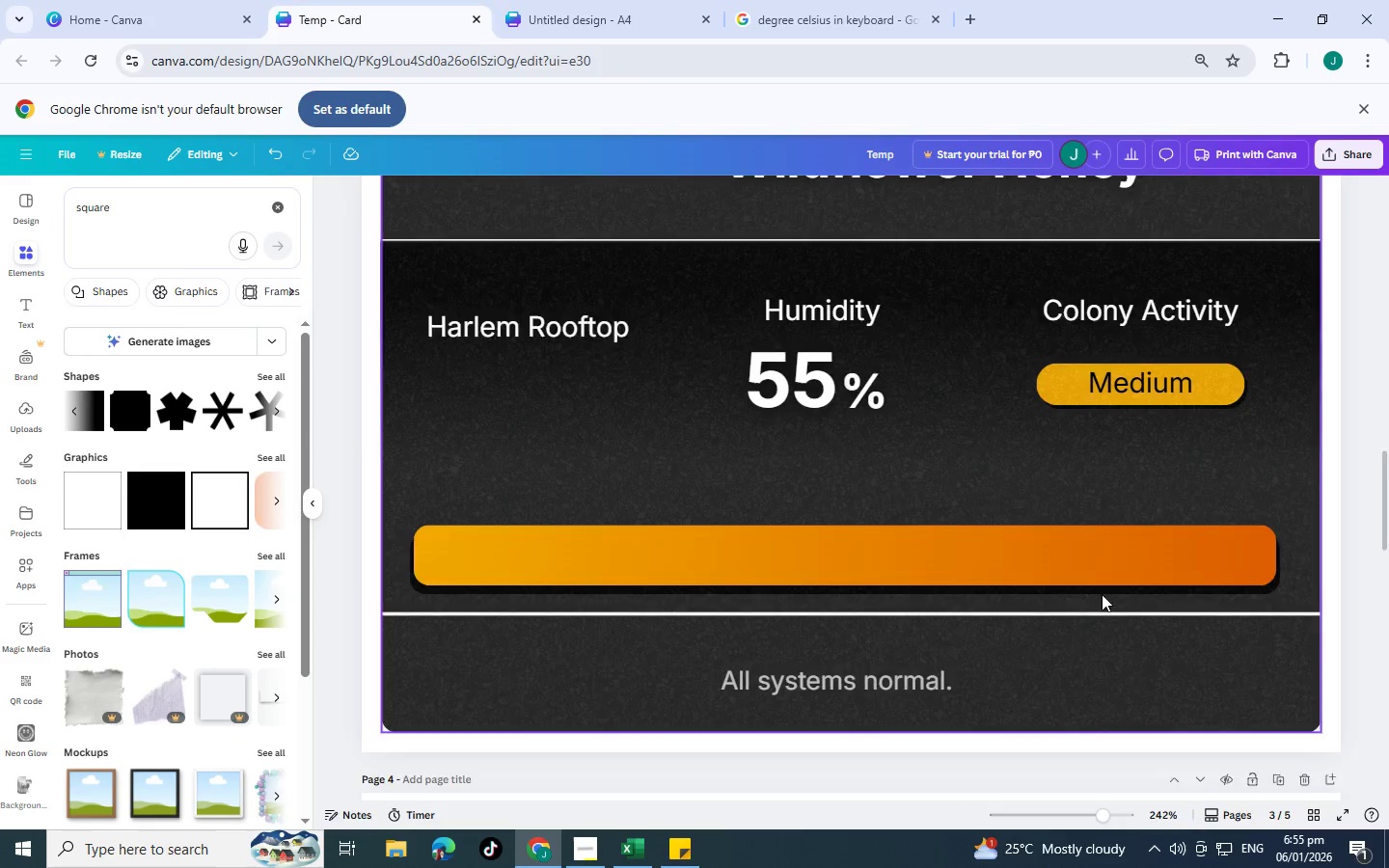 
scroll: coordinate [1102, 594], scroll_direction: down, amount: 2.0
 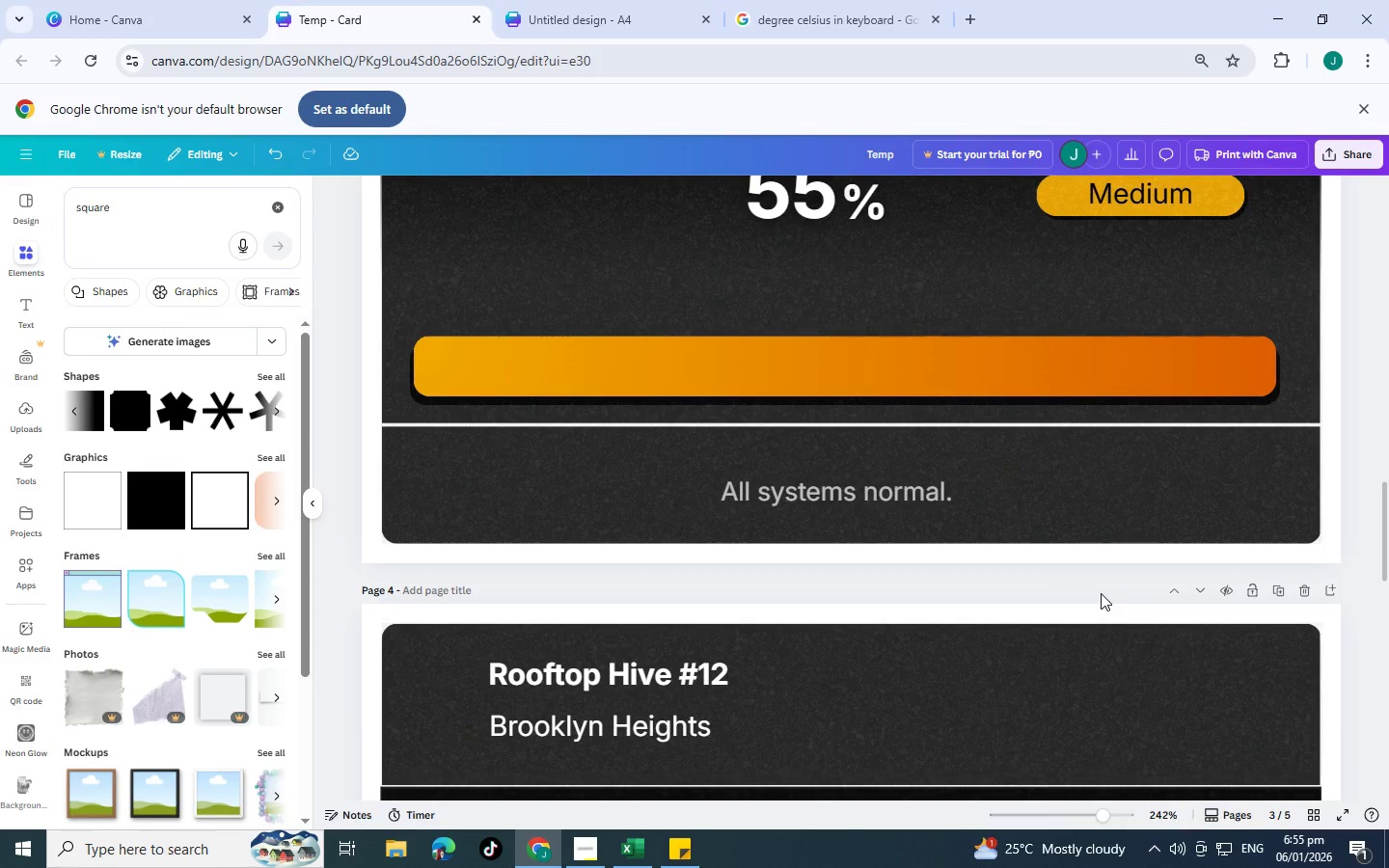 
scroll: coordinate [1100, 593], scroll_direction: up, amount: 1.0
 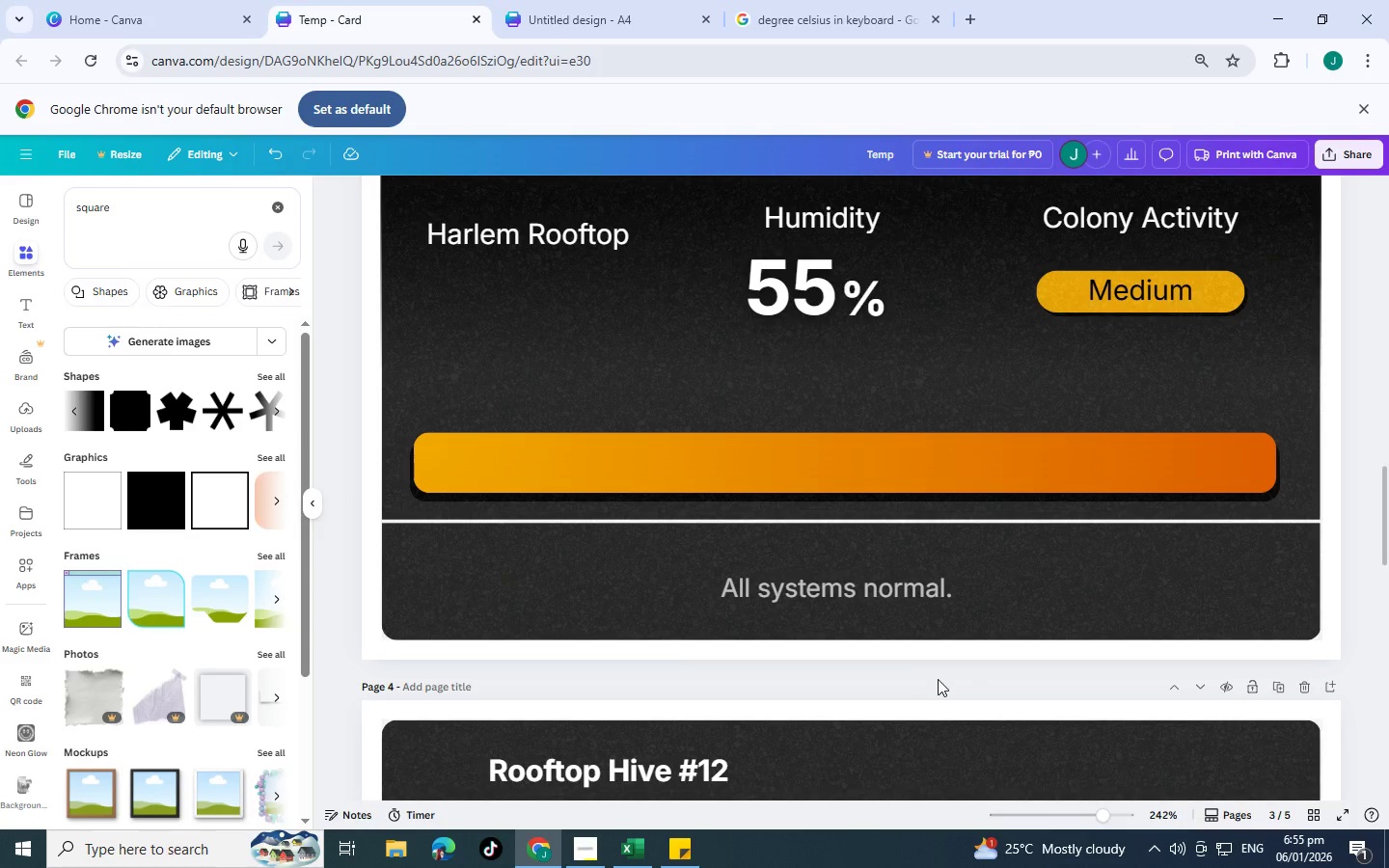 
scroll: coordinate [919, 635], scroll_direction: none, amount: 0.0
 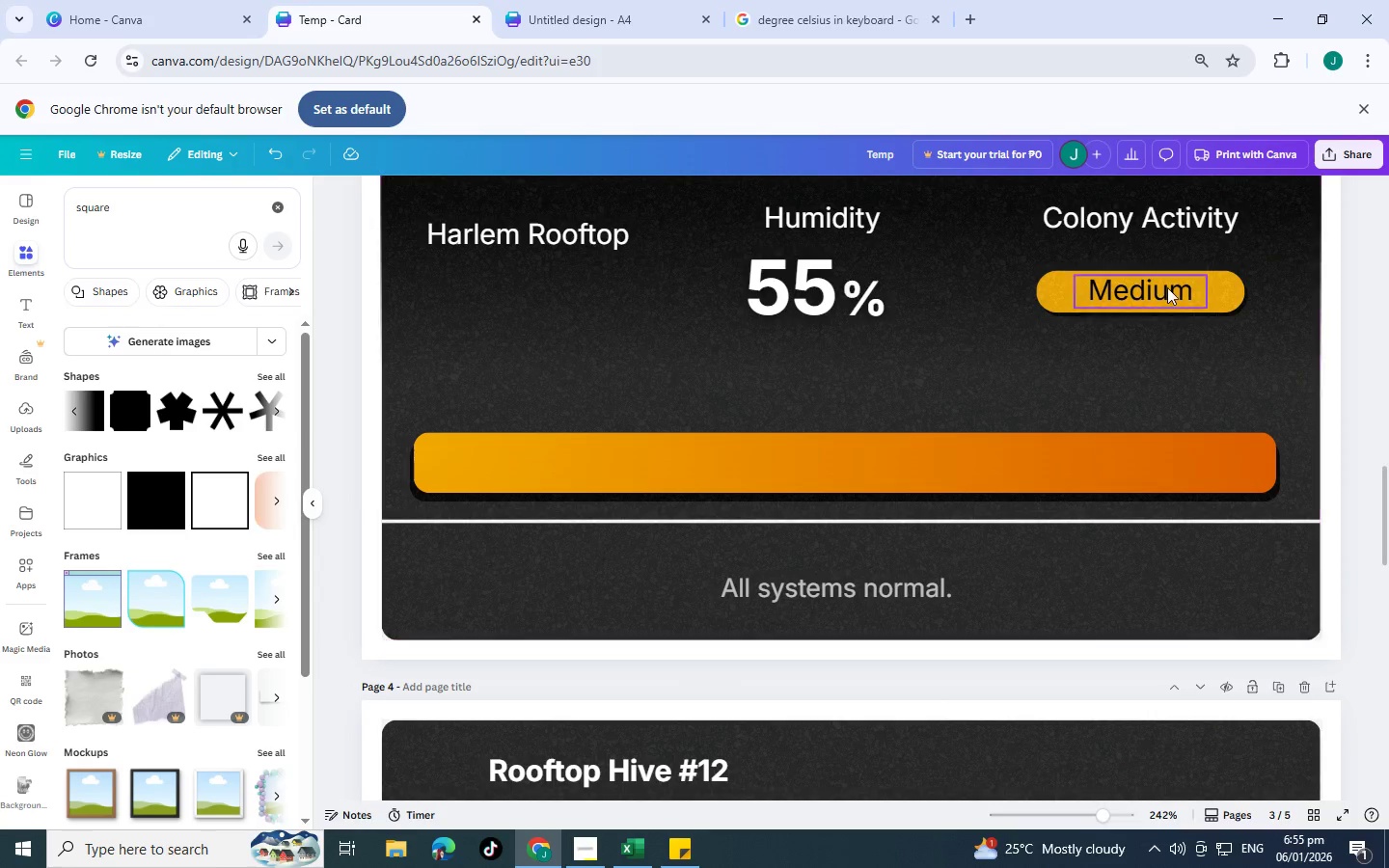 
left_click([1167, 287])
 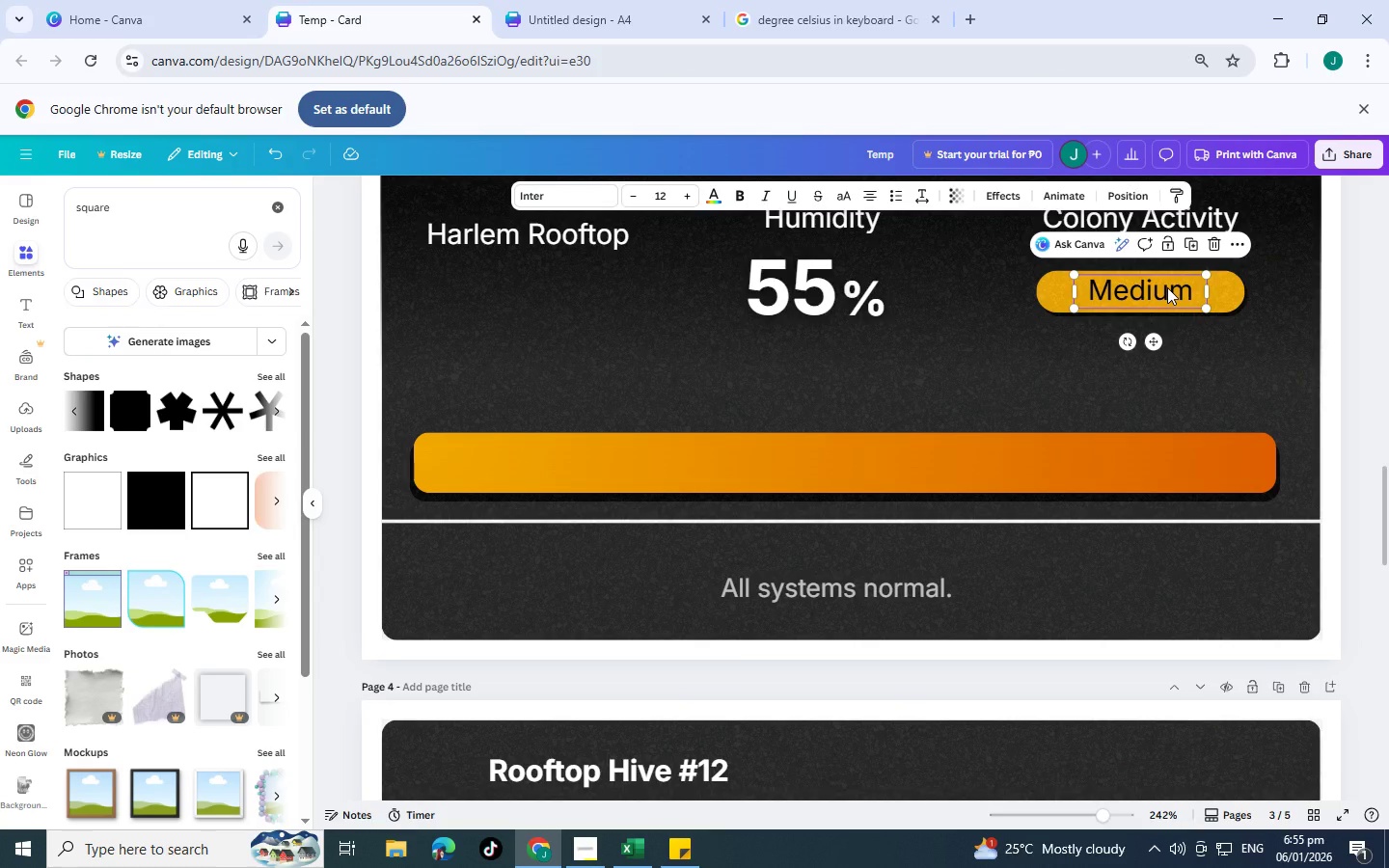 
key(Shift+A)
 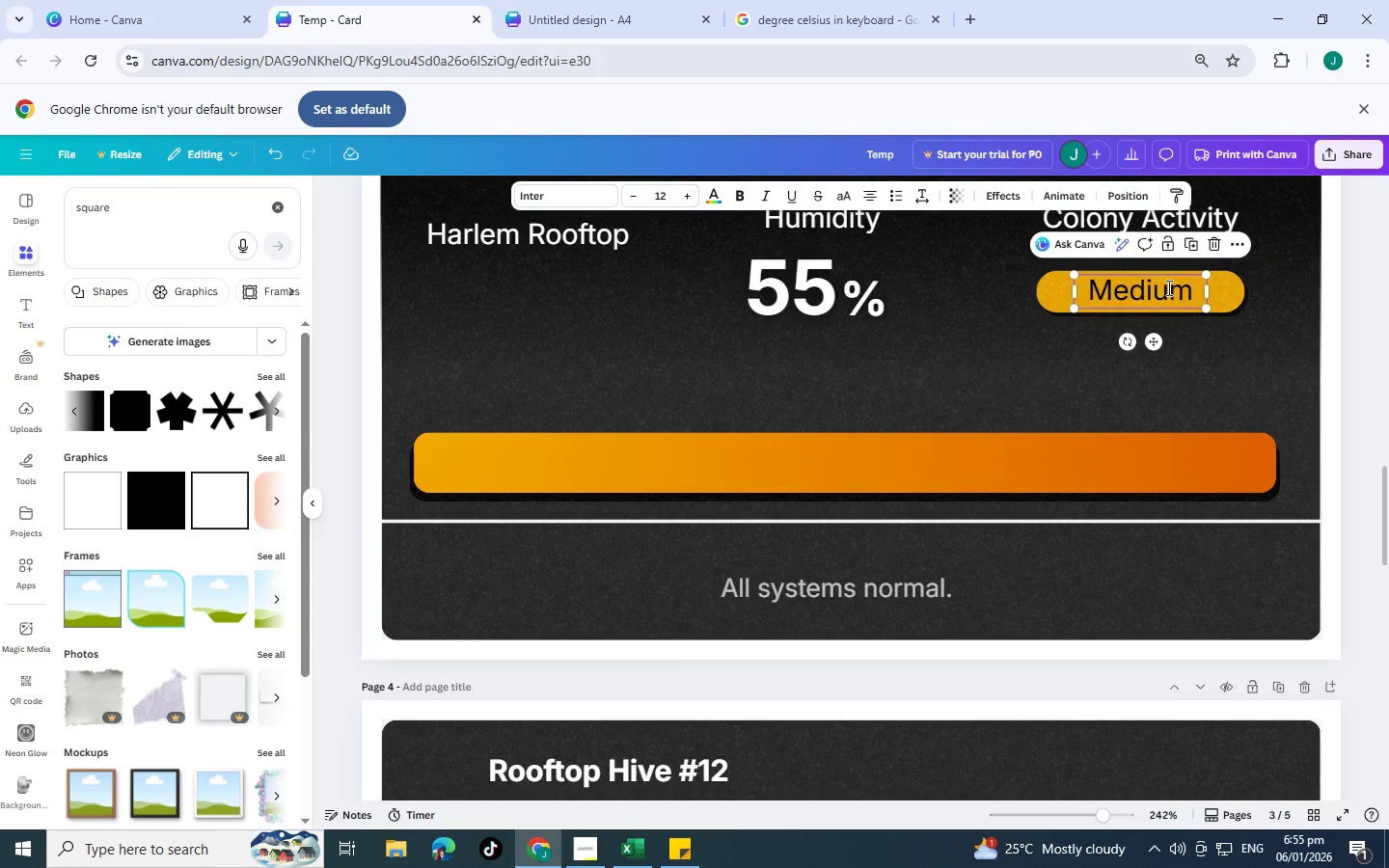 
double_click([1167, 287])
 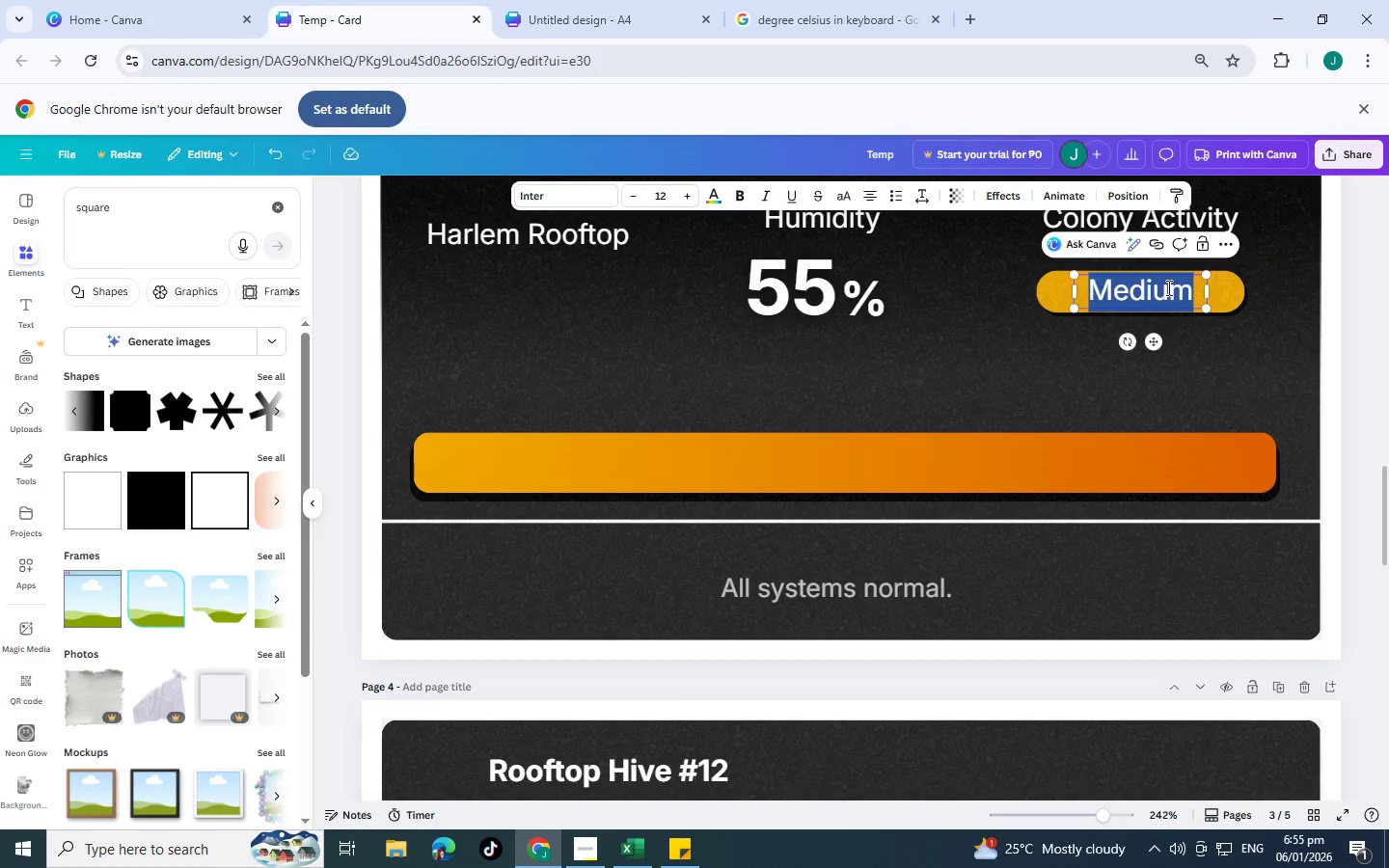 
triple_click([1167, 287])
 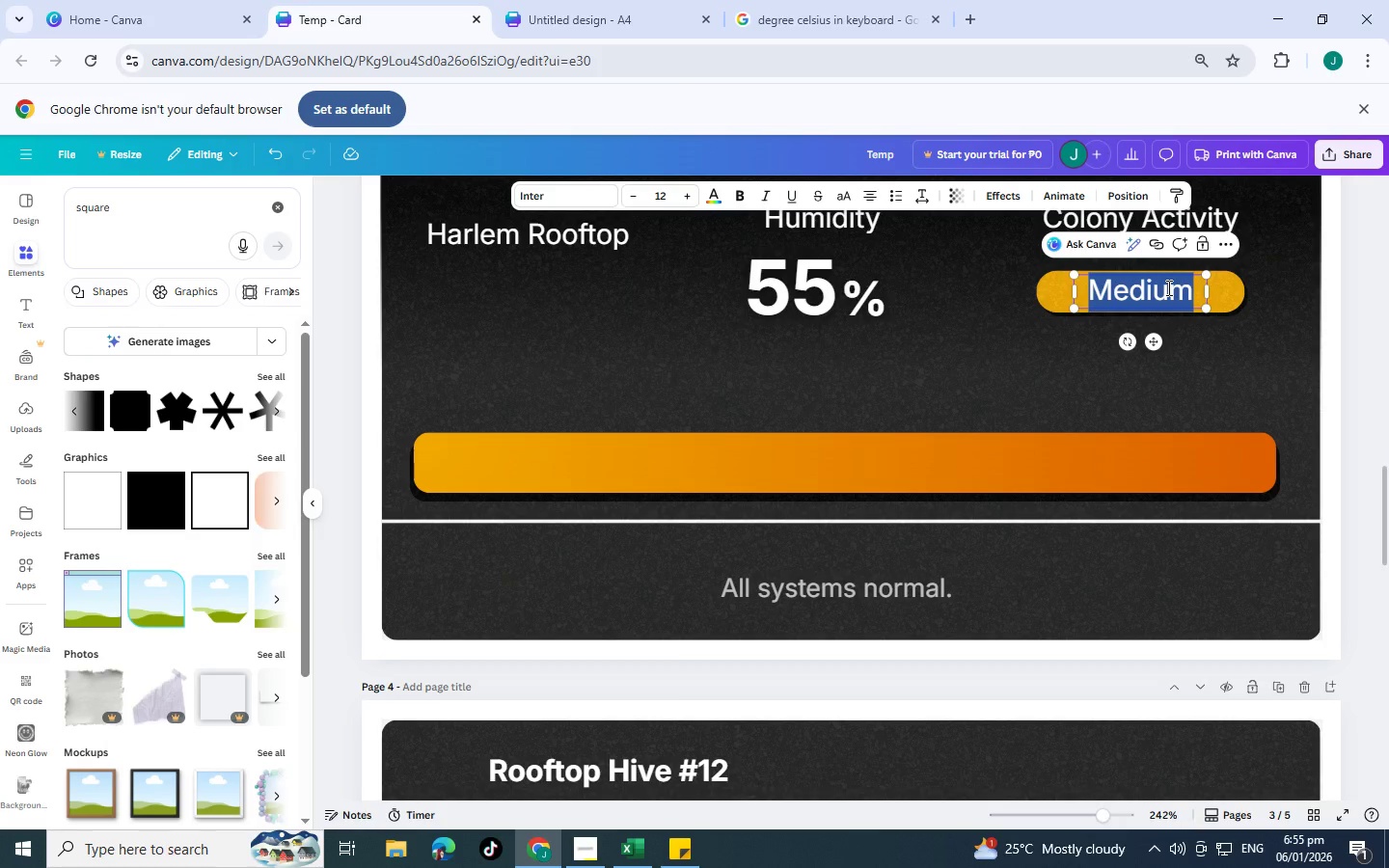 
type(Add to Basket)
 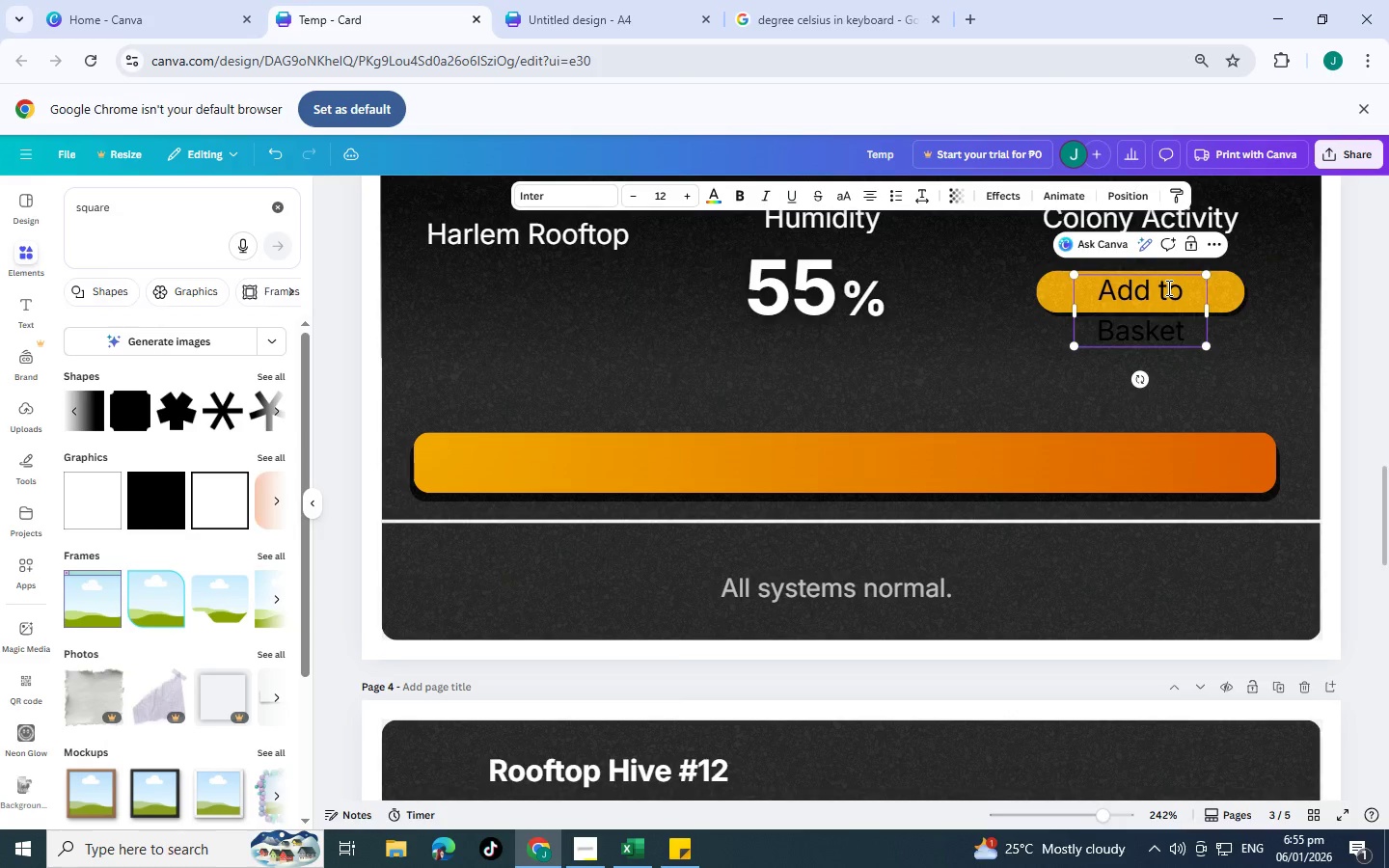 
left_click_drag(start_coordinate=[1075, 315], to_coordinate=[1036, 314])
 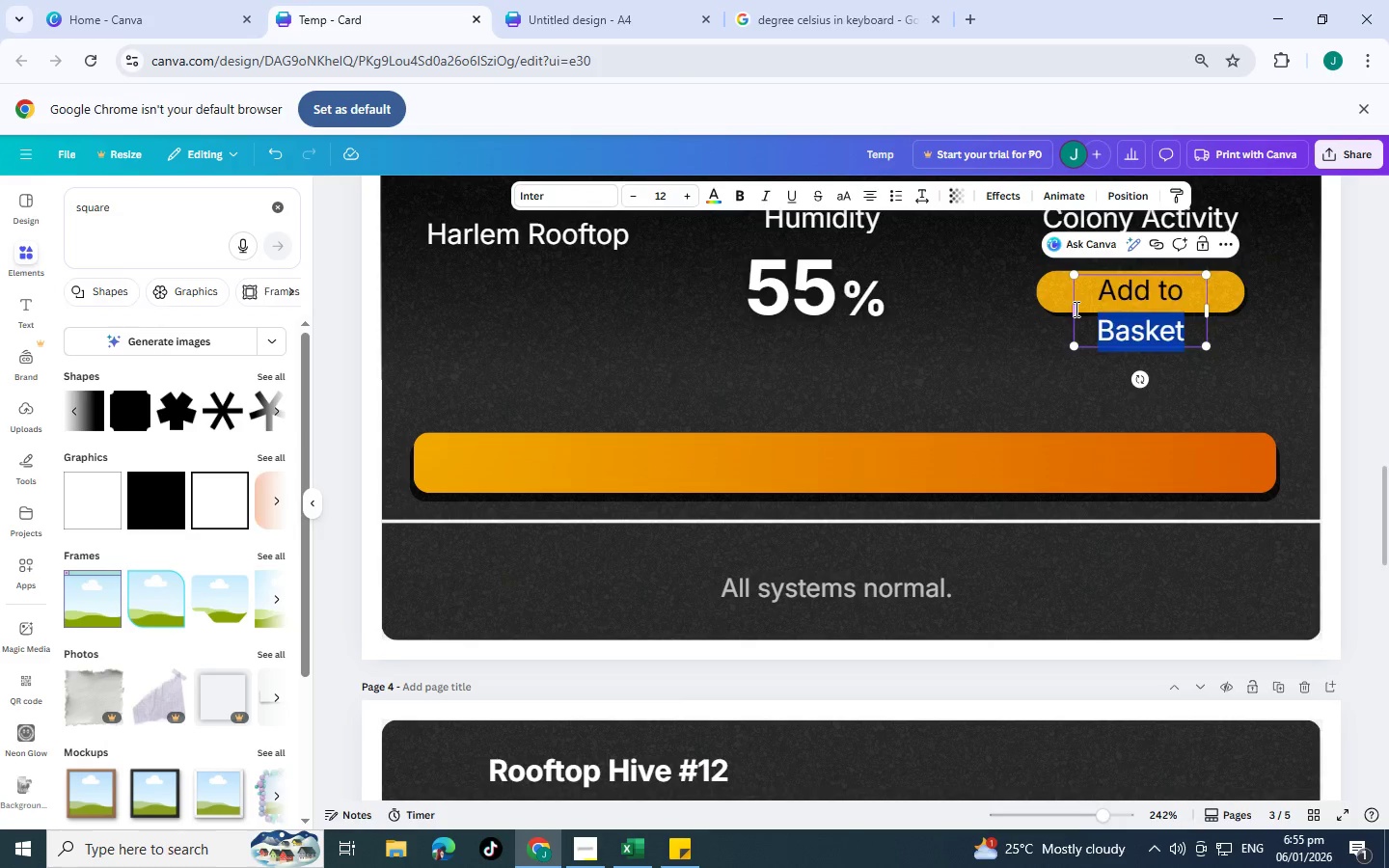 
left_click_drag(start_coordinate=[1075, 309], to_coordinate=[1063, 309])
 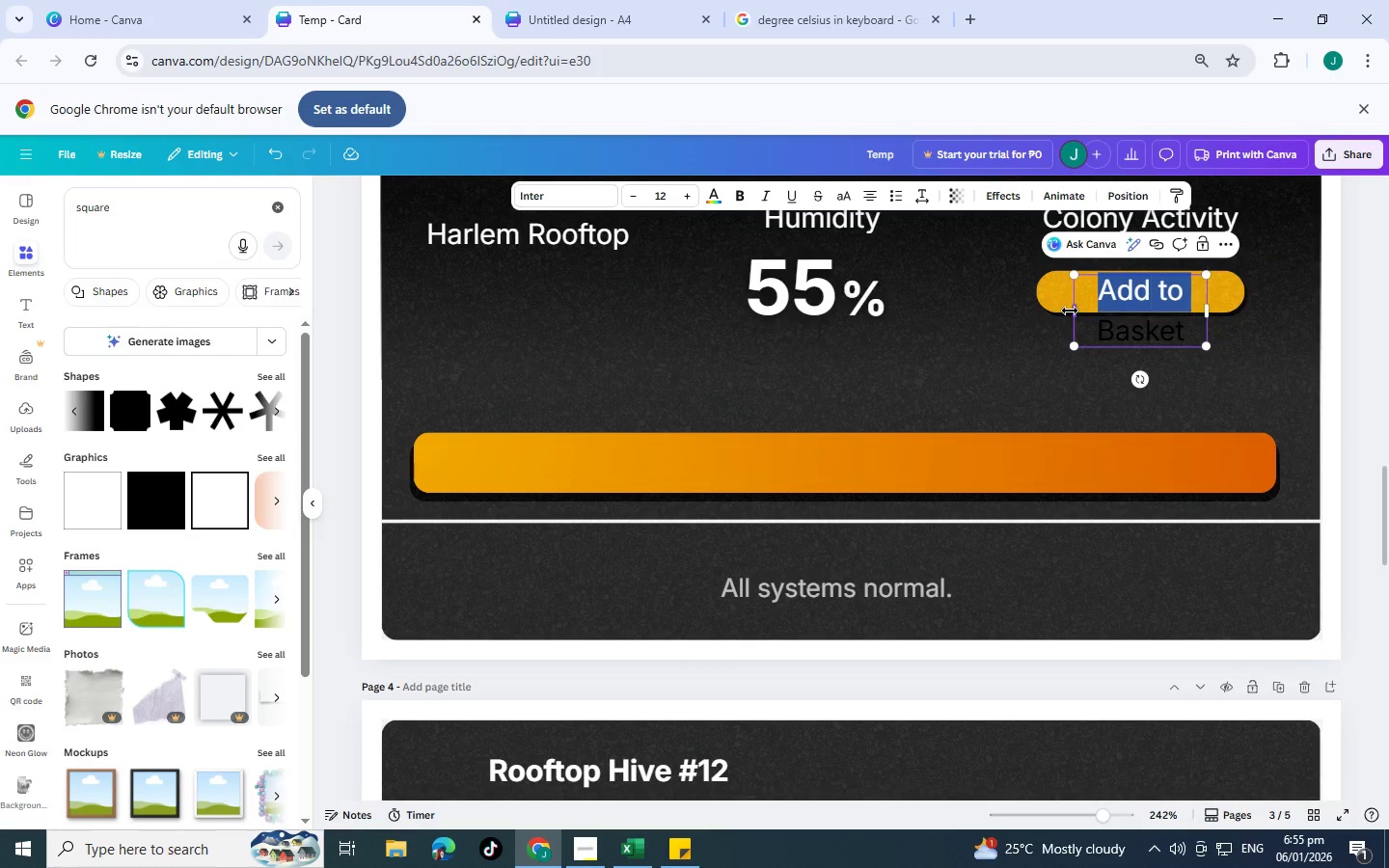 
left_click_drag(start_coordinate=[1070, 311], to_coordinate=[936, 309])
 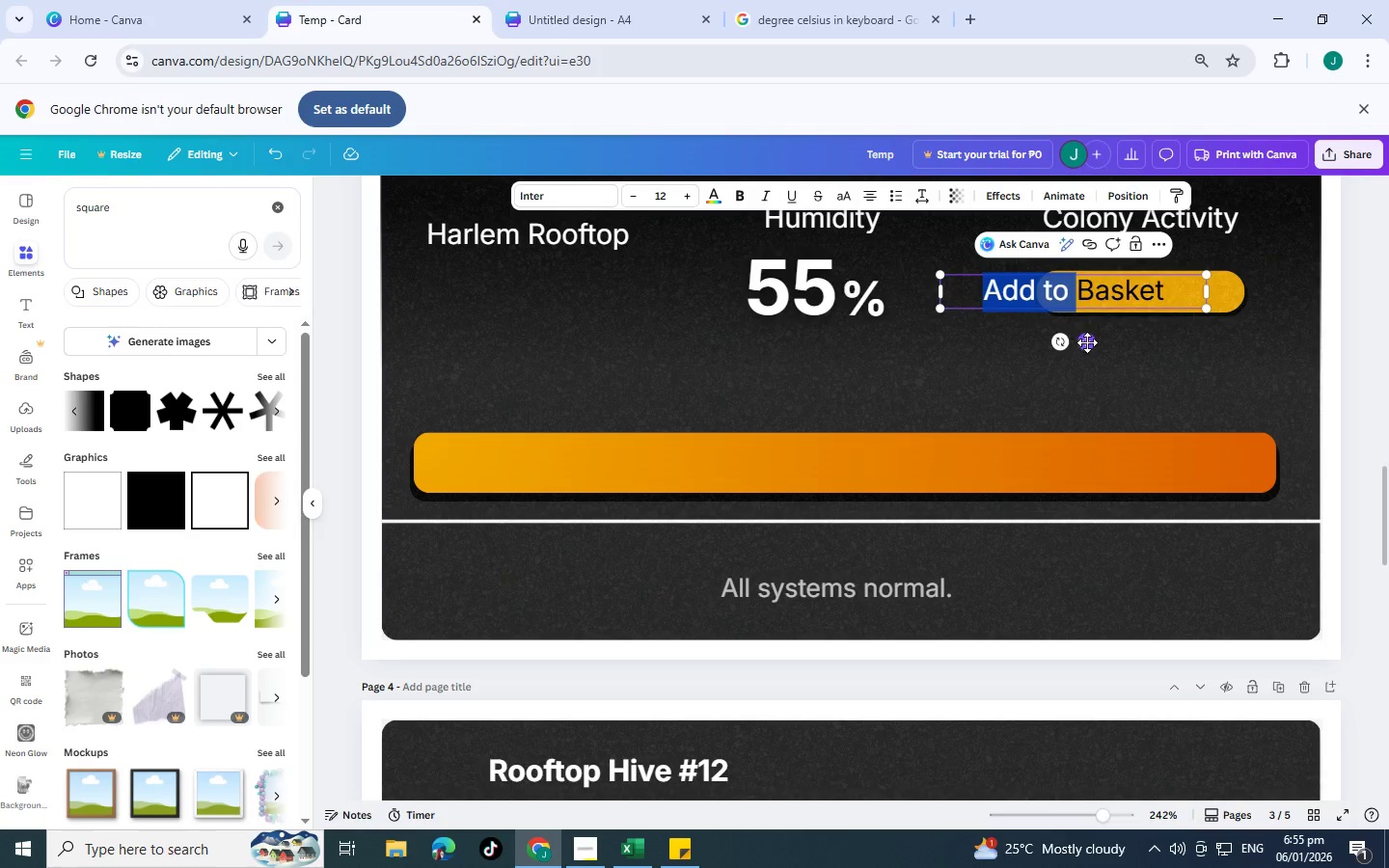 
left_click_drag(start_coordinate=[1087, 342], to_coordinate=[835, 514])
 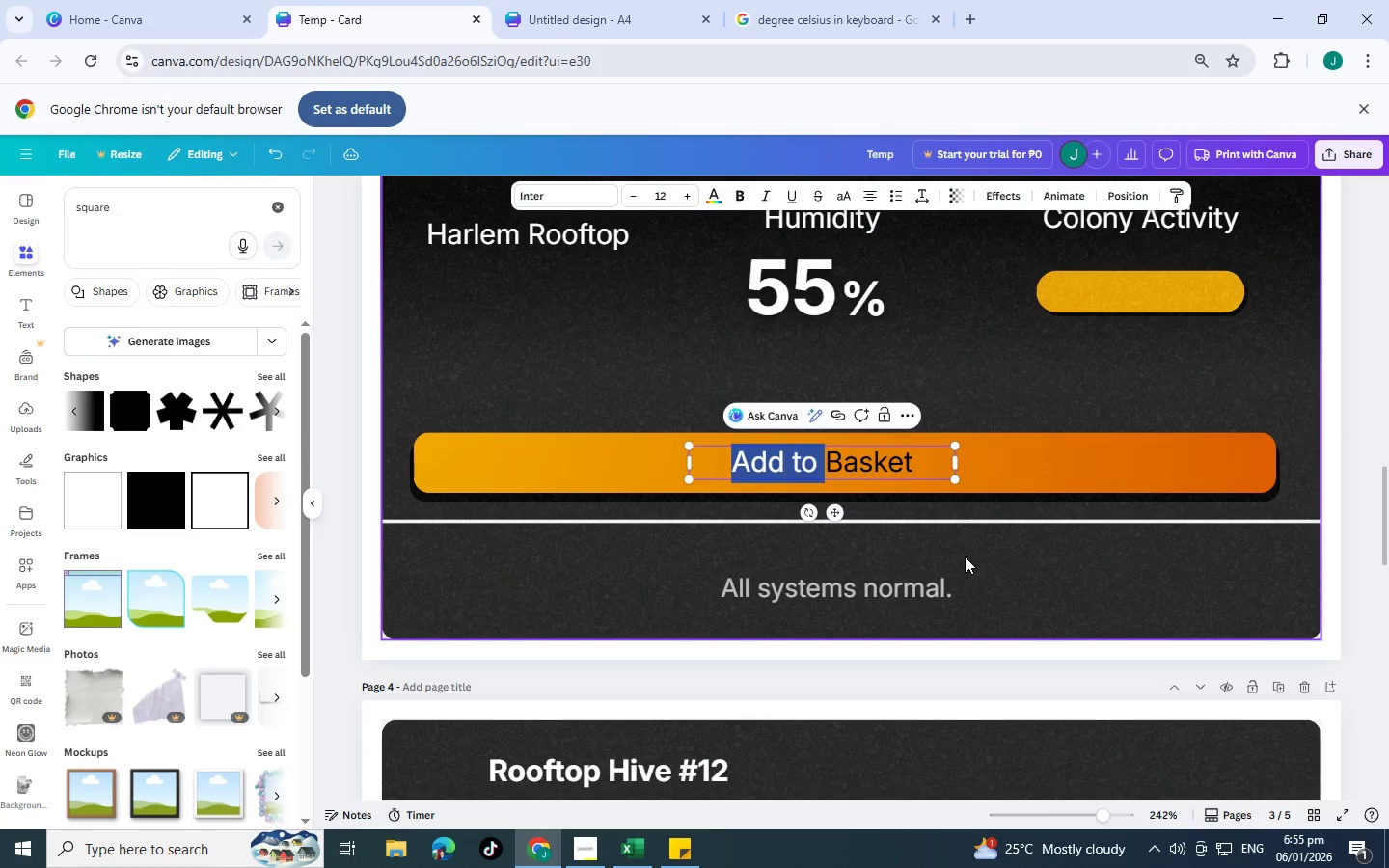 
left_click([965, 556])
 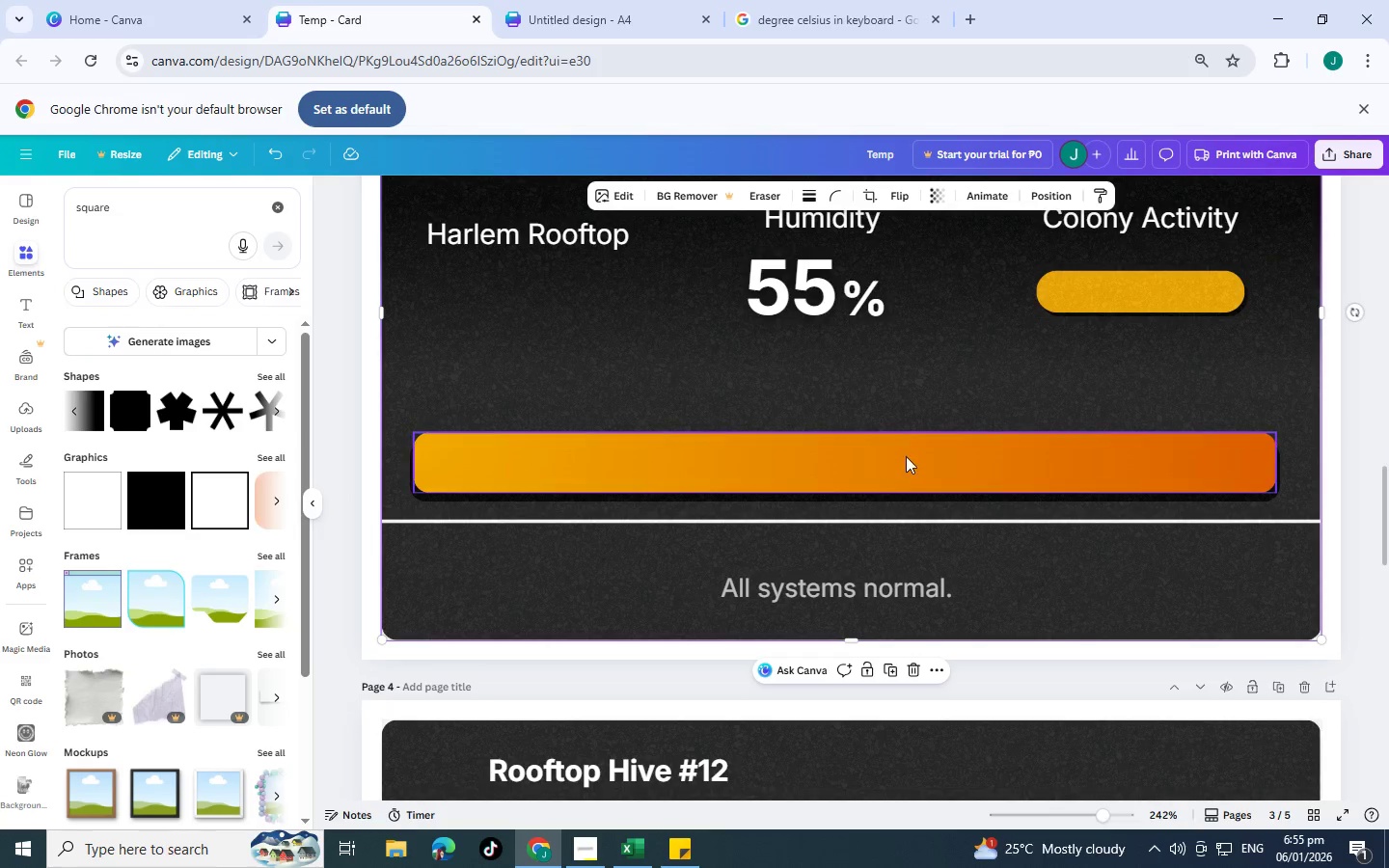 
hold_key(key=ControlLeft, duration=0.97)
 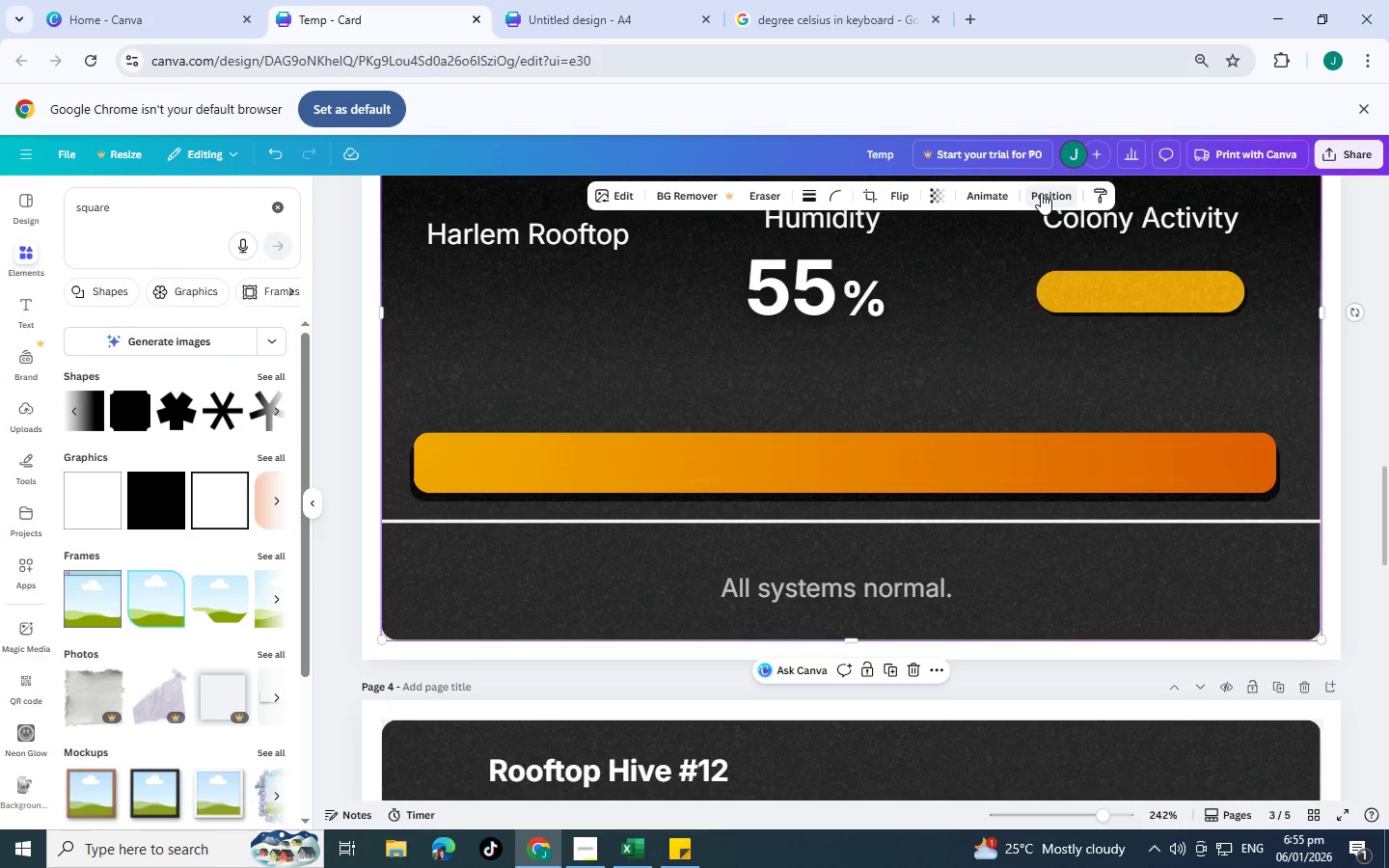 
left_click([1041, 193])
 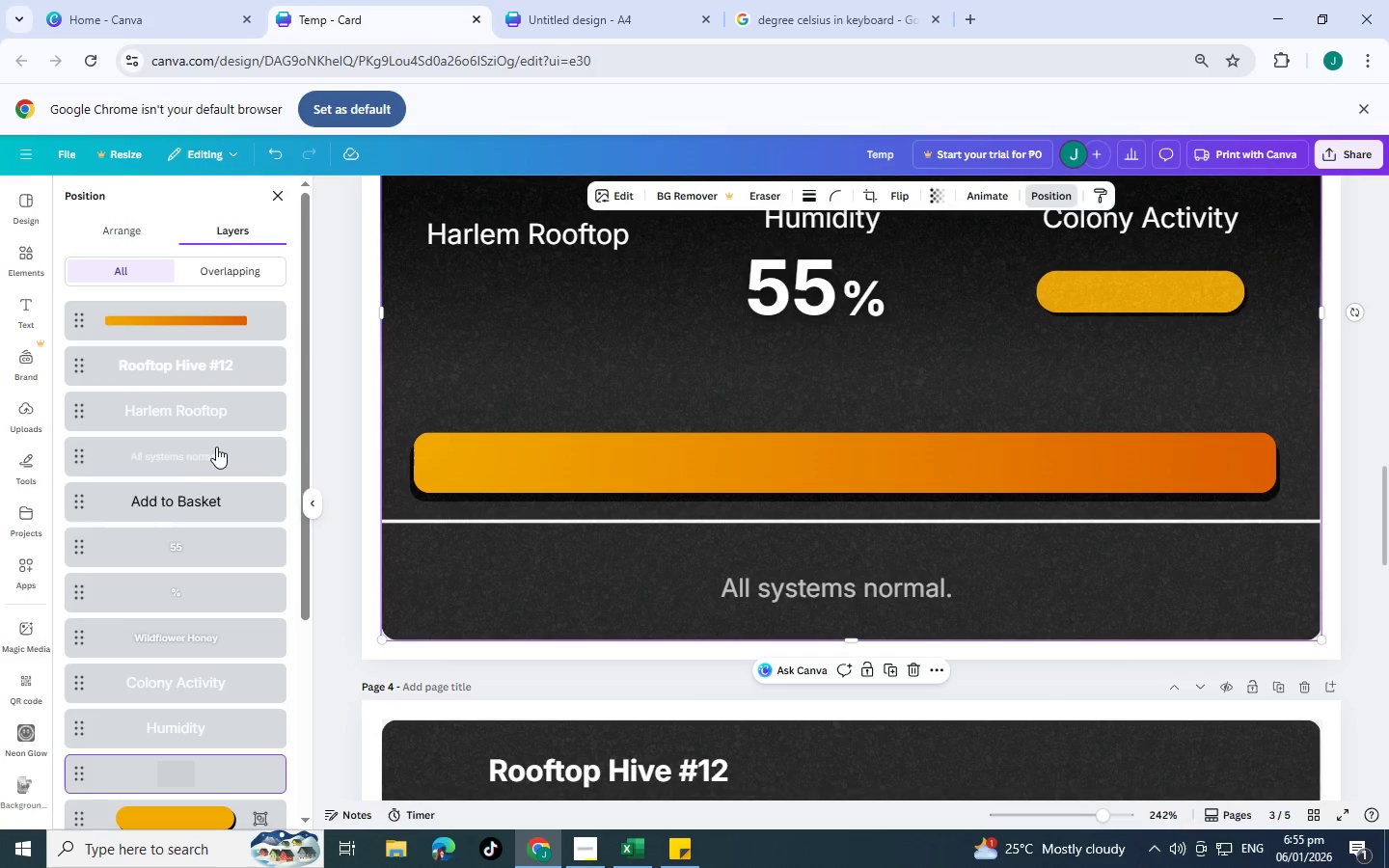 
left_click([152, 498])
 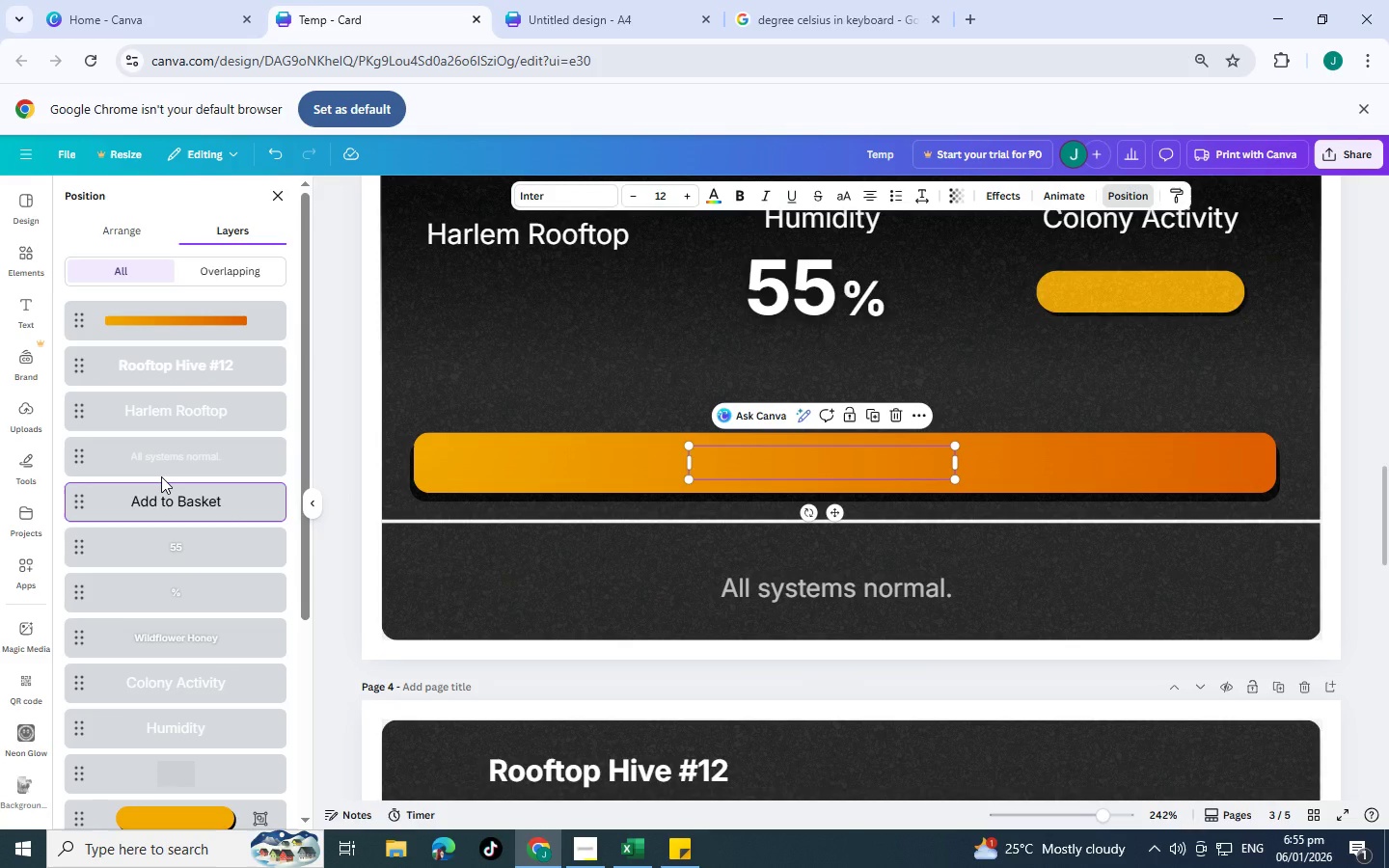 
key(Control+BracketRight)
 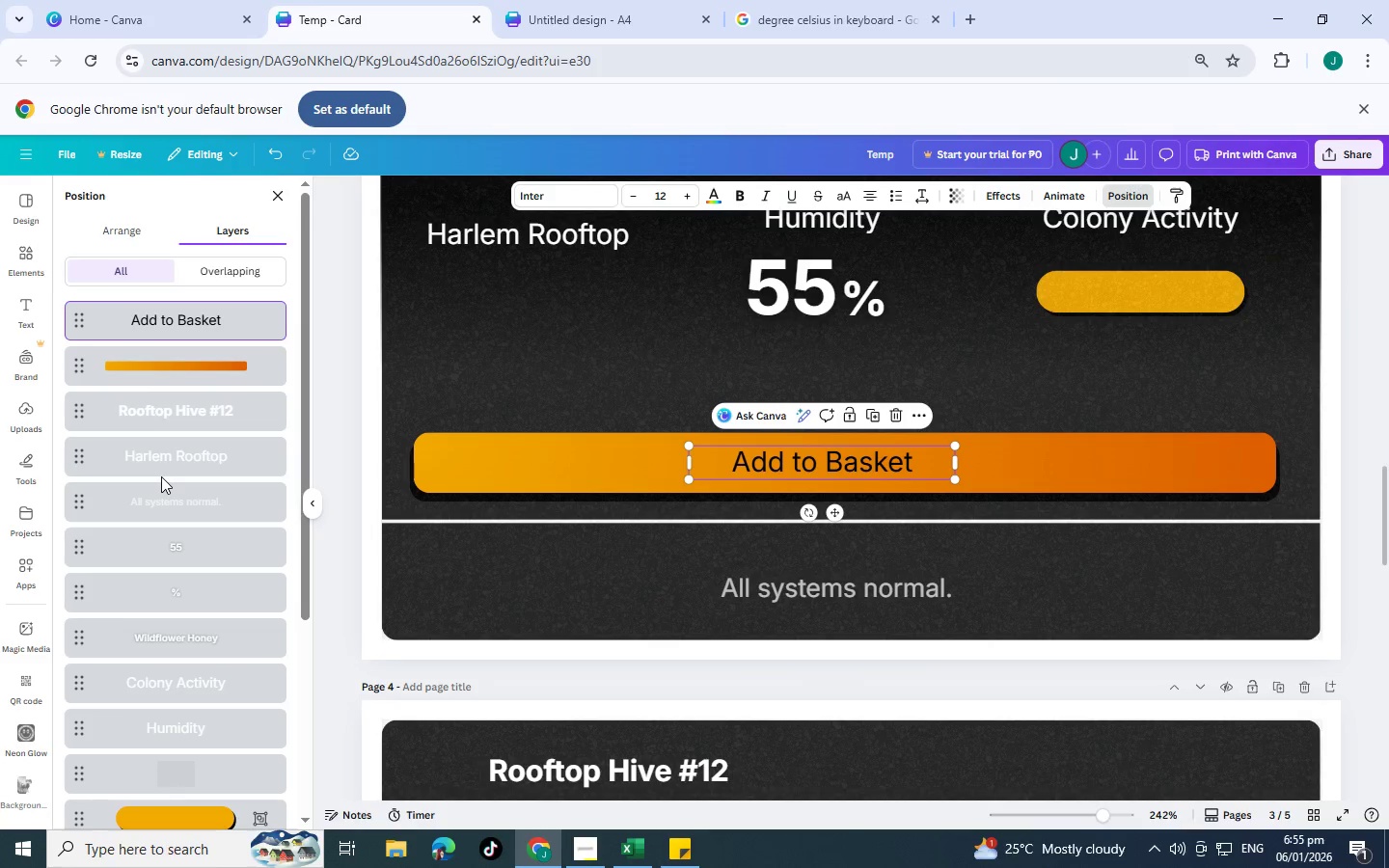 
key(Control+BracketRight)
 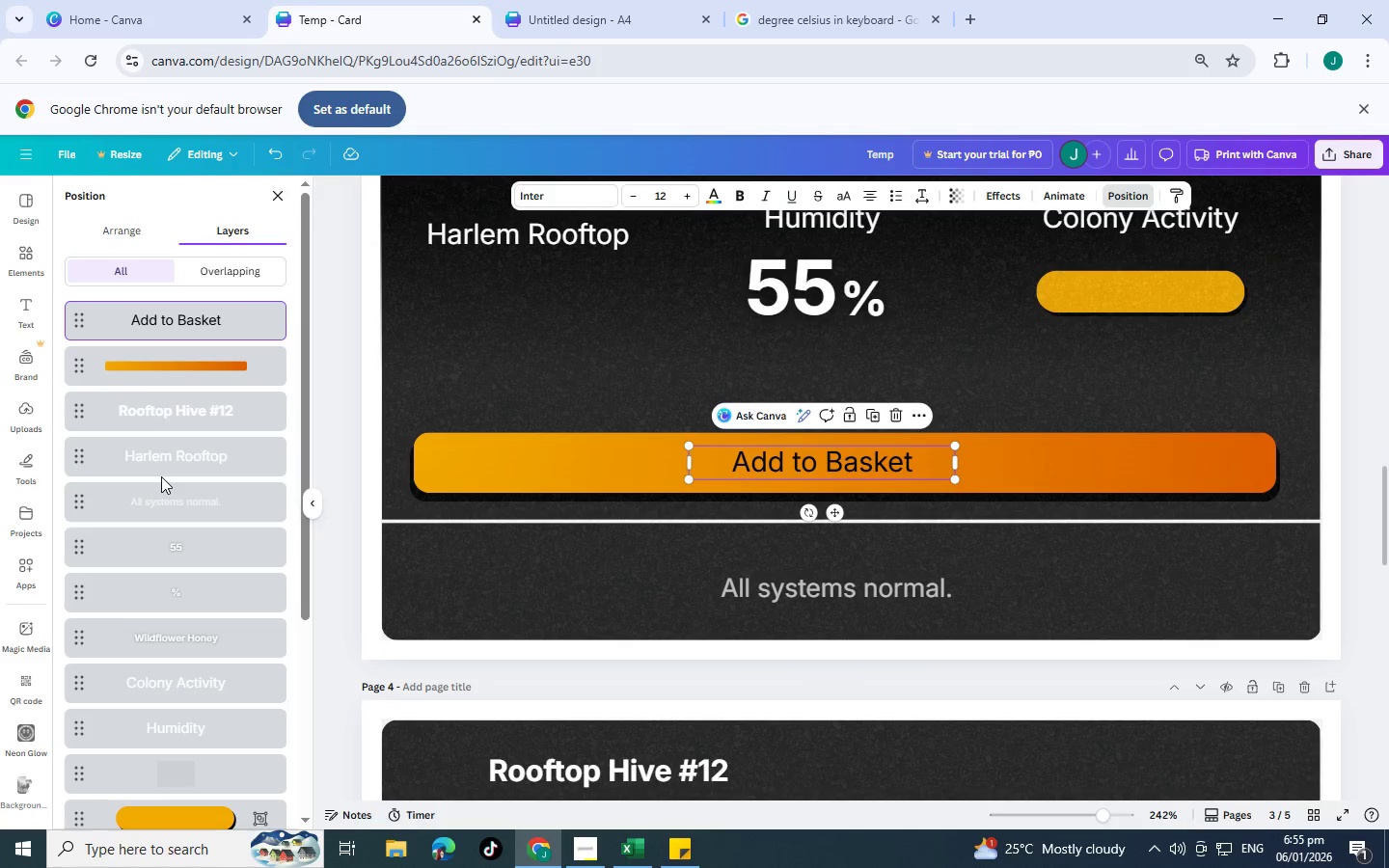 
key(Control+BracketRight)
 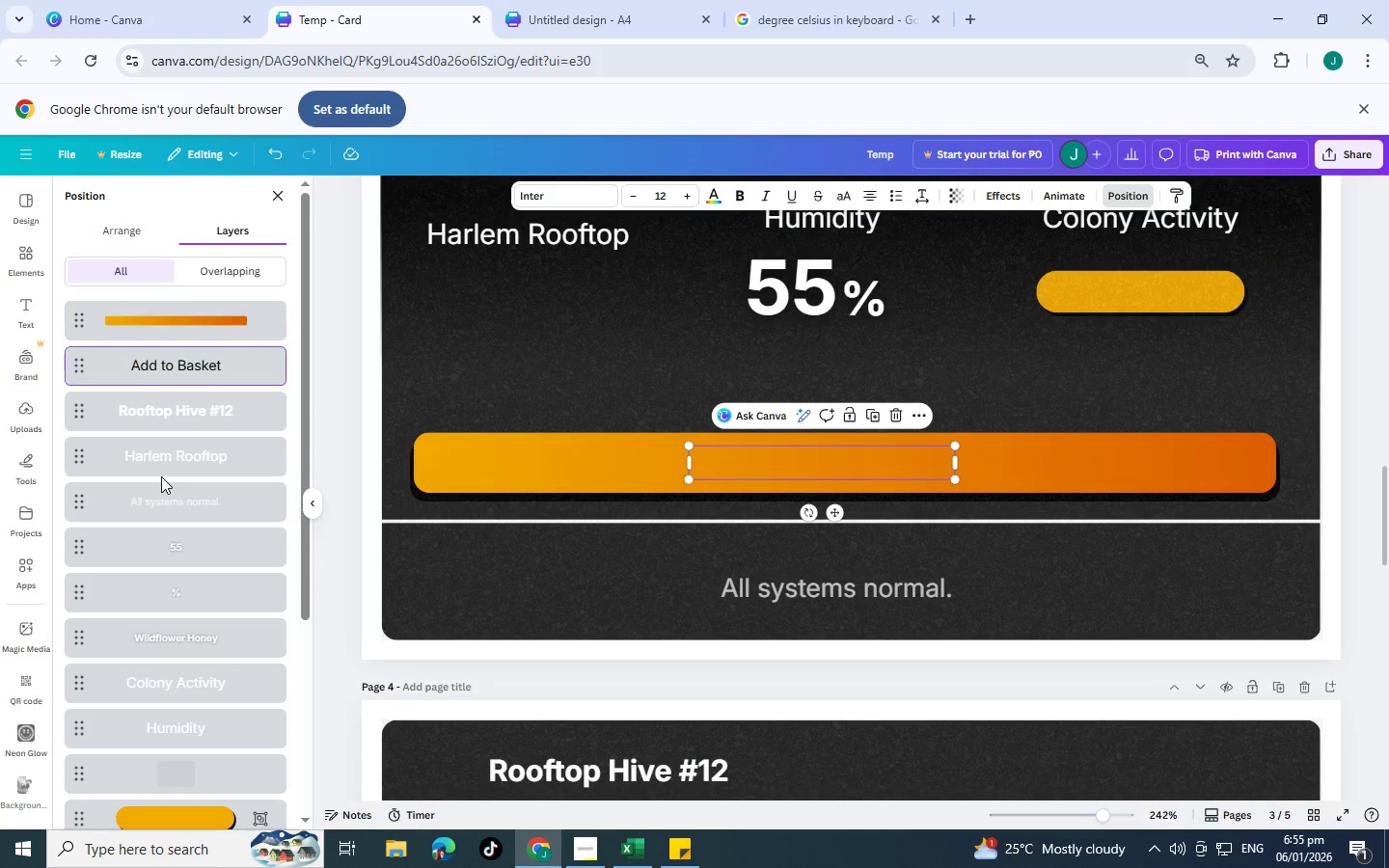 
key(Control+BracketLeft)
 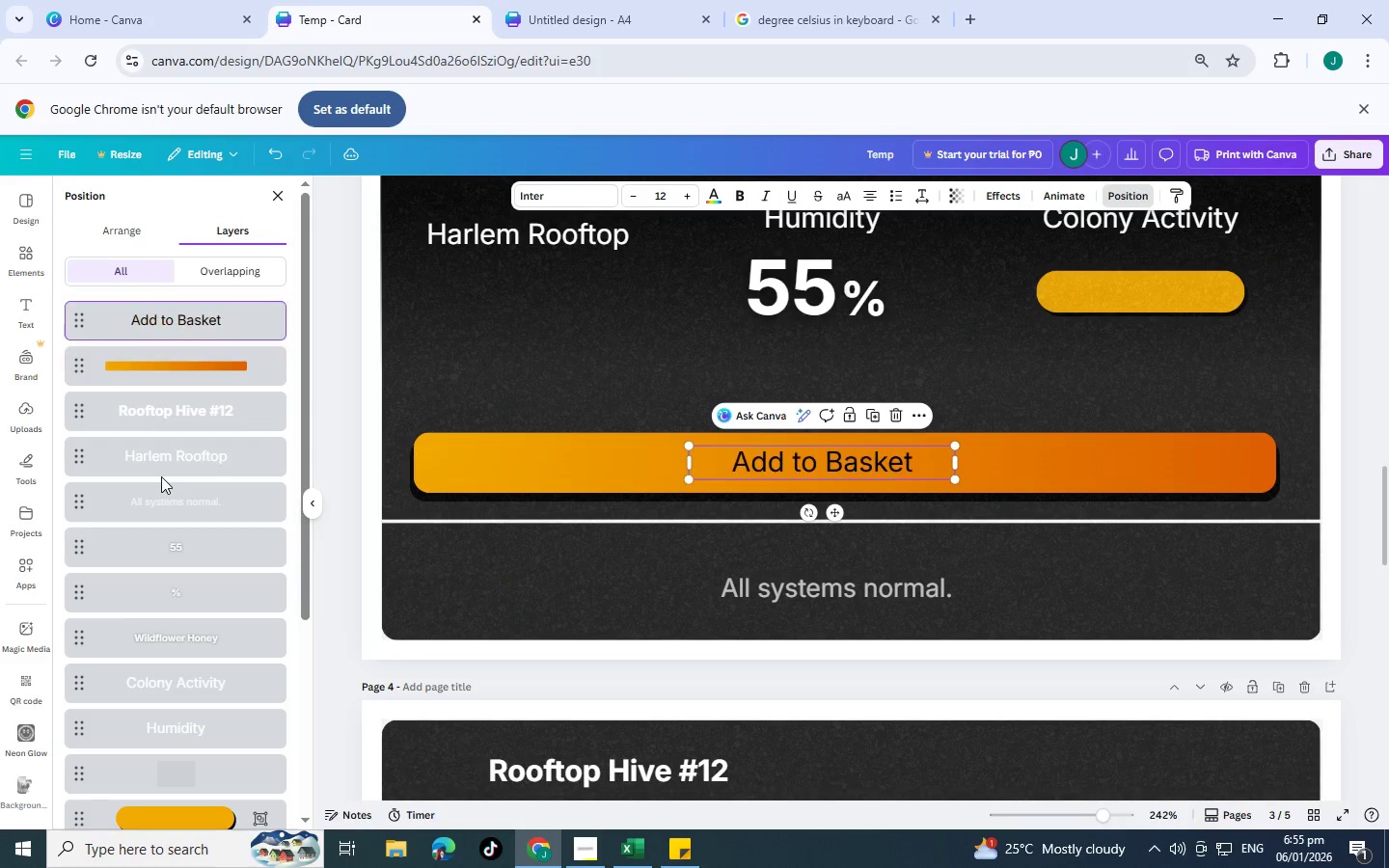 
key(Control+BracketRight)
 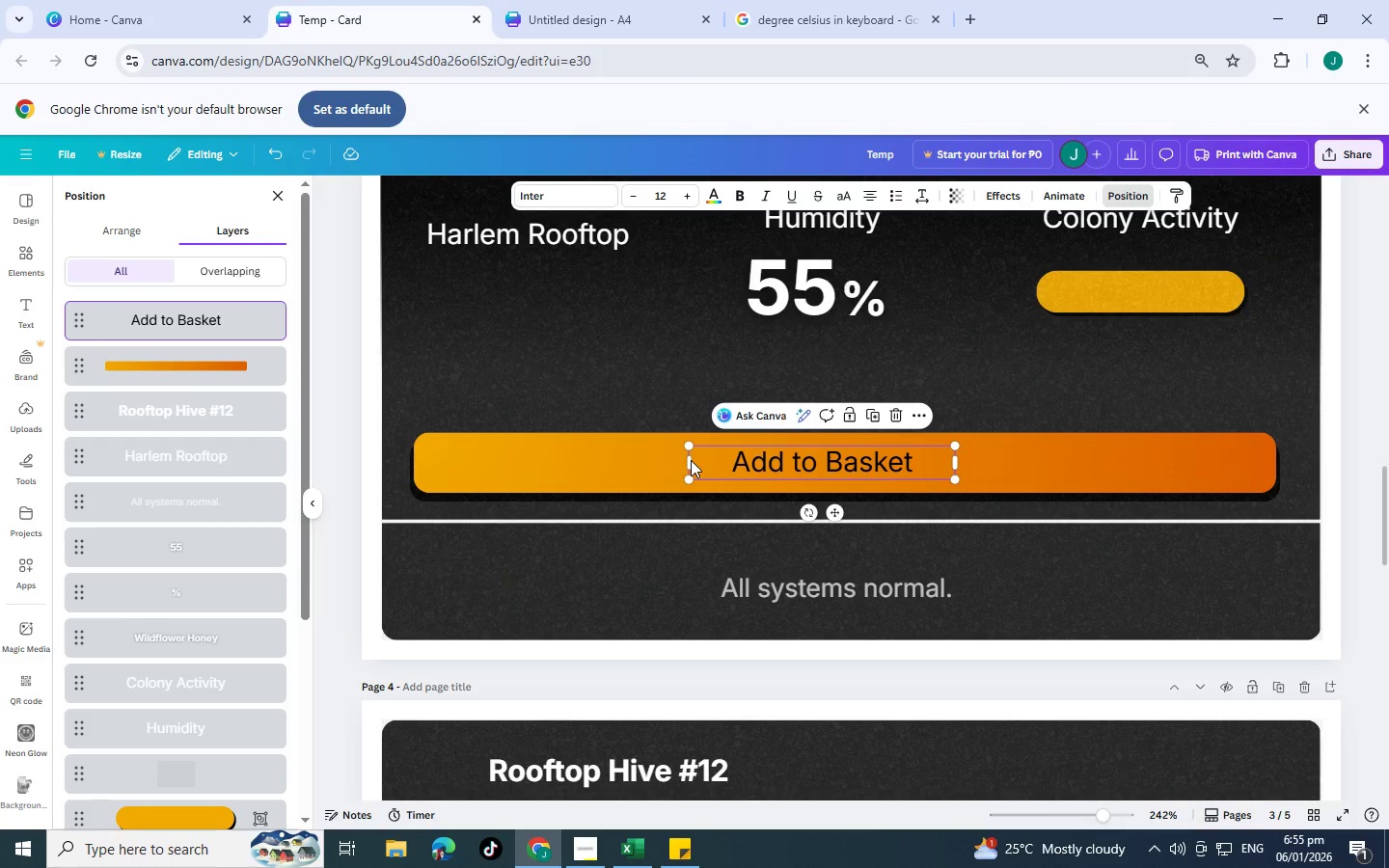 
left_click_drag(start_coordinate=[686, 460], to_coordinate=[747, 463])
 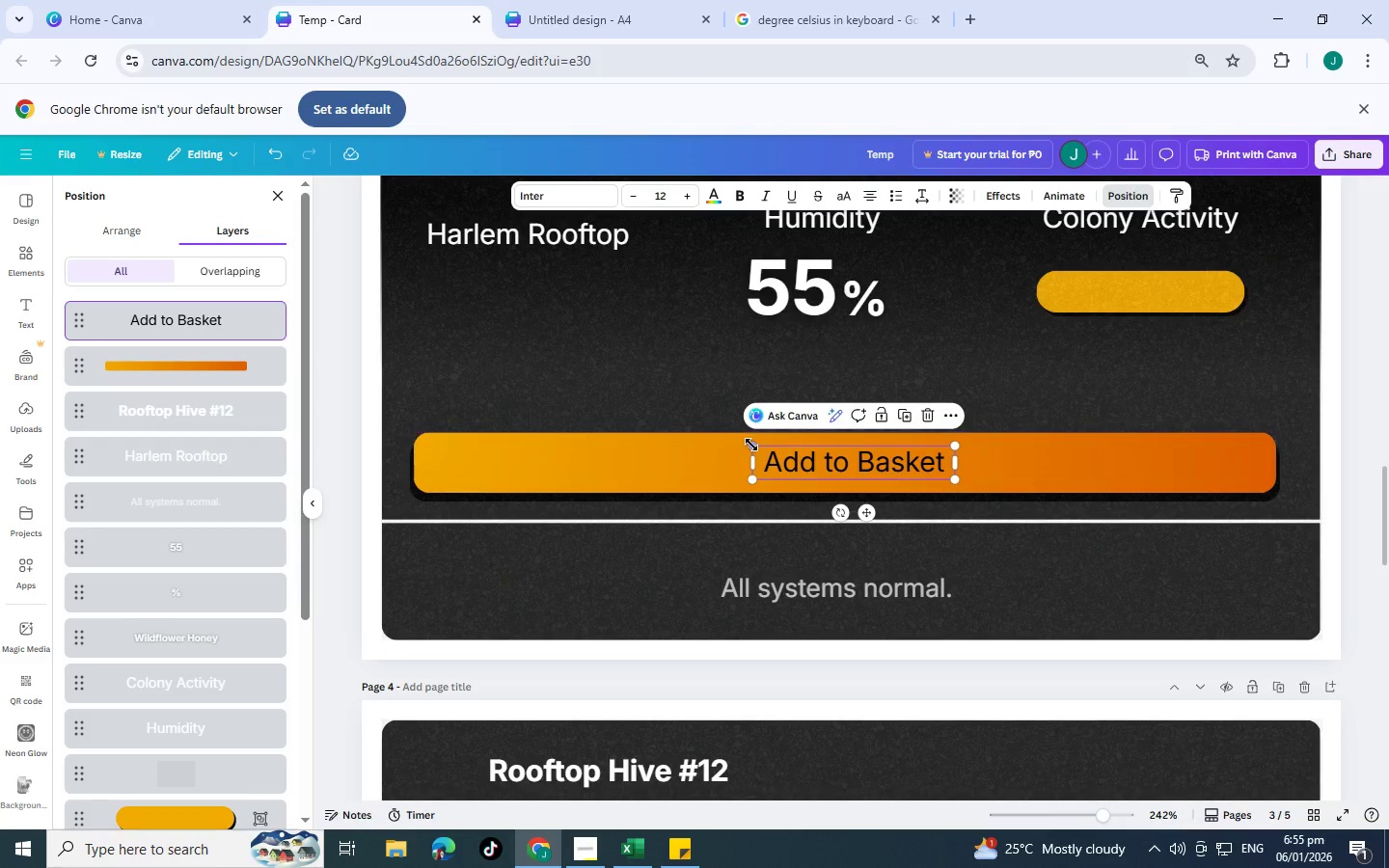 
left_click_drag(start_coordinate=[752, 445], to_coordinate=[661, 453])
 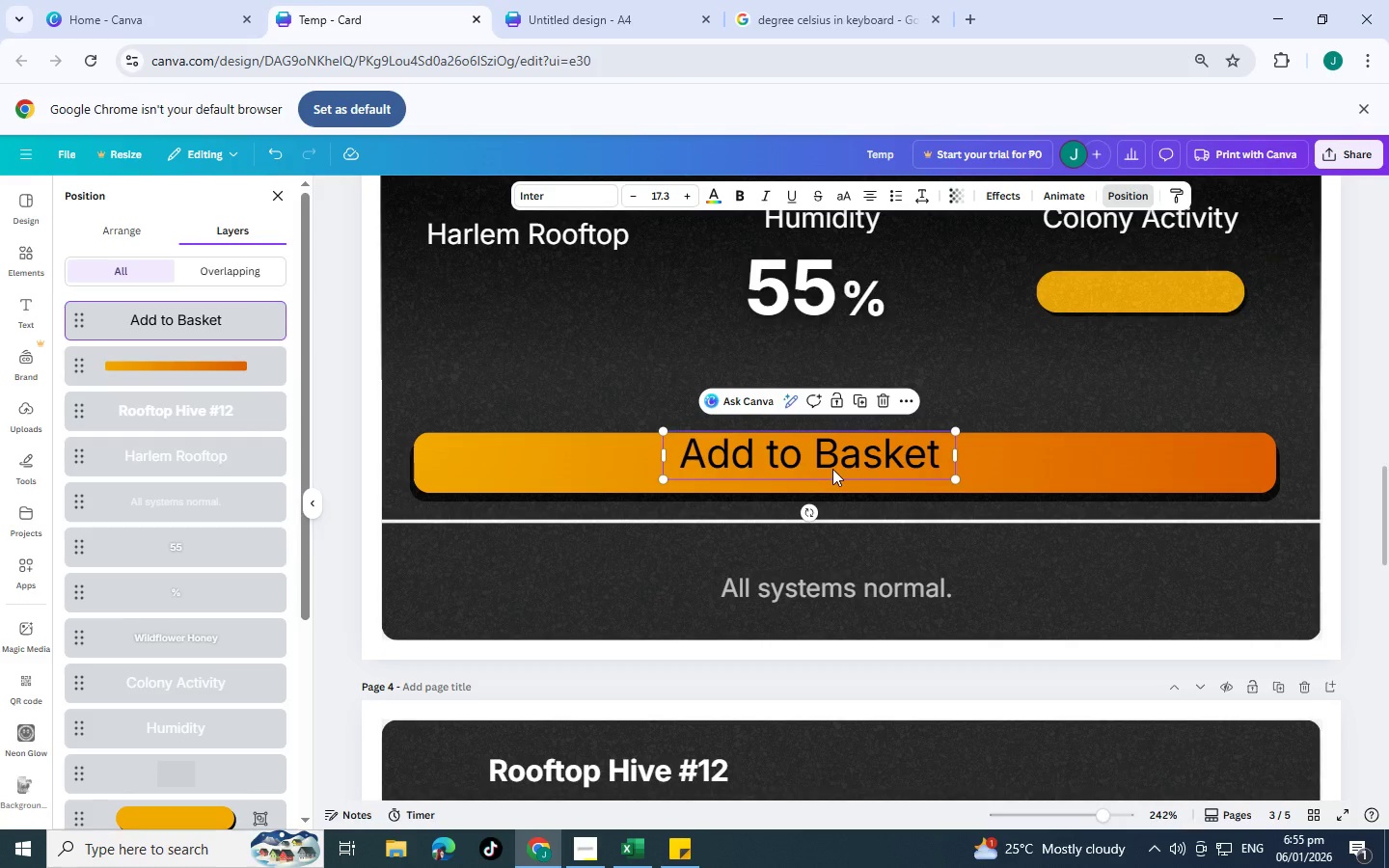 
double_click([832, 462])
 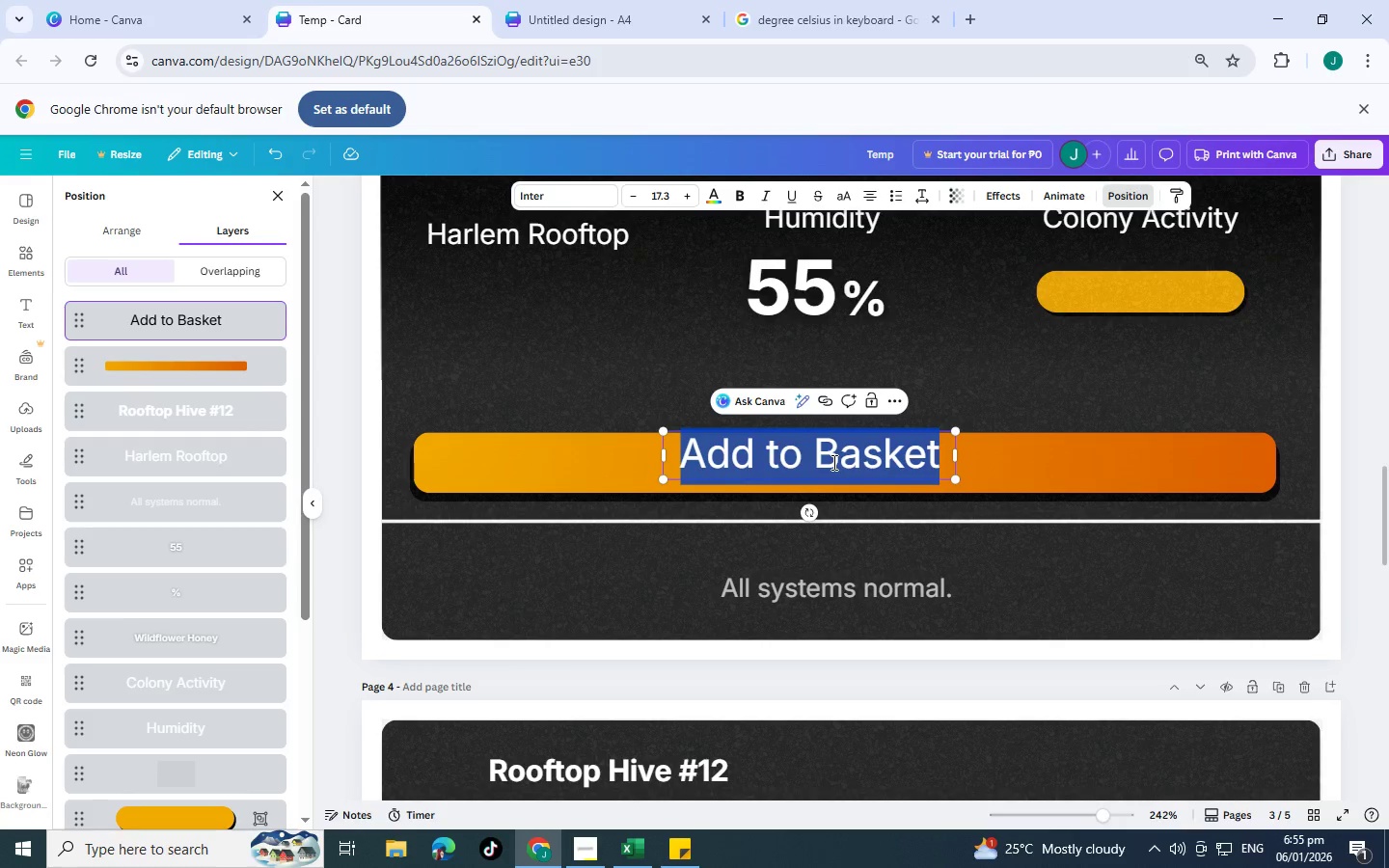 
triple_click([832, 462])
 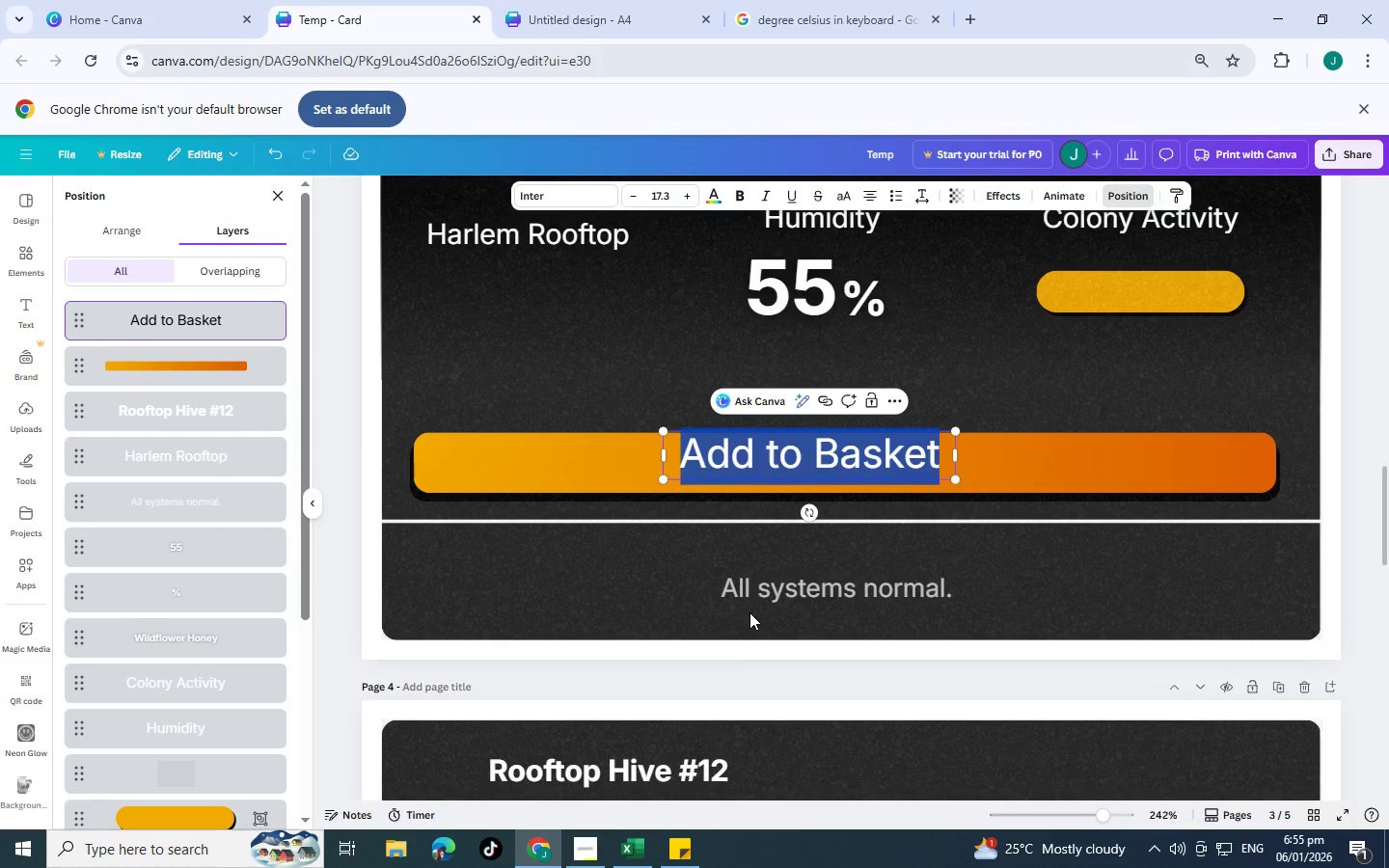 
key(Control+B)
 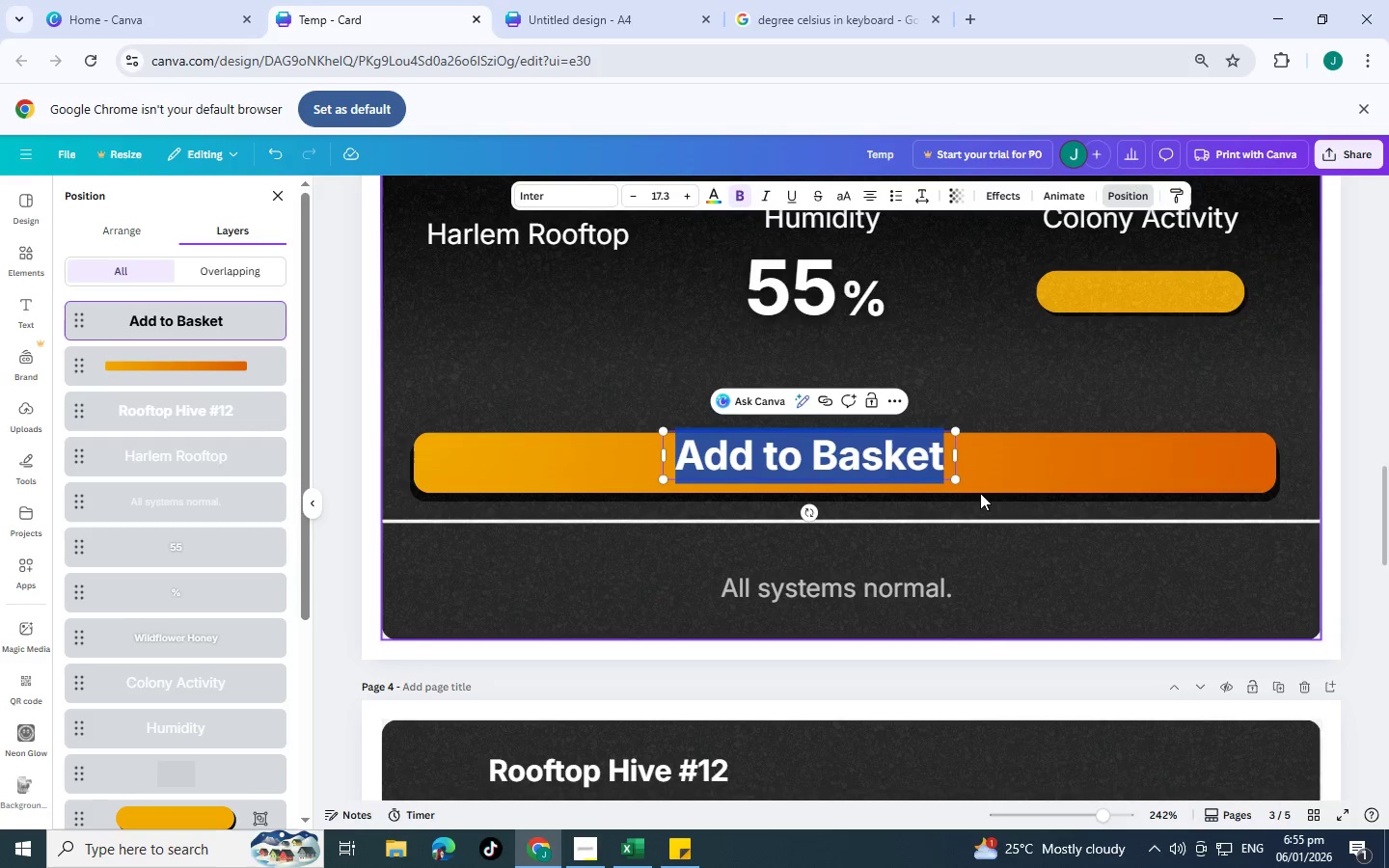 
left_click([1041, 492])
 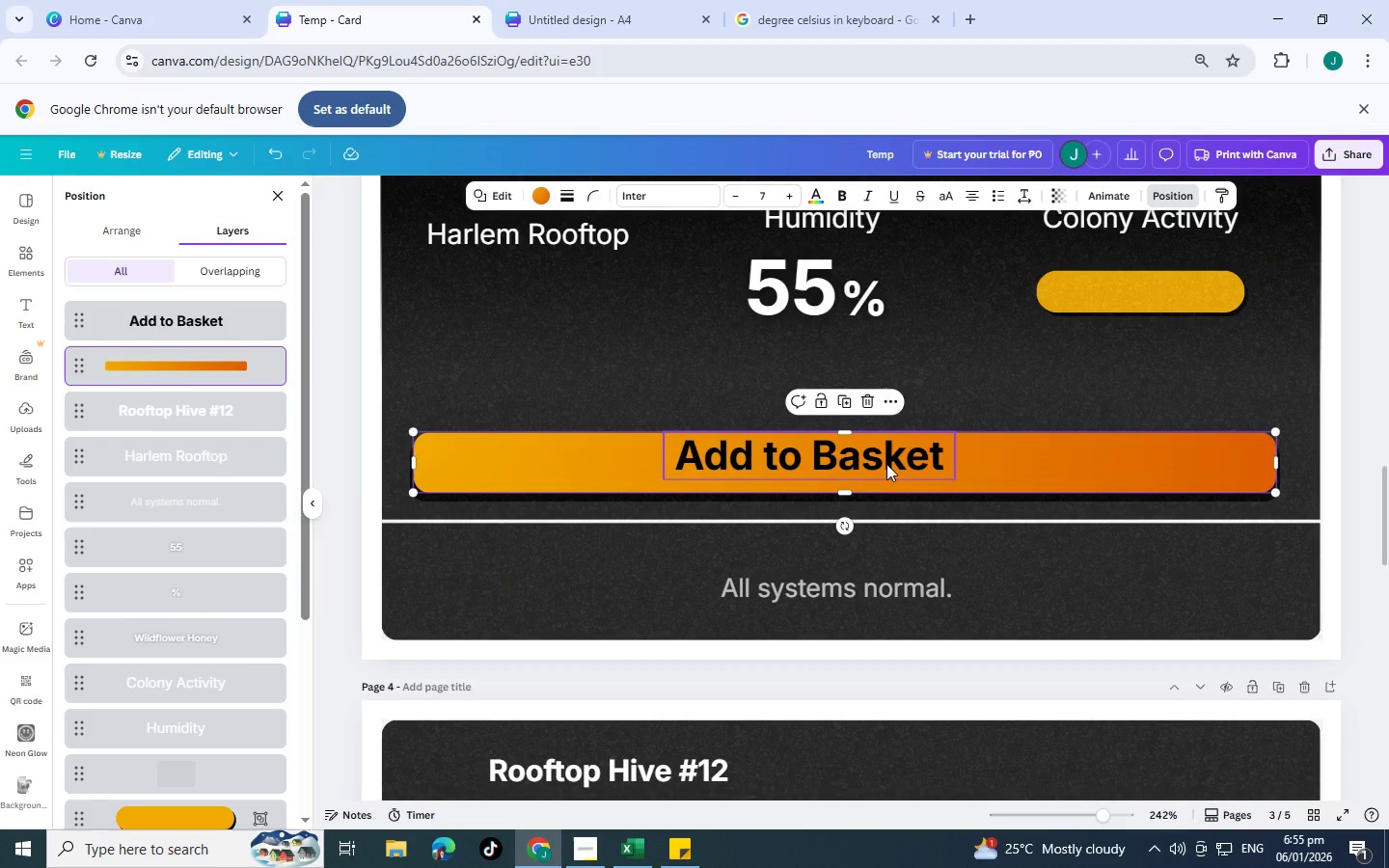 
left_click_drag(start_coordinate=[886, 464], to_coordinate=[895, 471])
 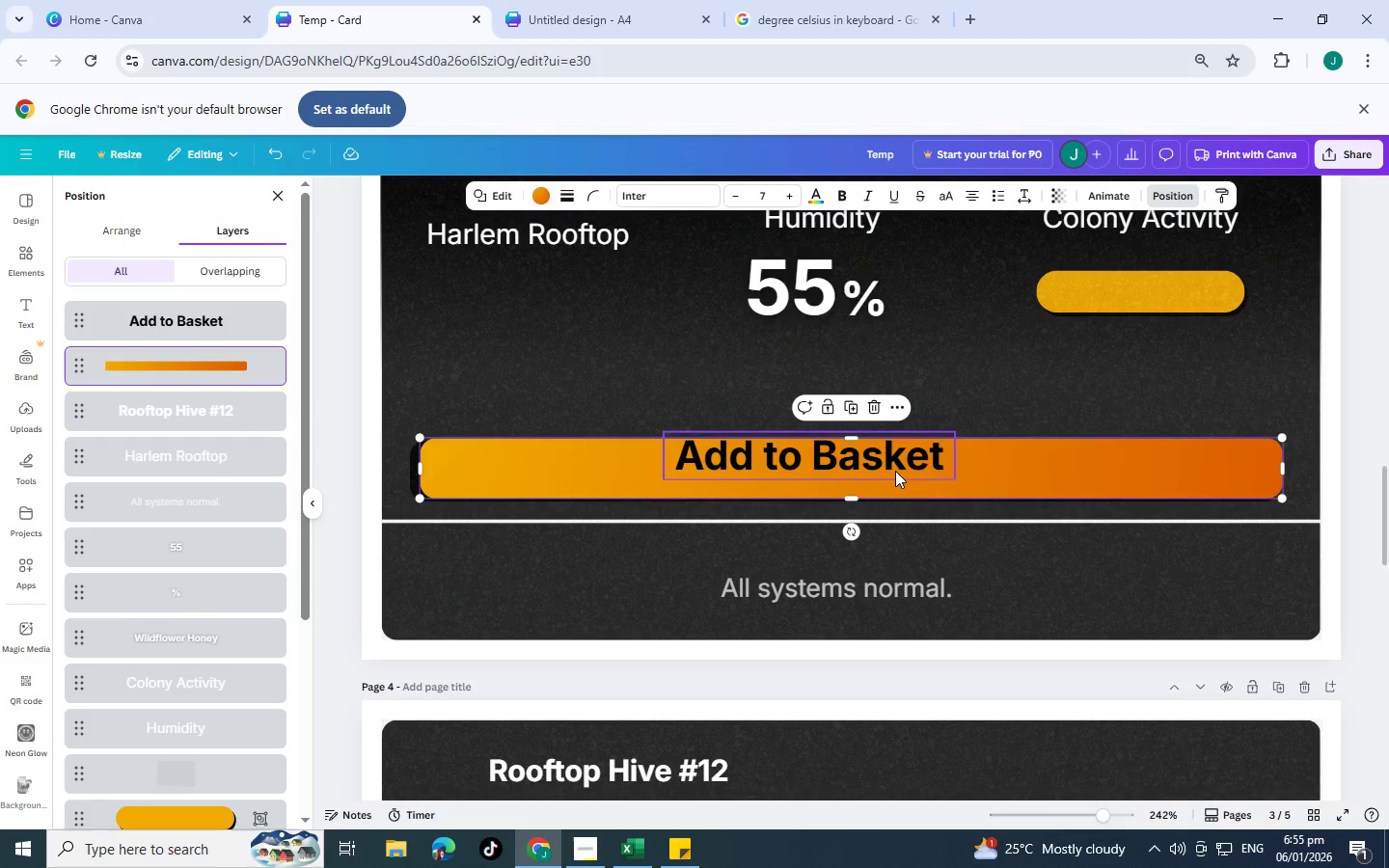 
key(Control+Z)
 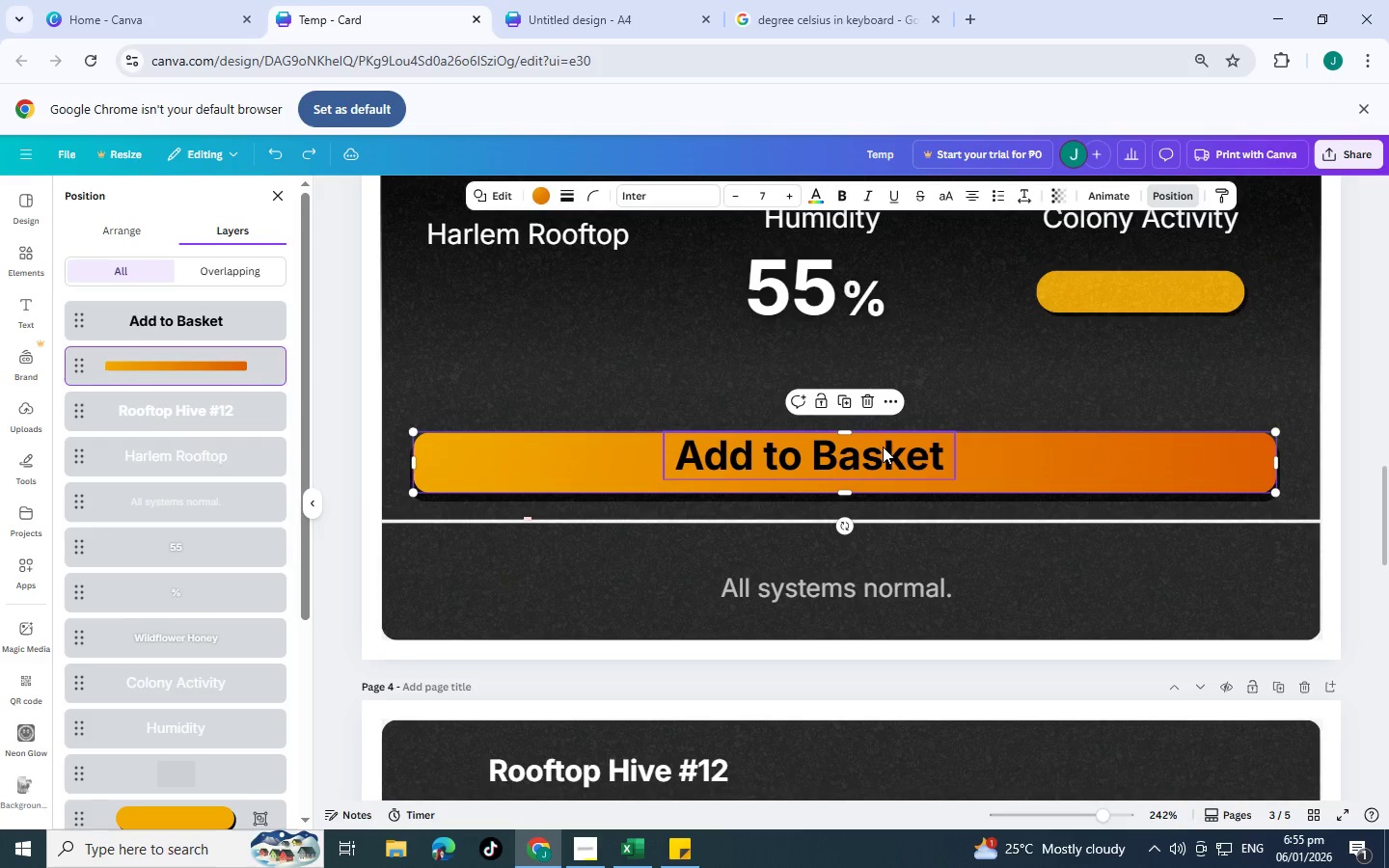 
left_click([883, 447])
 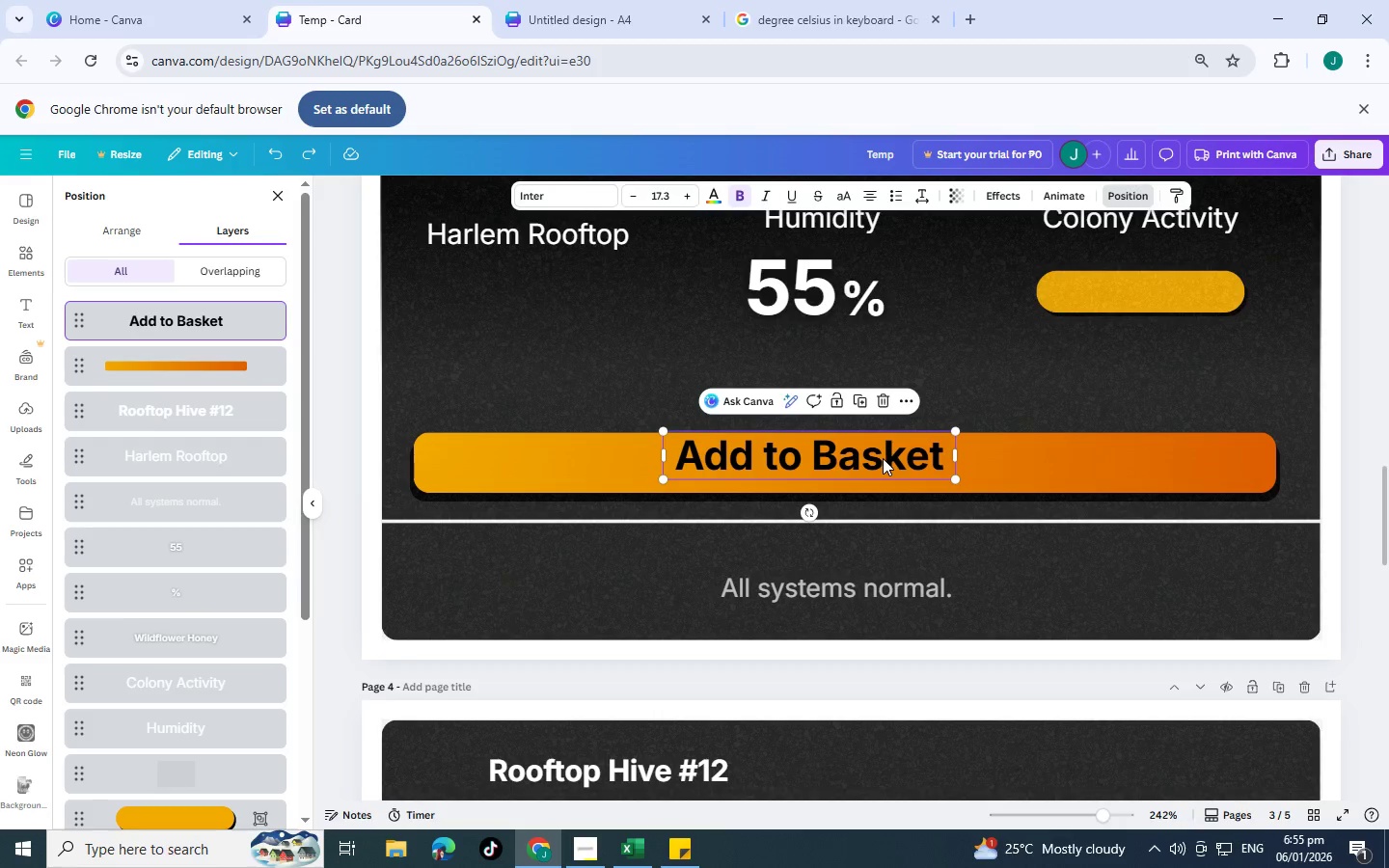 
left_click_drag(start_coordinate=[882, 457], to_coordinate=[892, 462])
 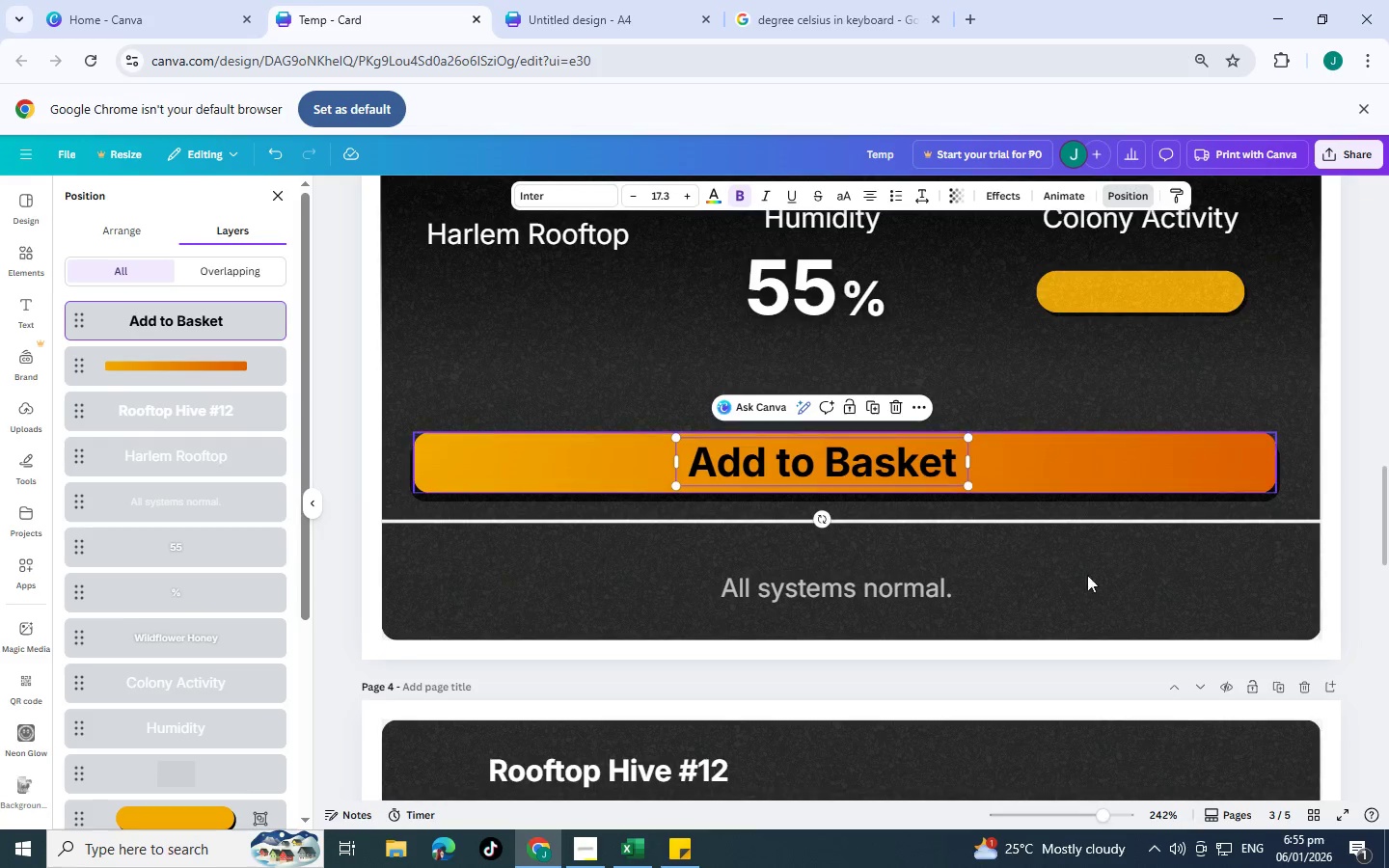 
left_click([1105, 580])
 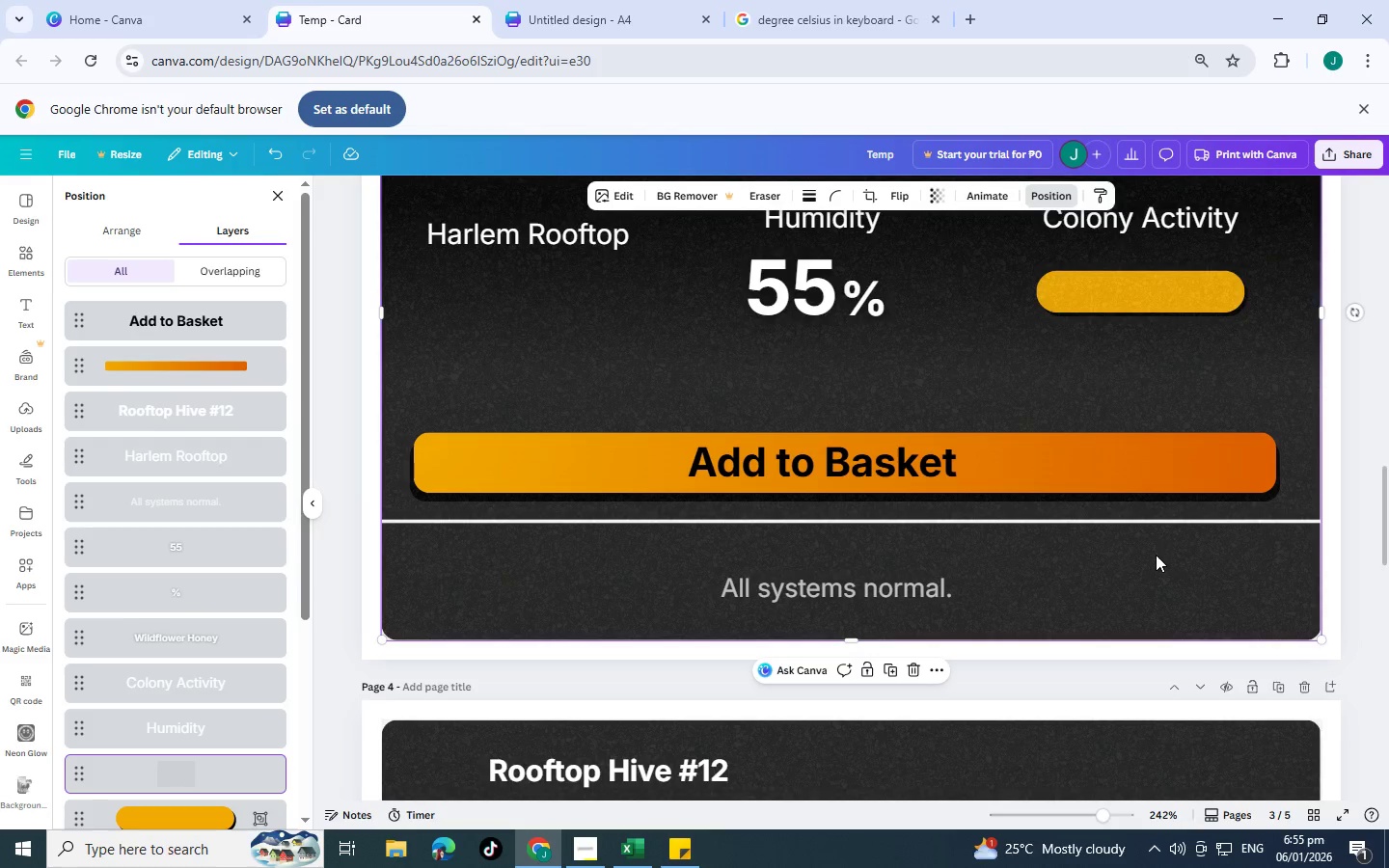 
scroll: coordinate [1157, 548], scroll_direction: up, amount: 2.0
 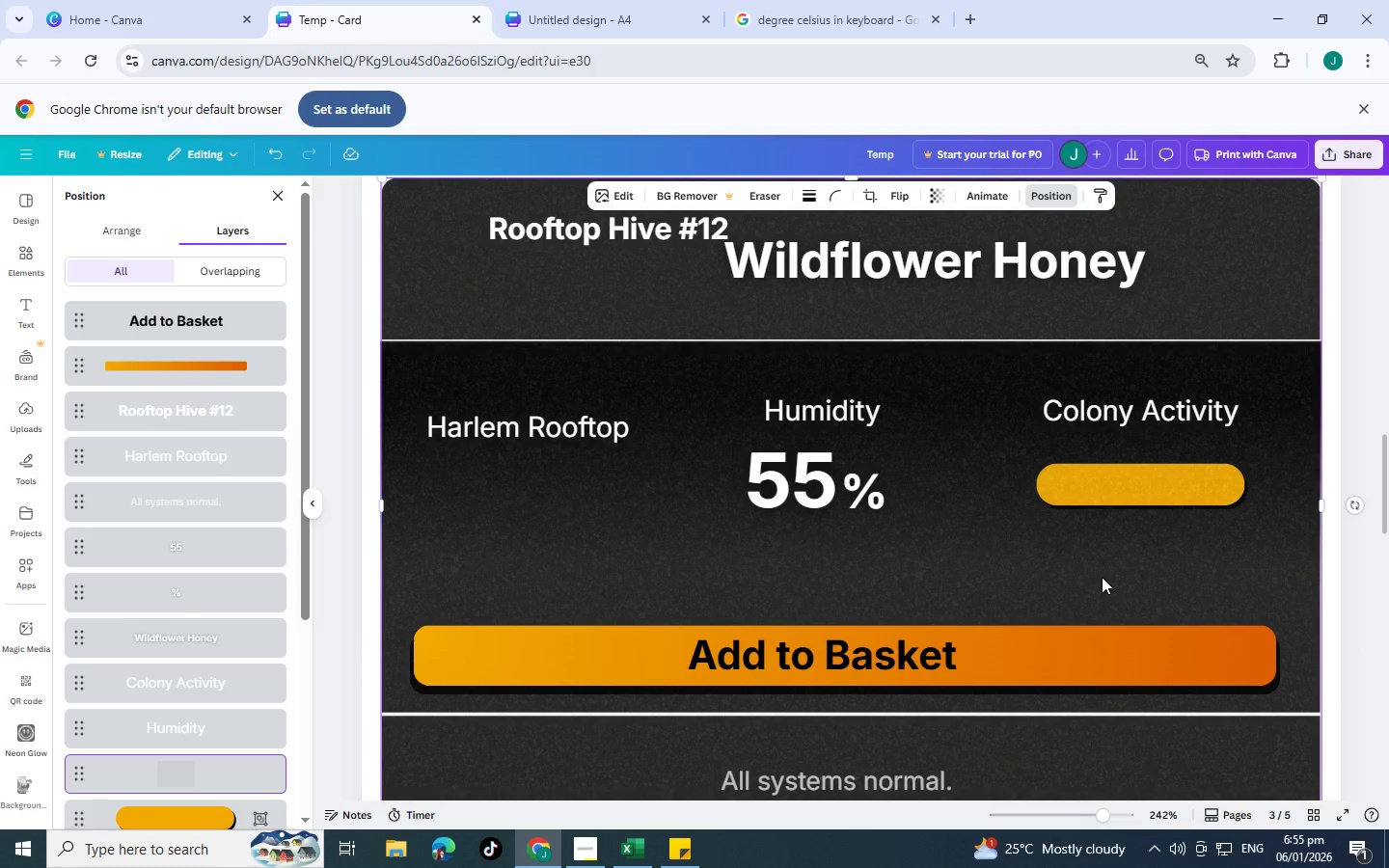 
scroll: coordinate [1102, 577], scroll_direction: down, amount: 1.0
 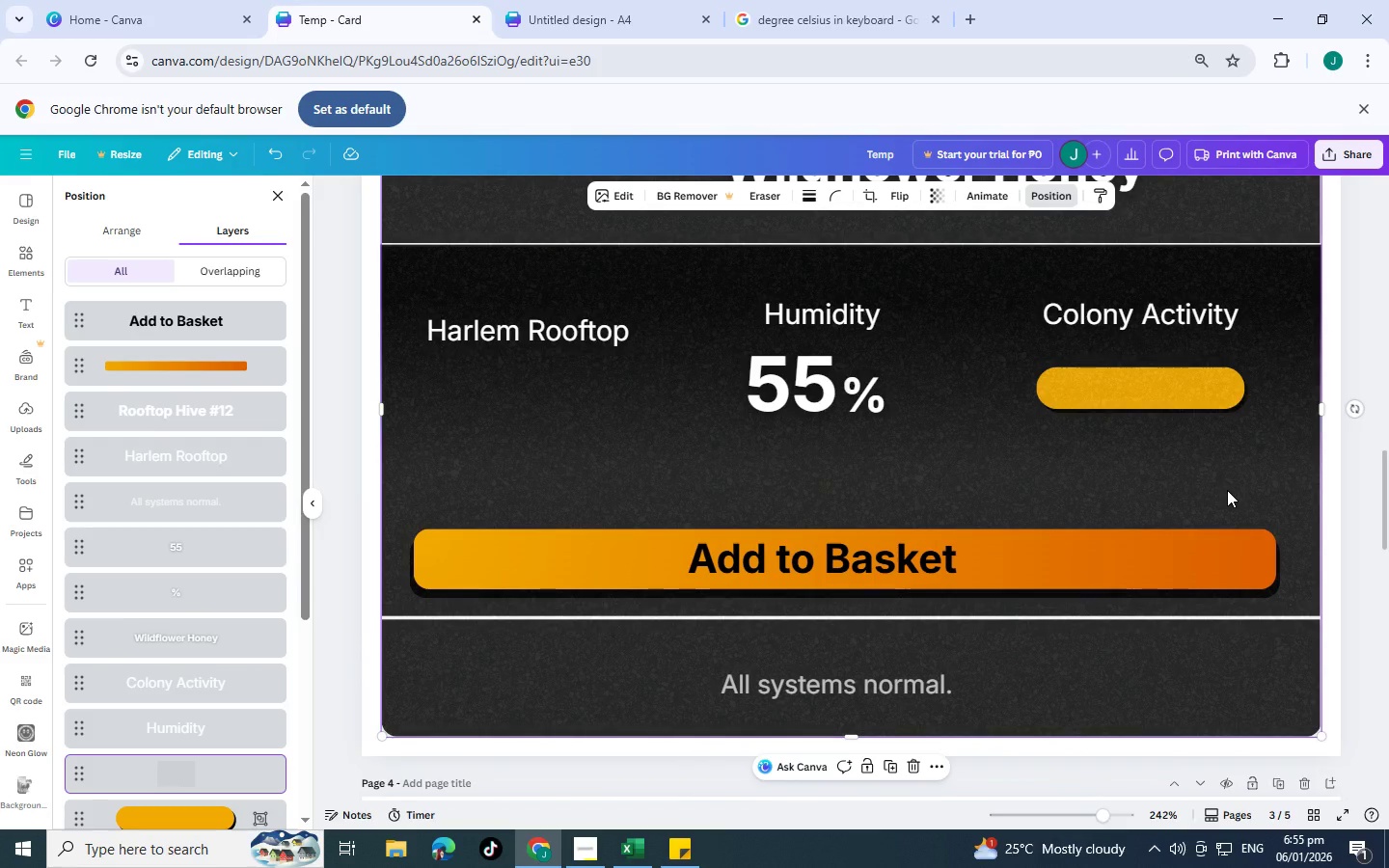 
left_click([1227, 490])
 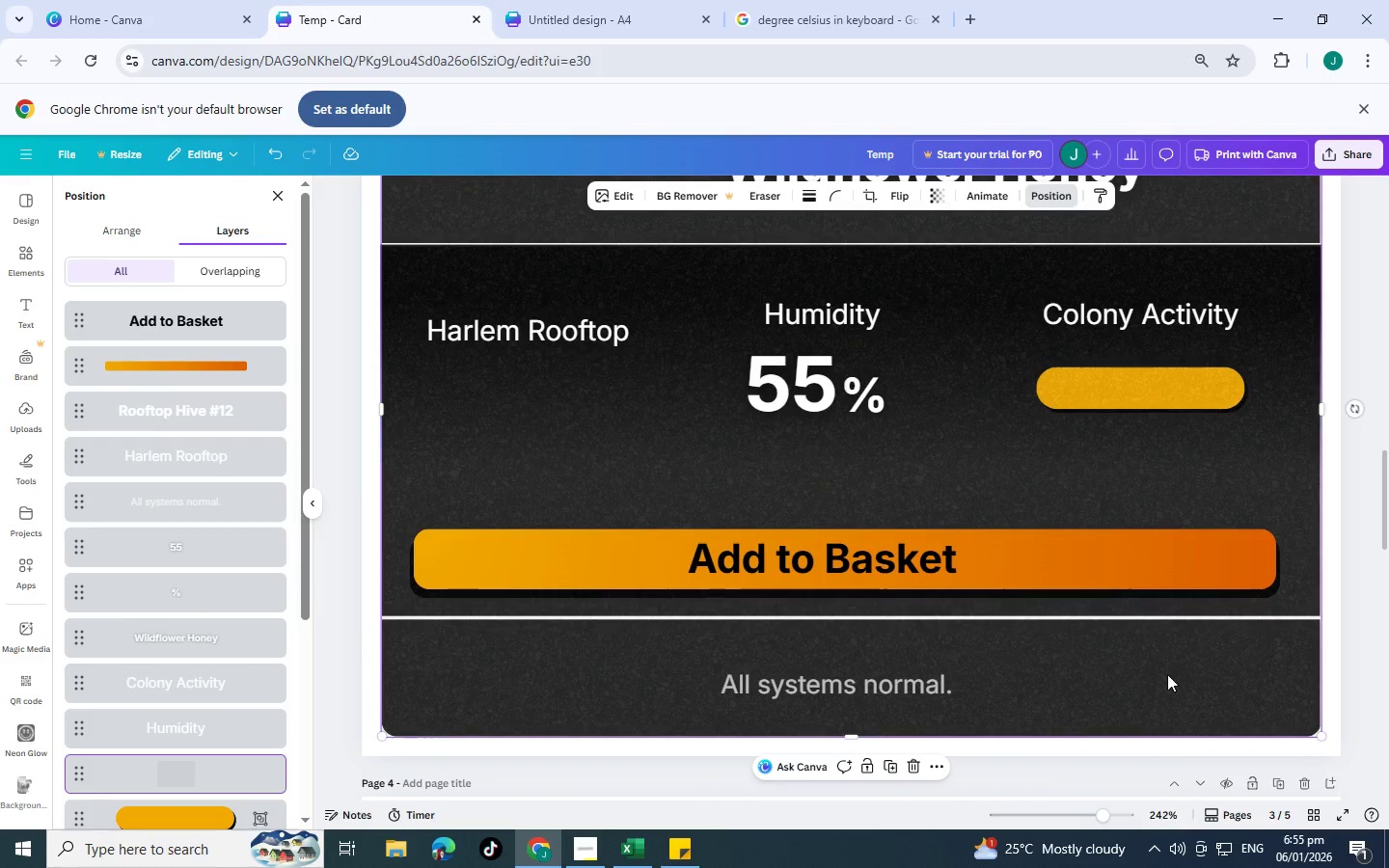 
left_click([1160, 679])
 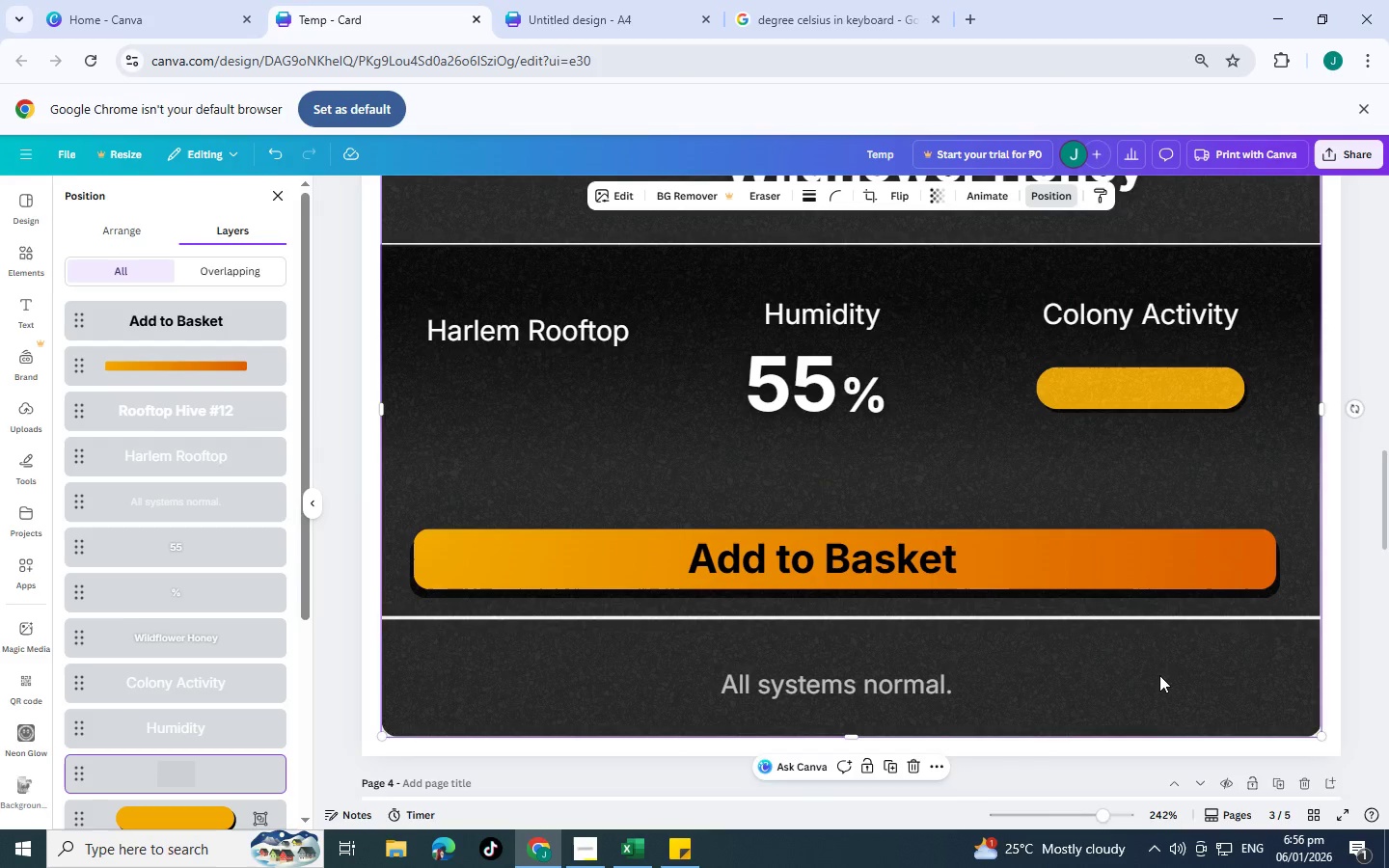 
scroll: coordinate [1159, 674], scroll_direction: up, amount: 2.0
 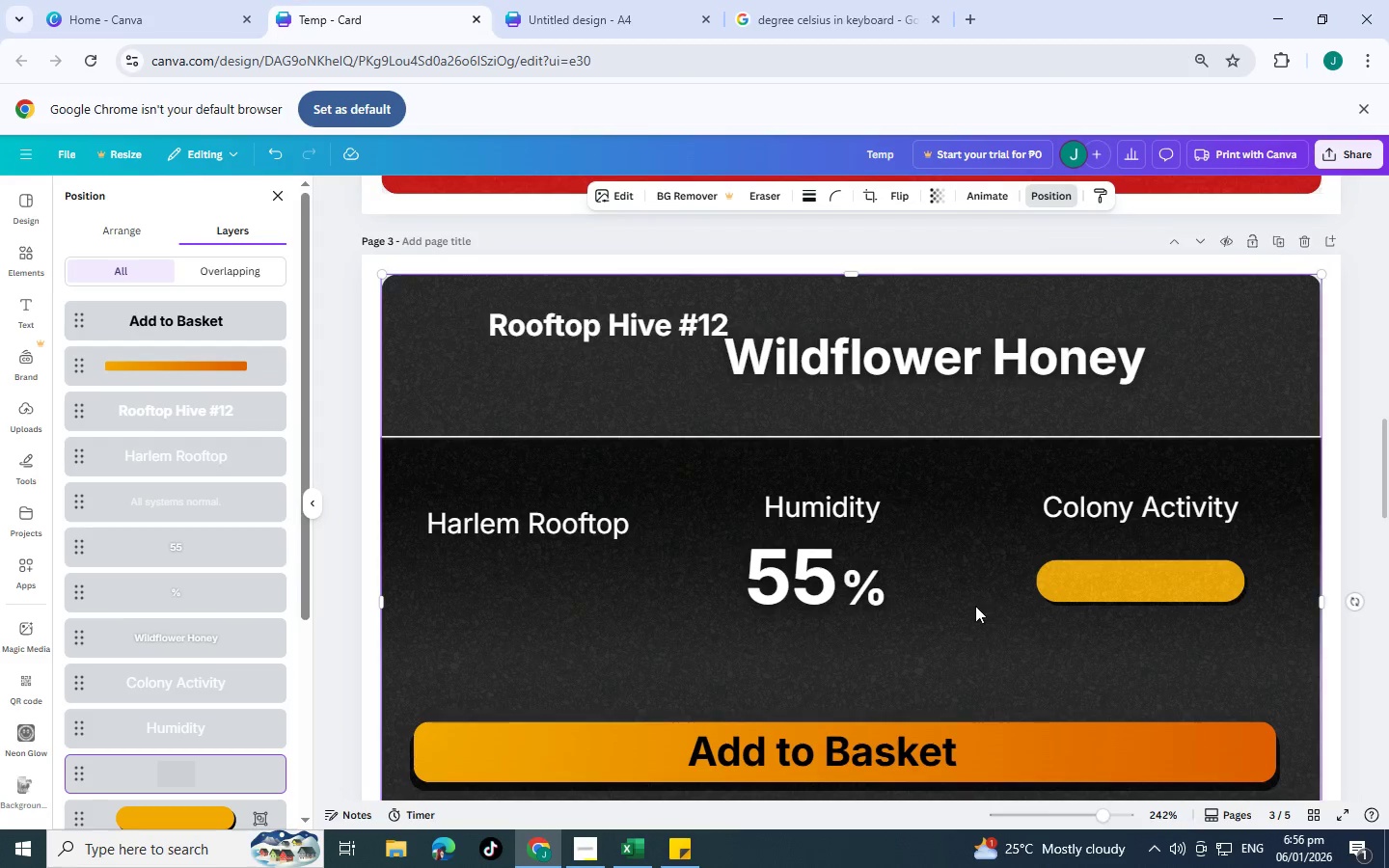 
scroll: coordinate [974, 606], scroll_direction: down, amount: 1.0
 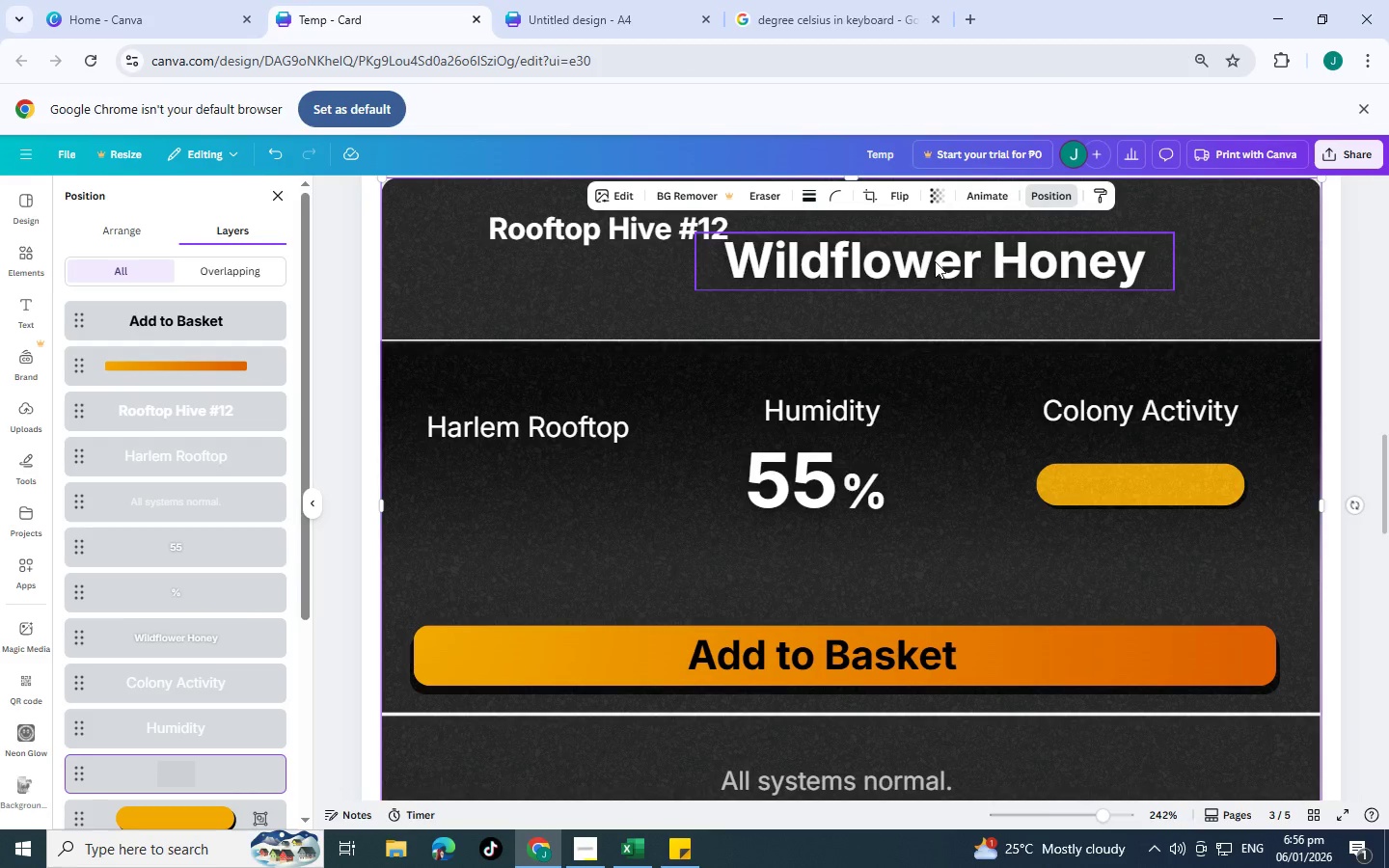 
left_click([935, 261])
 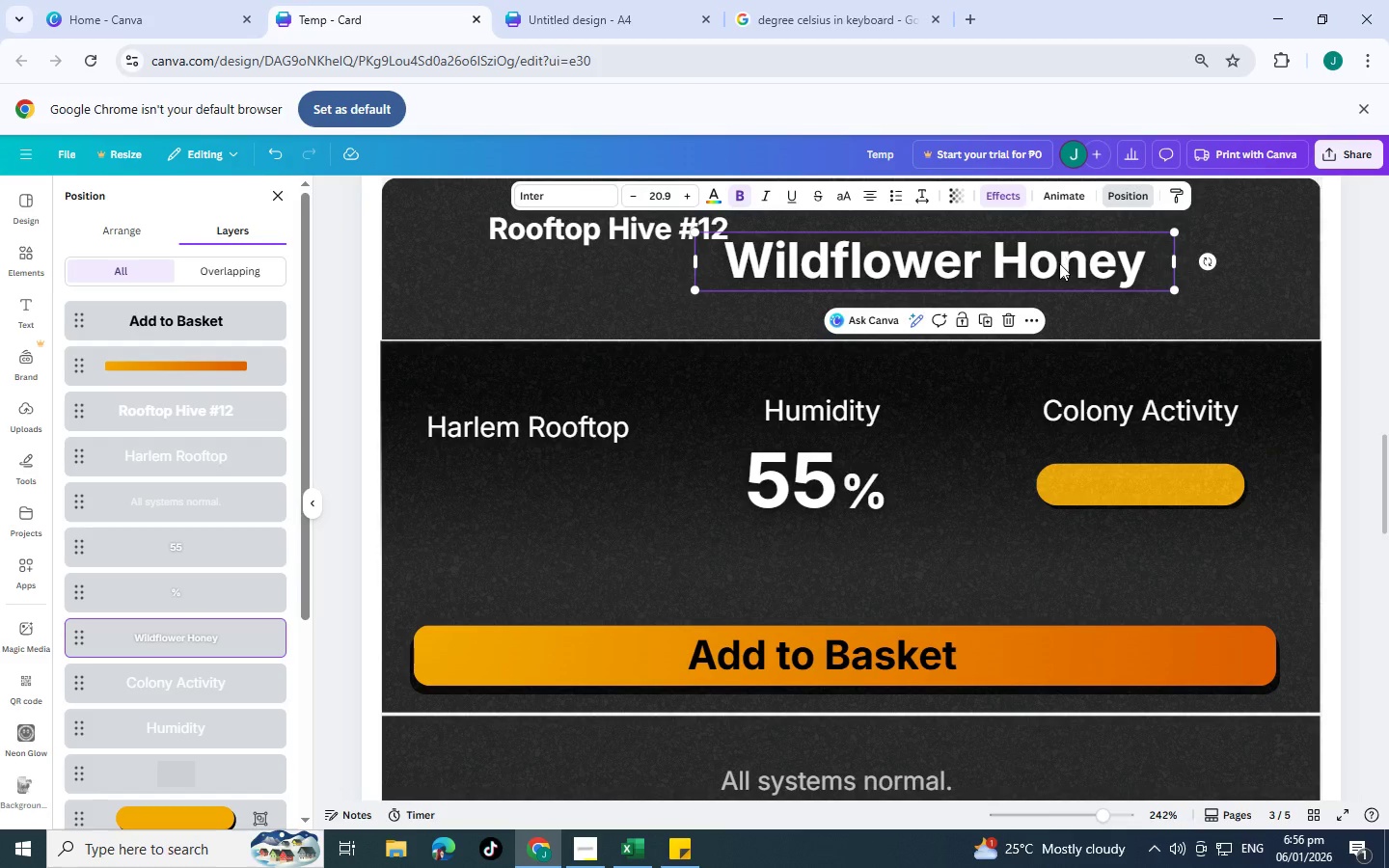 
left_click_drag(start_coordinate=[1059, 263], to_coordinate=[784, 311])
 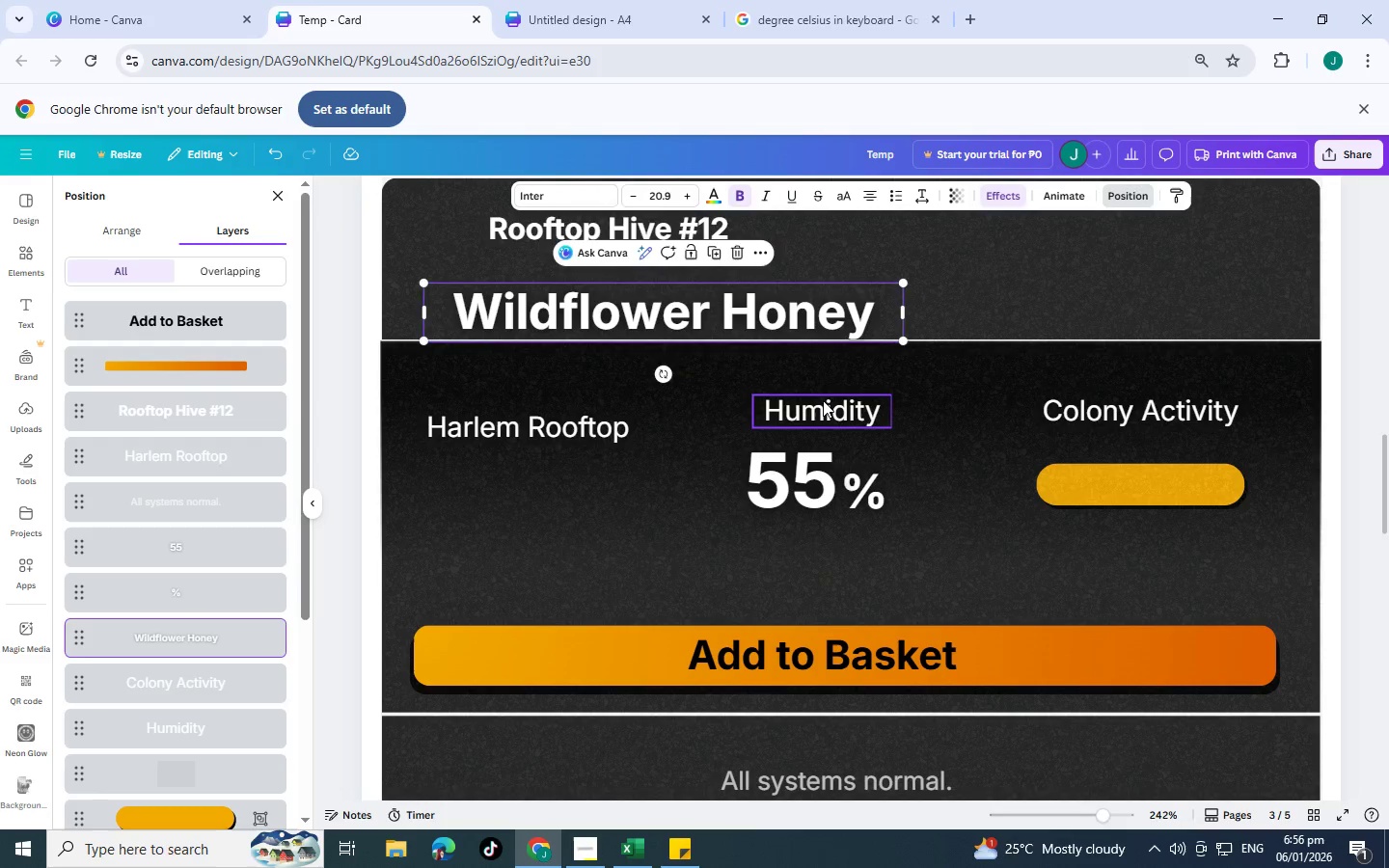 
left_click([823, 400])
 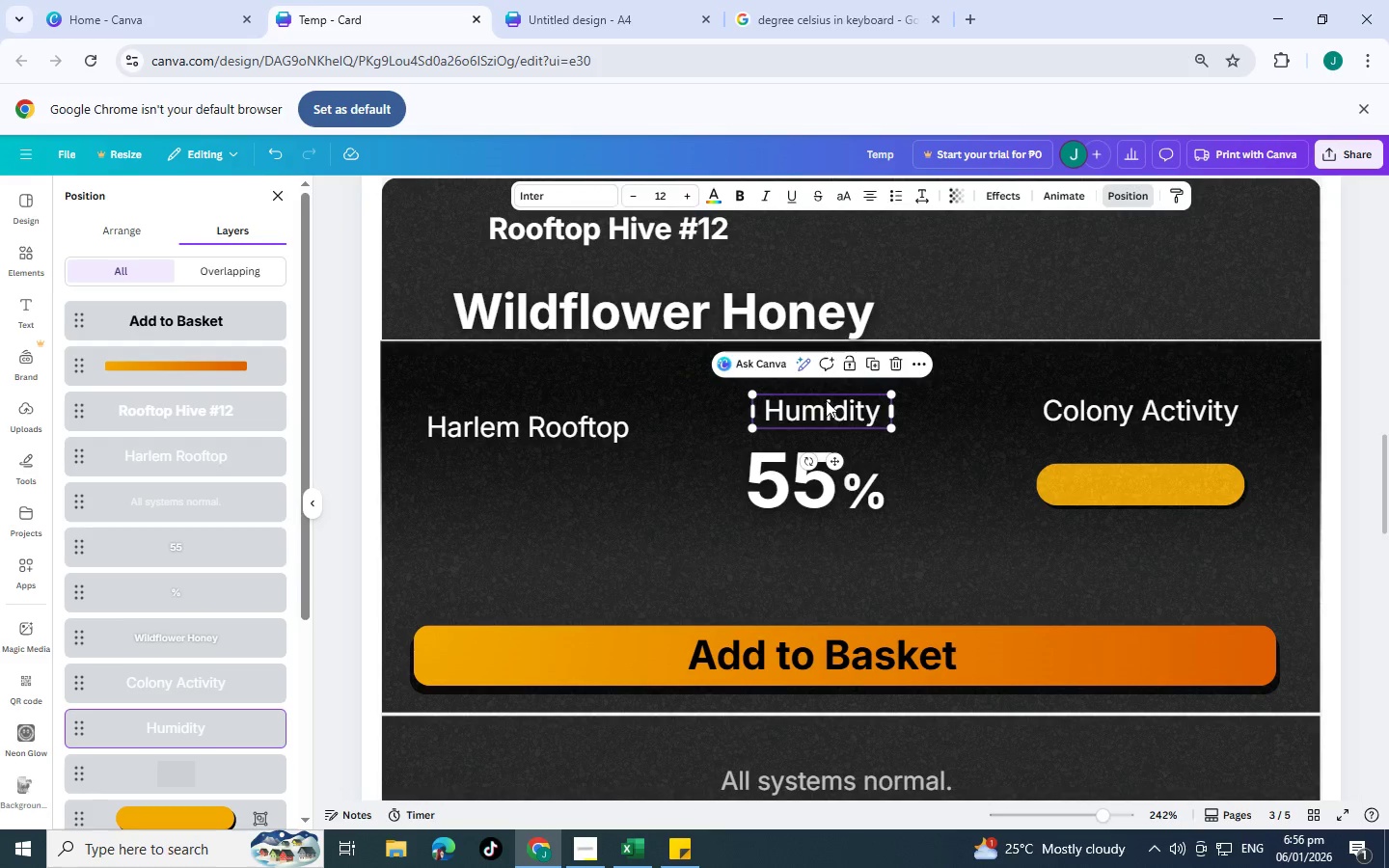 
key(Delete)
 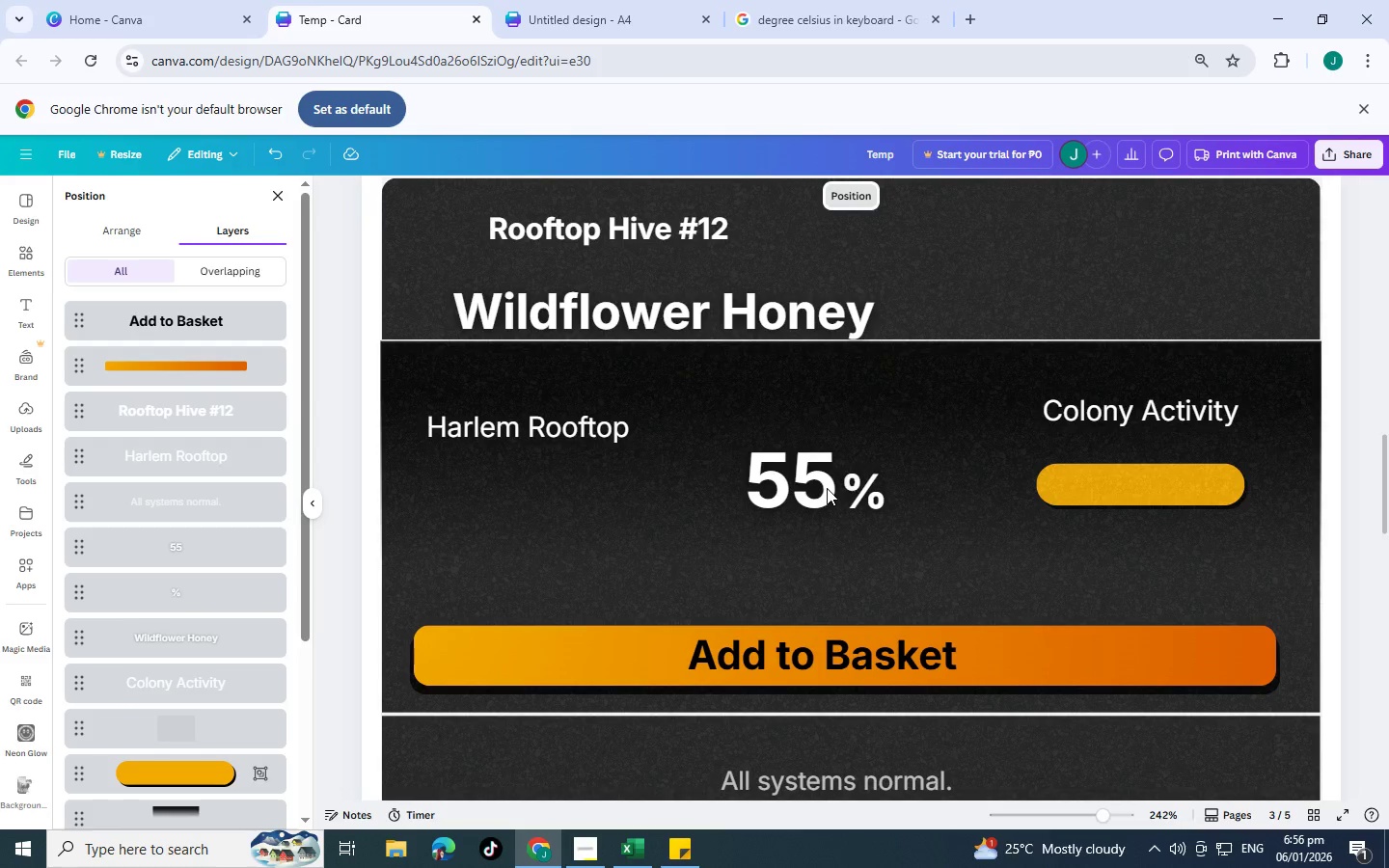 
left_click([827, 488])
 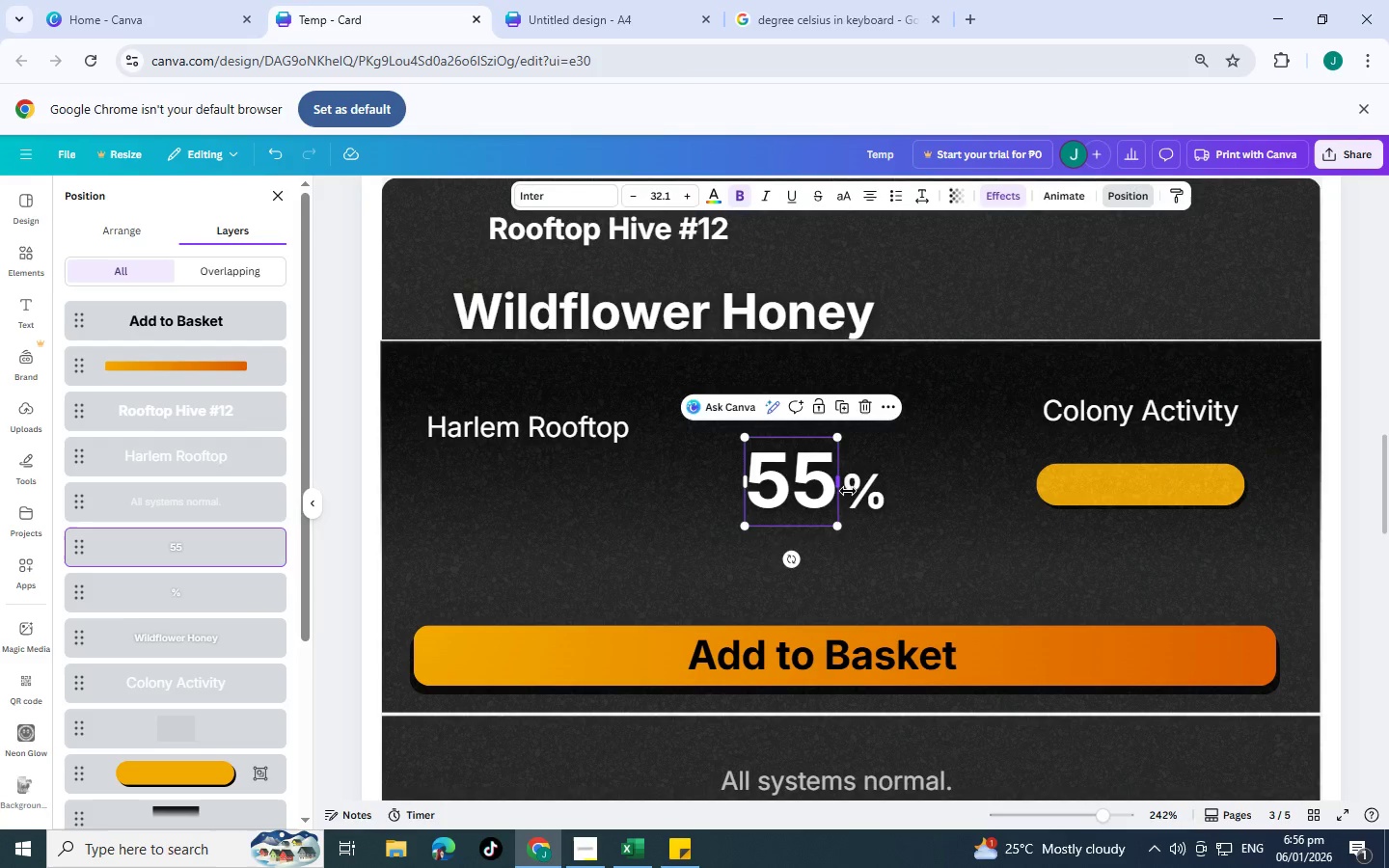 
key(Delete)
 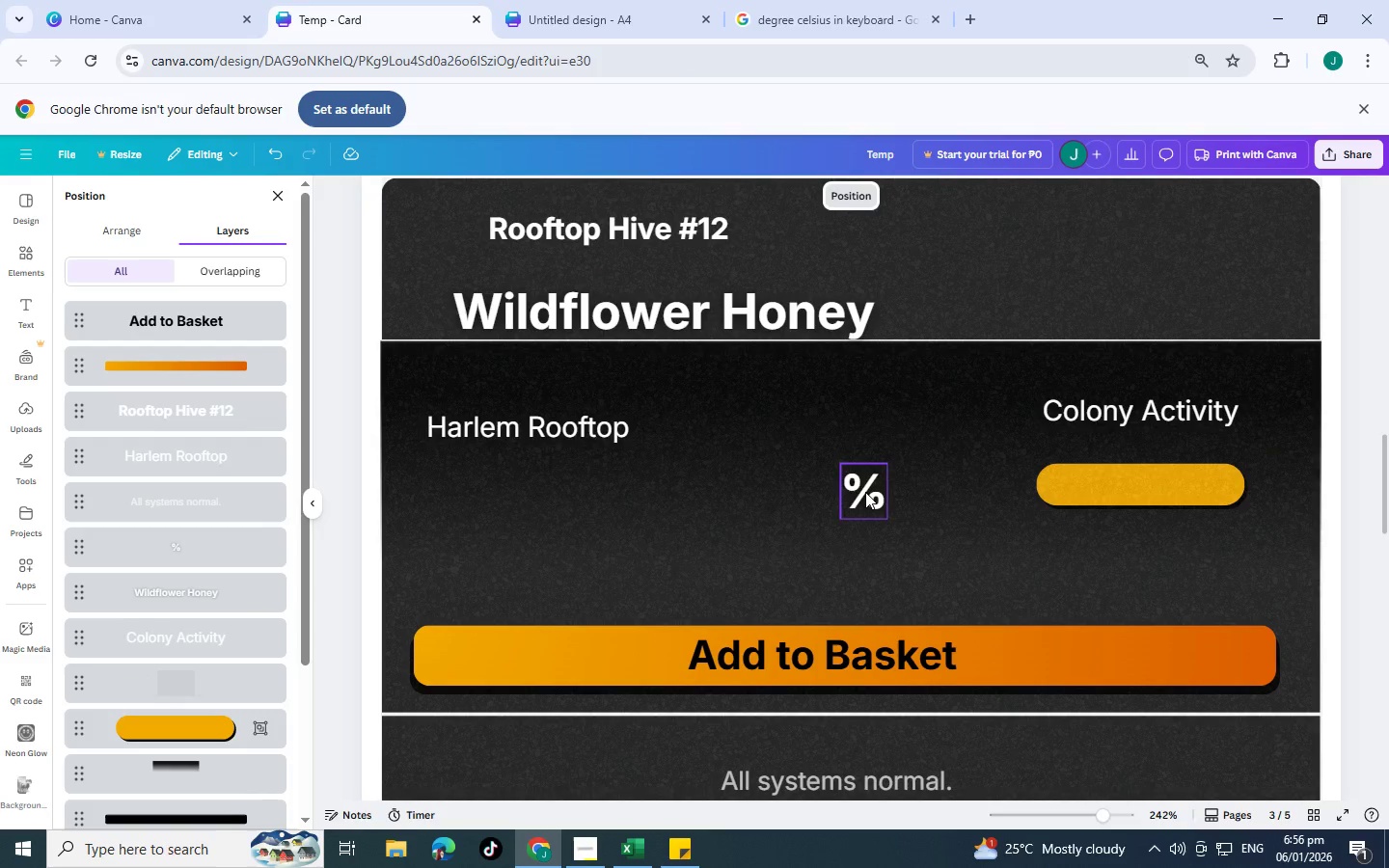 
left_click([865, 492])
 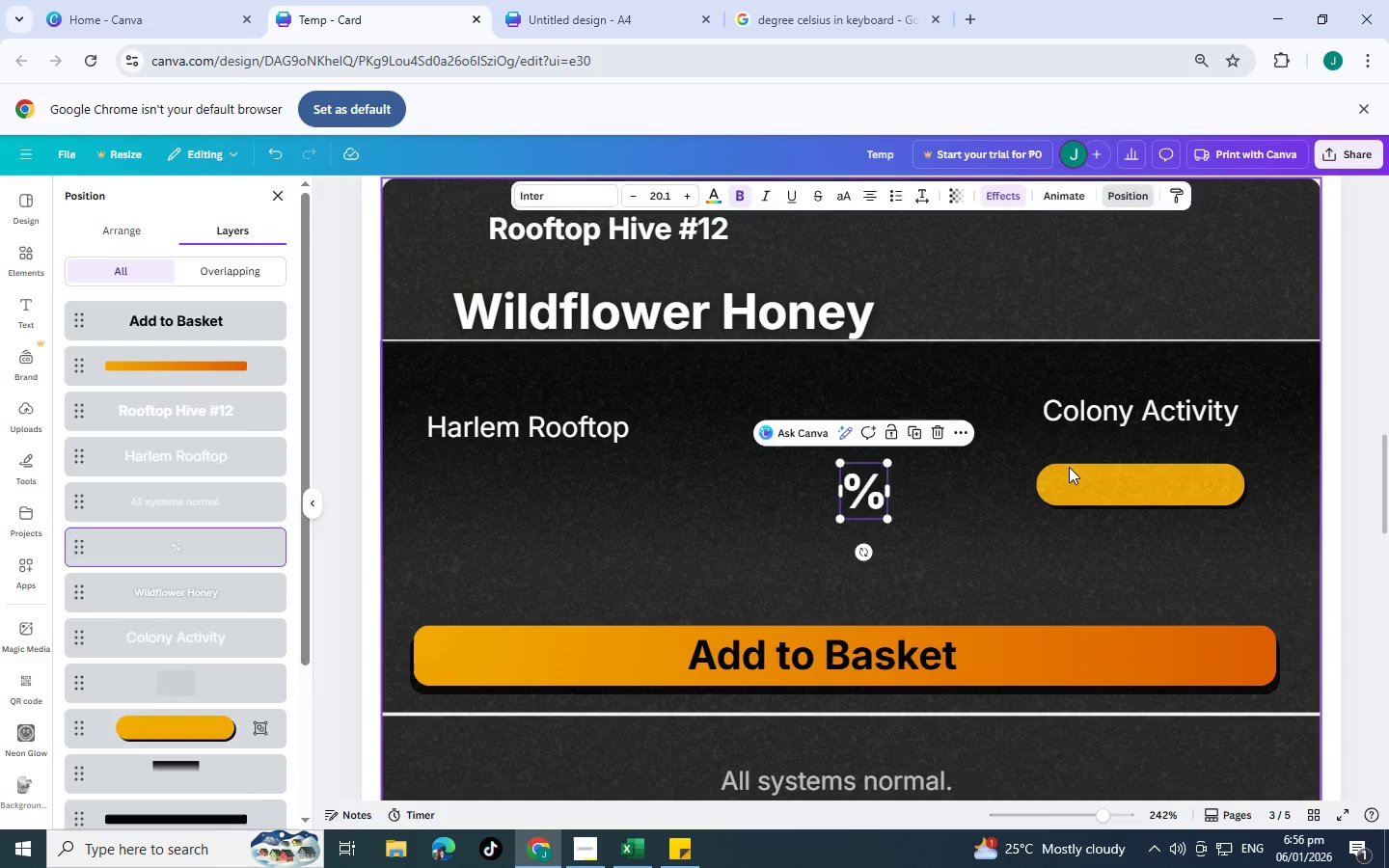 
key(Delete)
 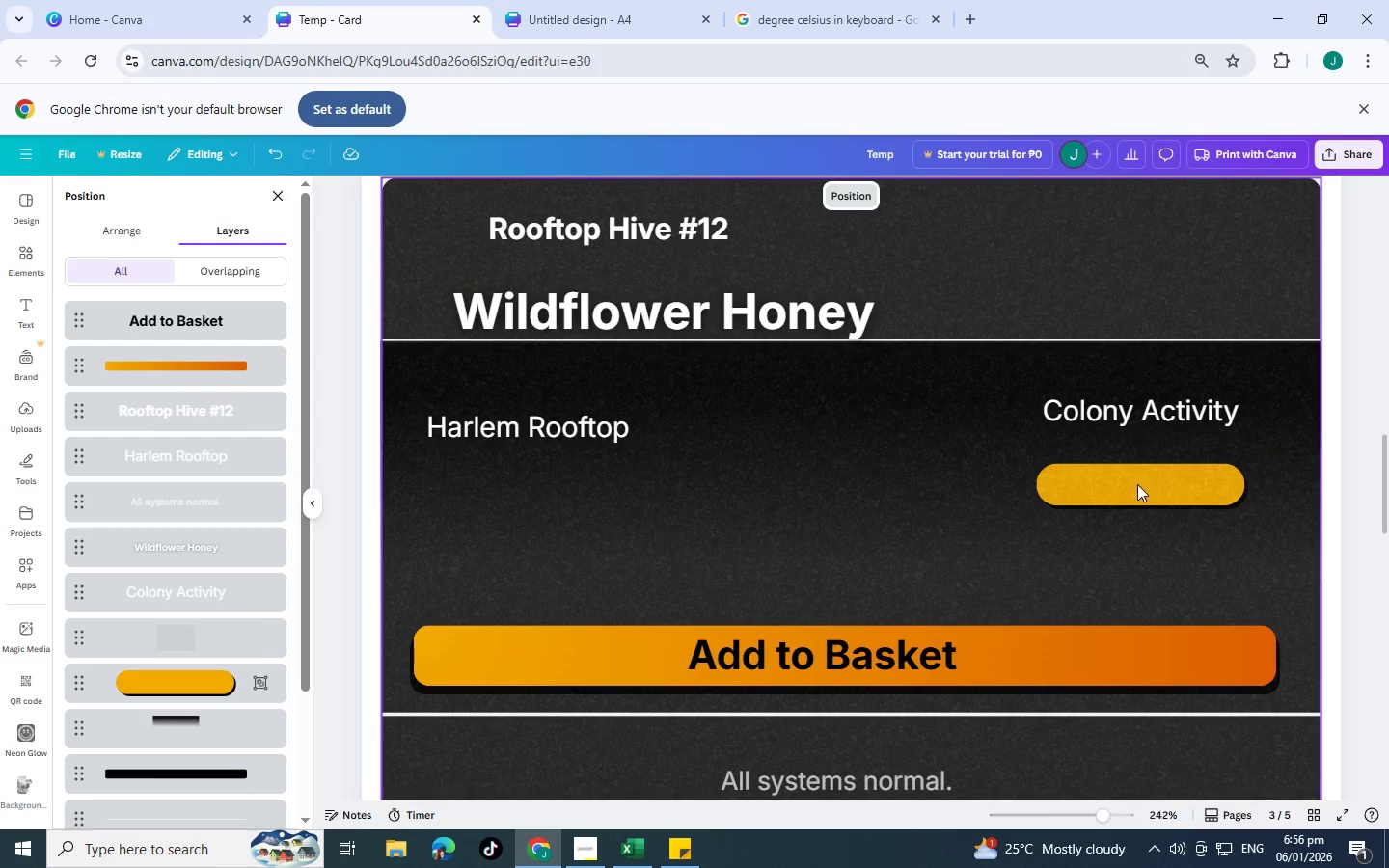 
left_click([1139, 485])
 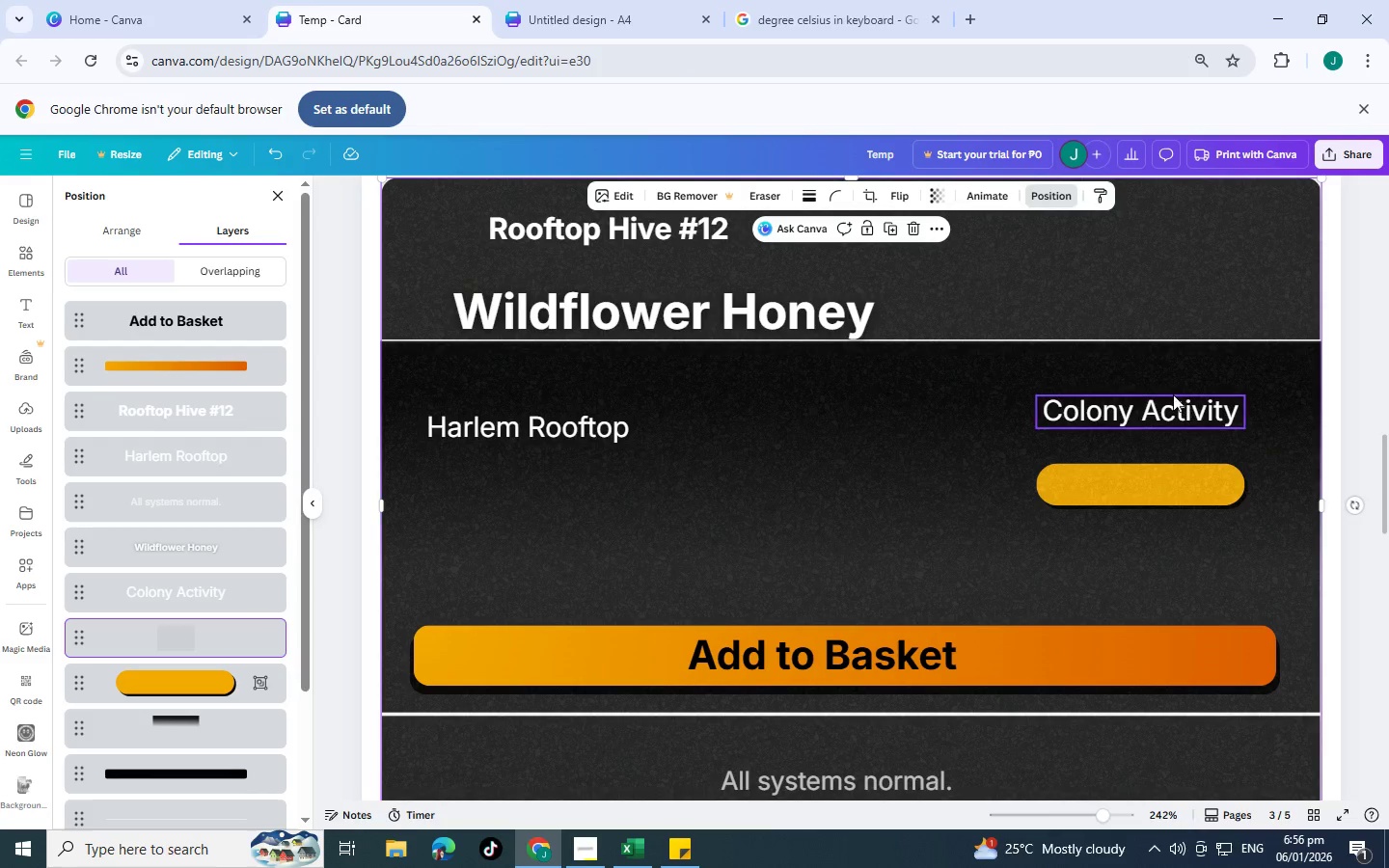 
left_click([1173, 394])
 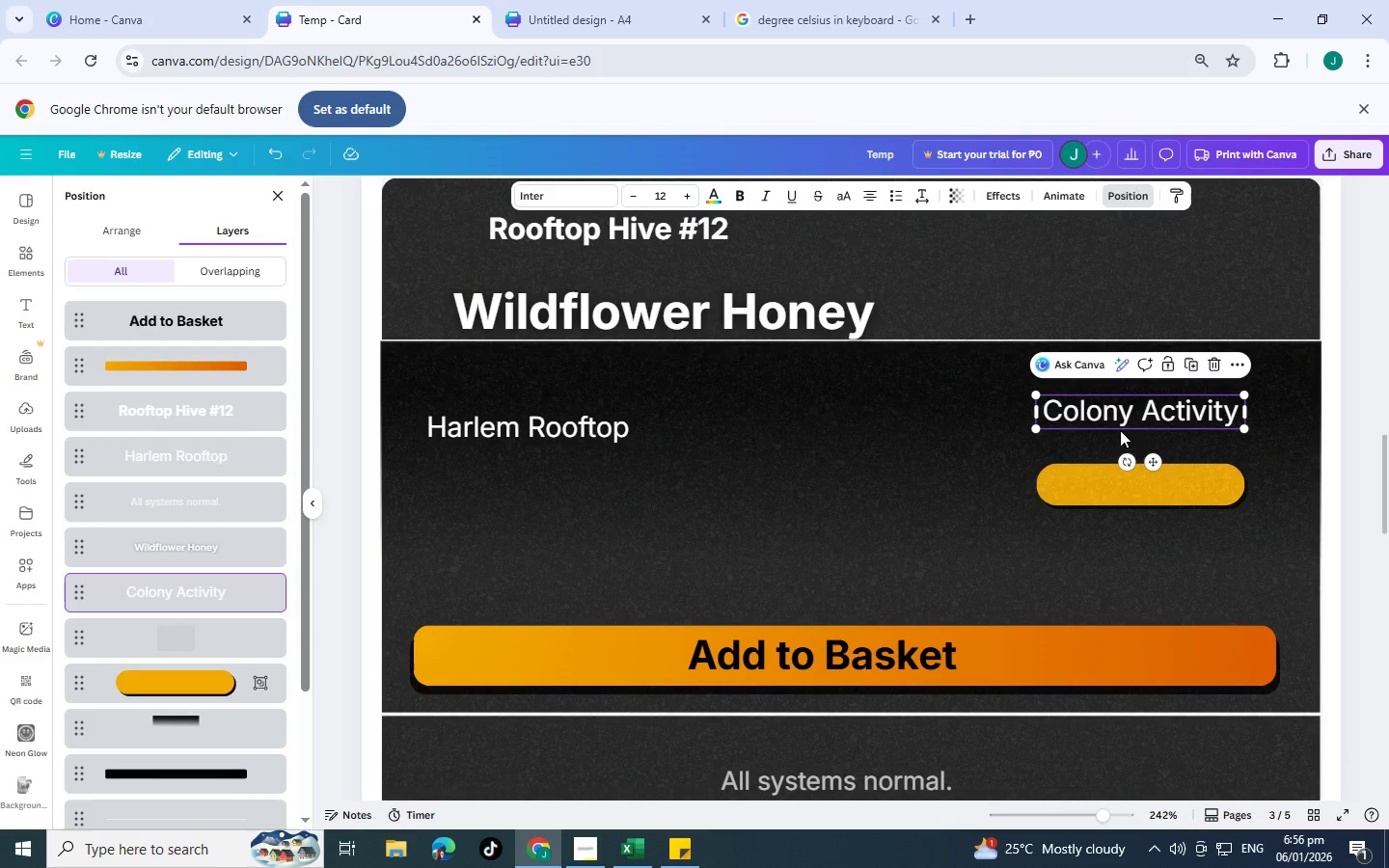 
key(Delete)
 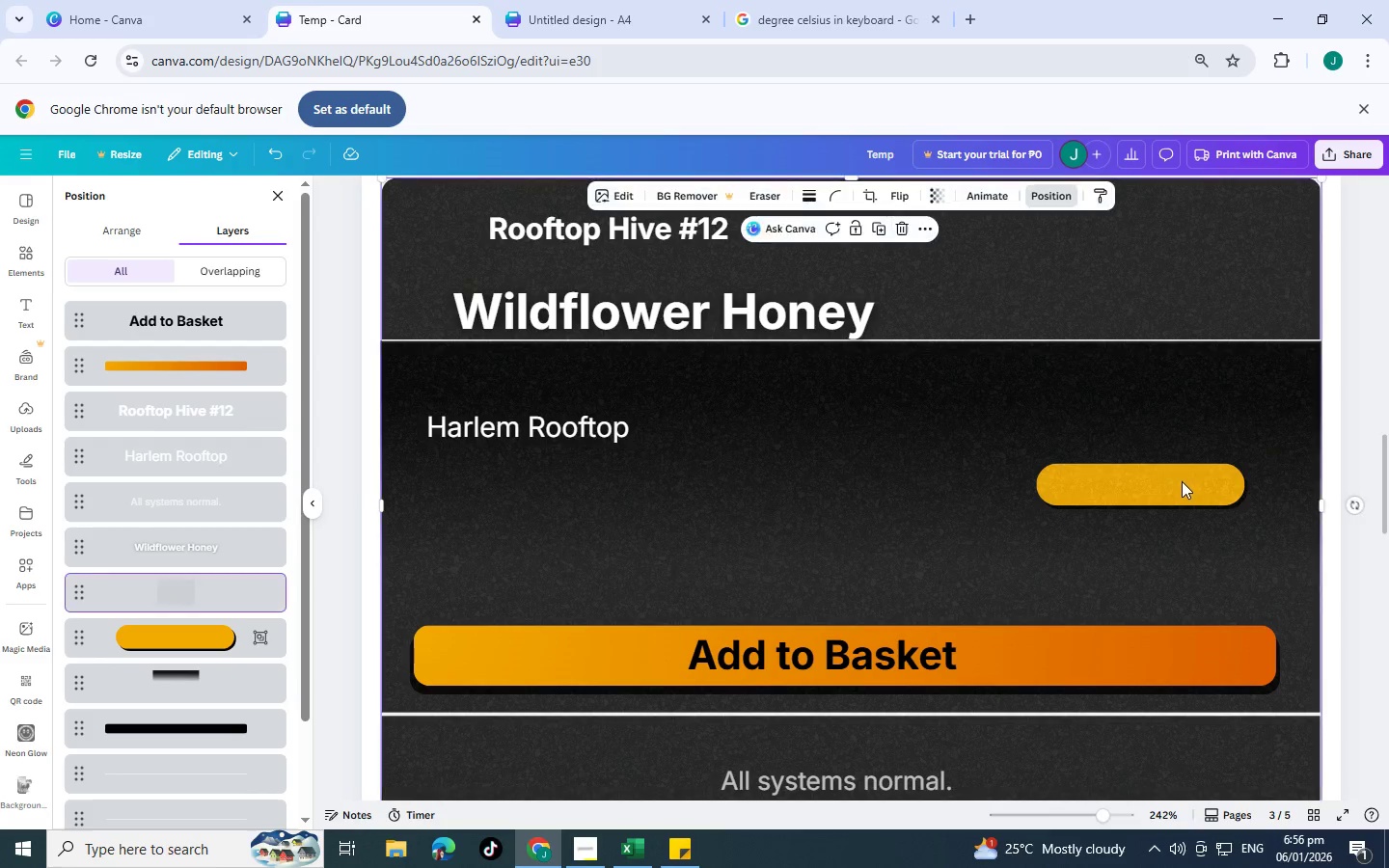 
left_click([1182, 481])
 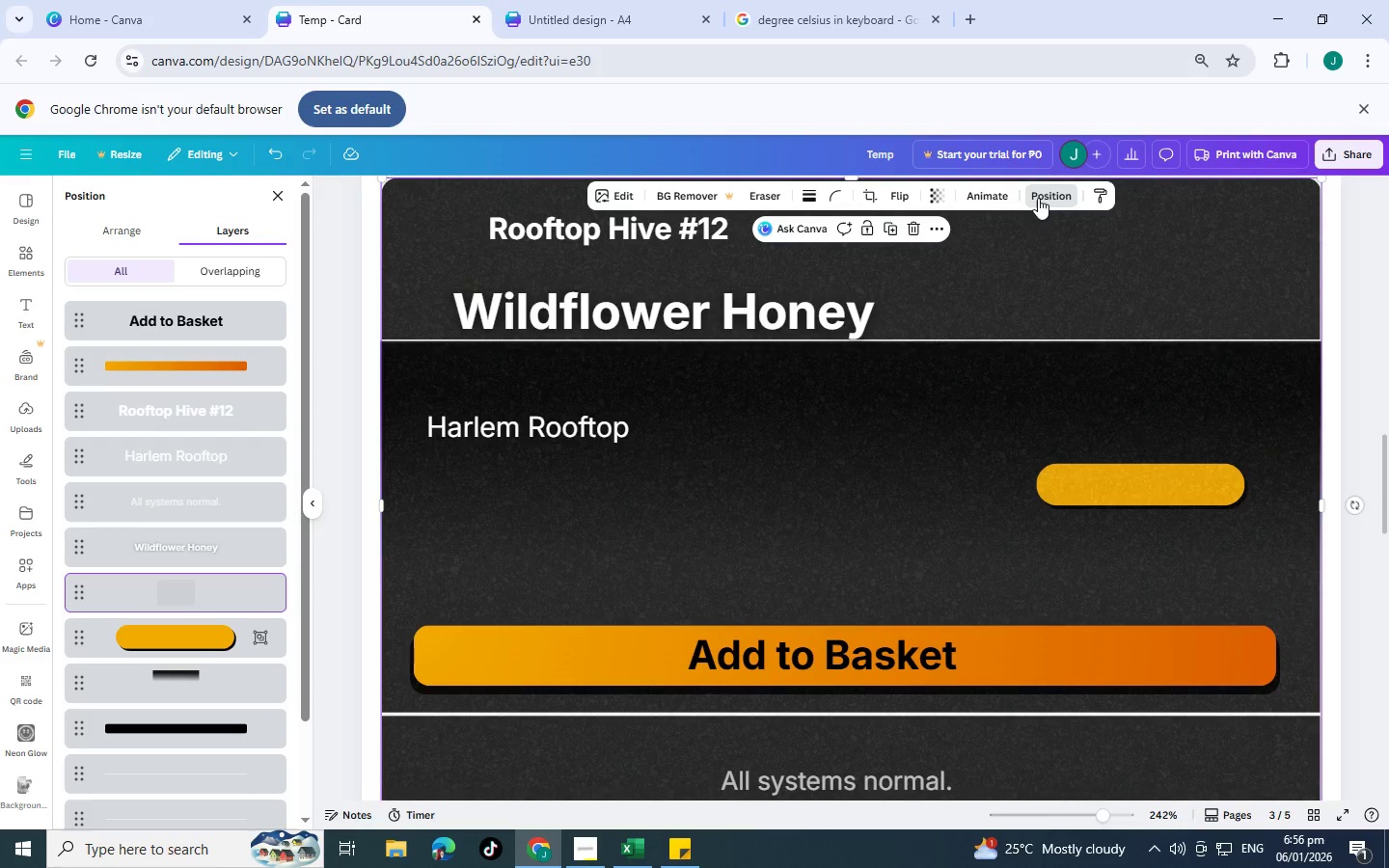 
left_click([1038, 197])
 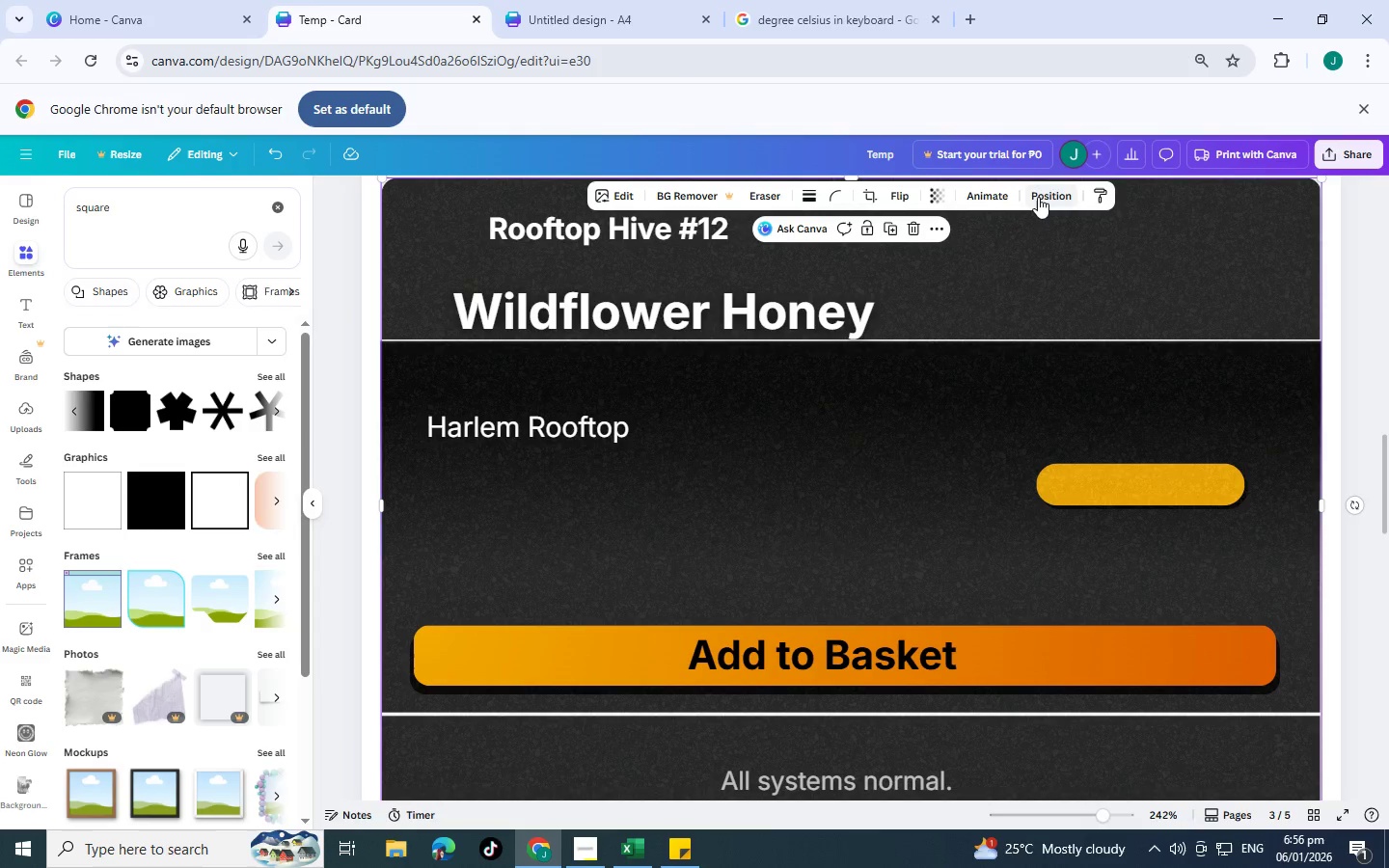 
left_click([1038, 197])
 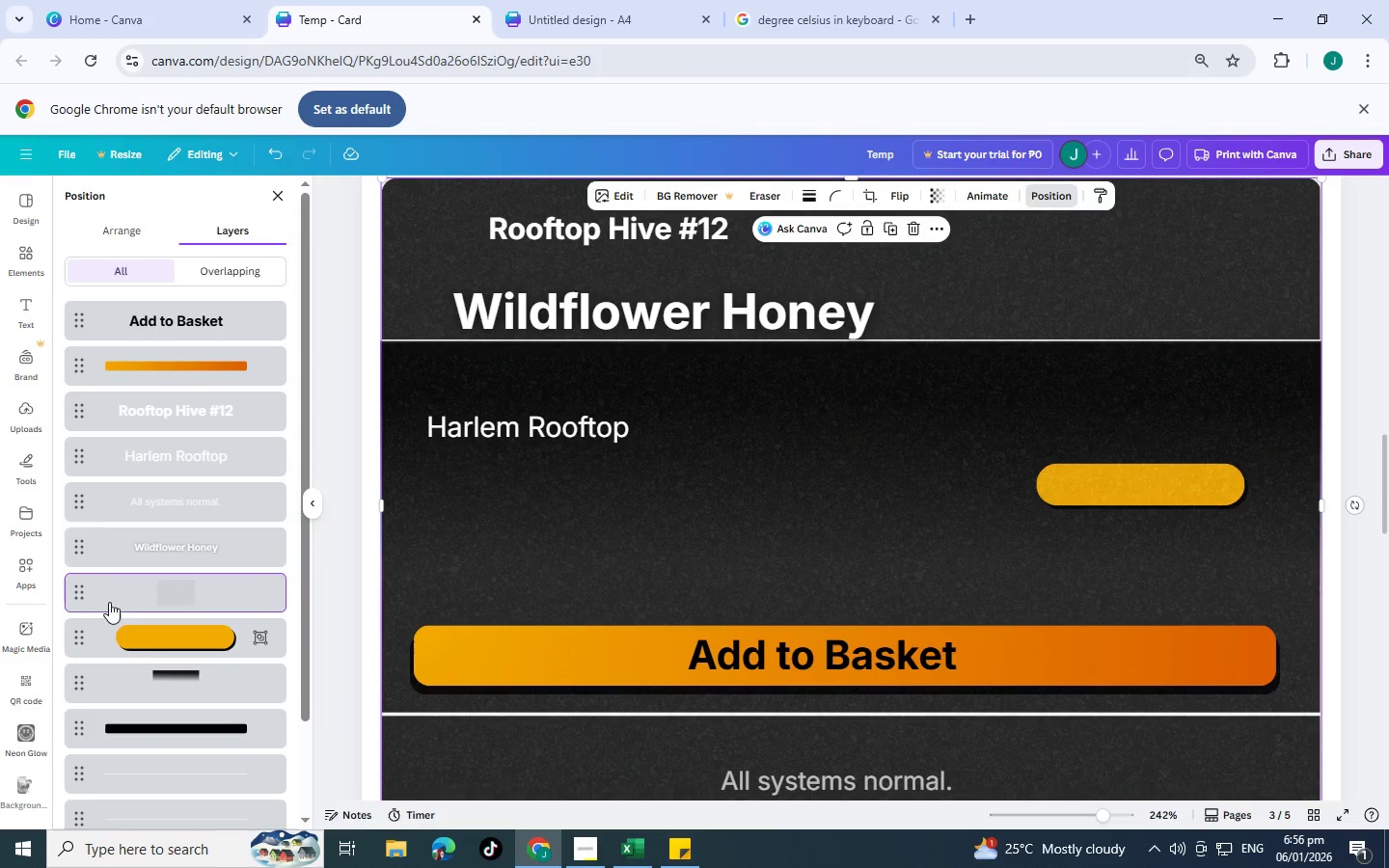 
left_click([158, 631])
 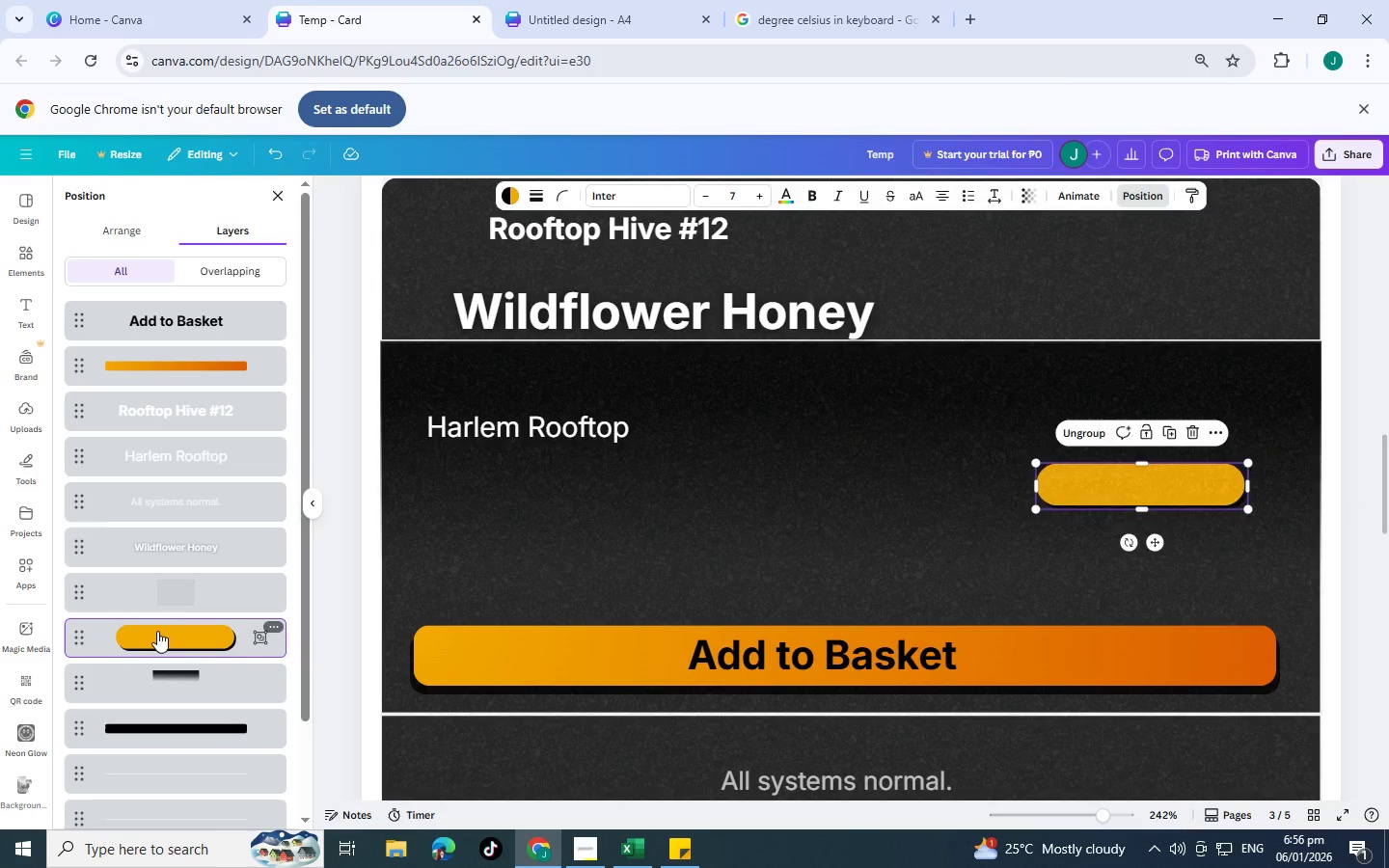 
key(Delete)
 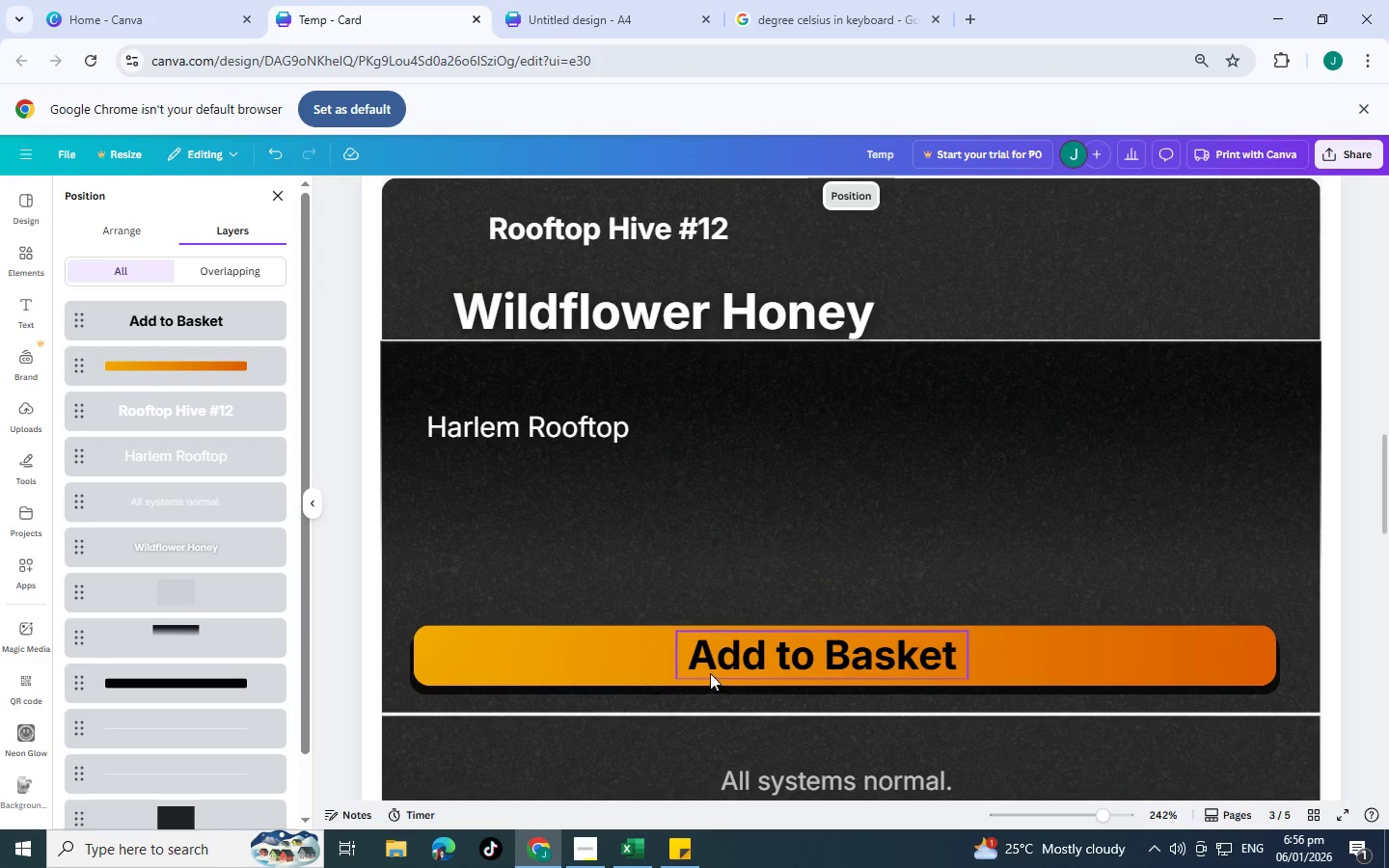 
scroll: coordinate [695, 660], scroll_direction: down, amount: 3.0
 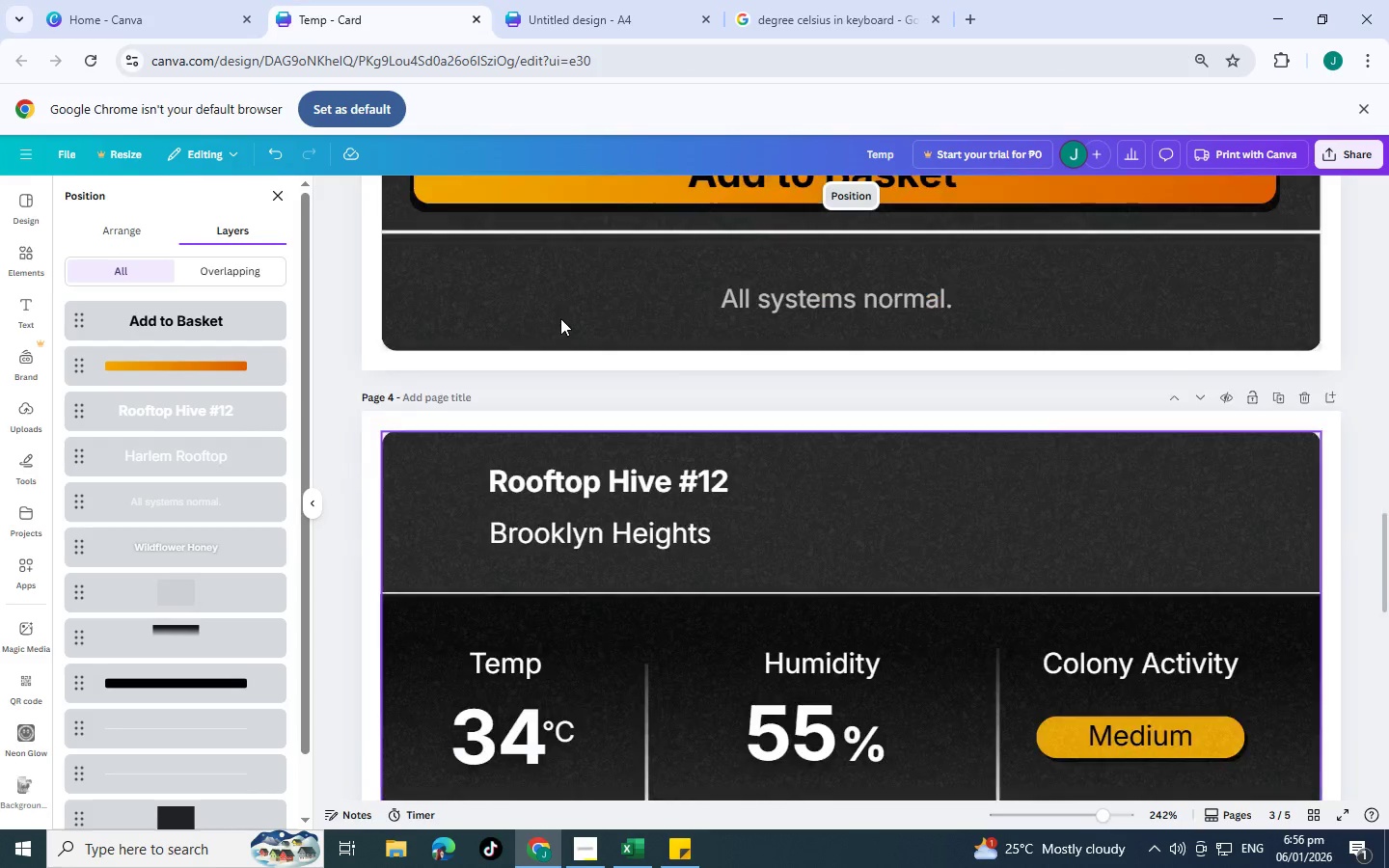 
scroll: coordinate [560, 318], scroll_direction: up, amount: 2.0
 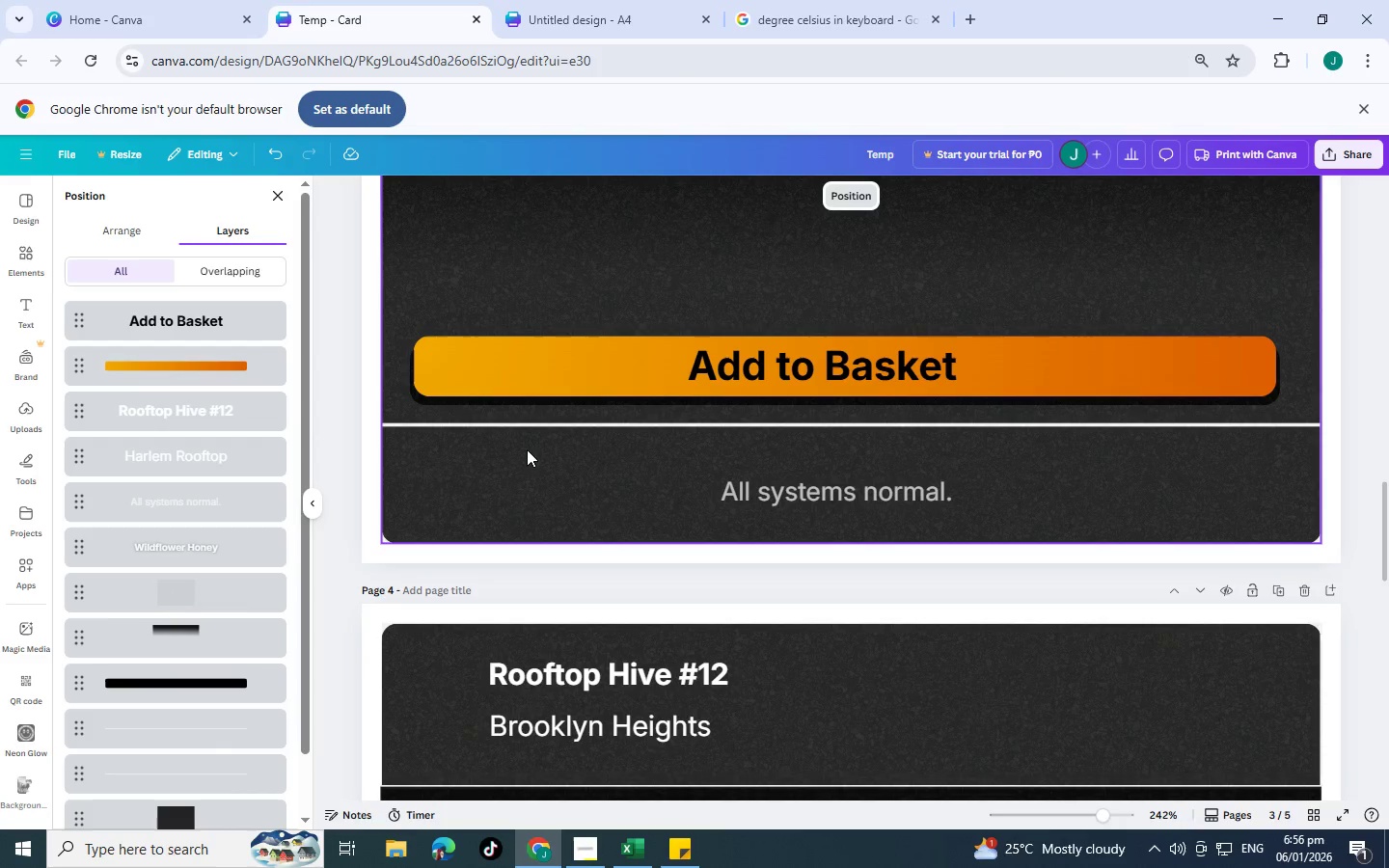 
scroll: coordinate [529, 446], scroll_direction: down, amount: 2.0
 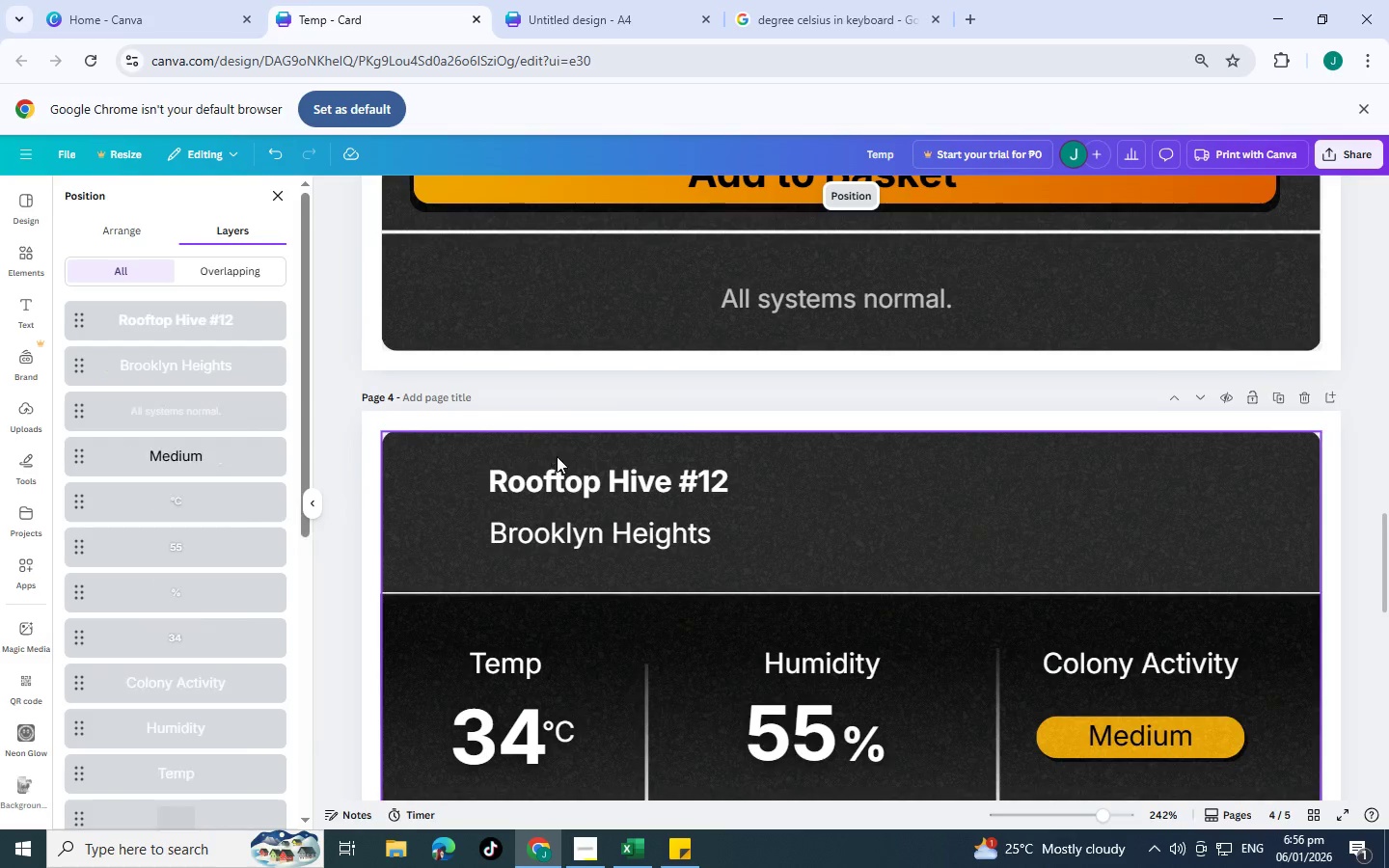 
scroll: coordinate [571, 389], scroll_direction: up, amount: 5.0
 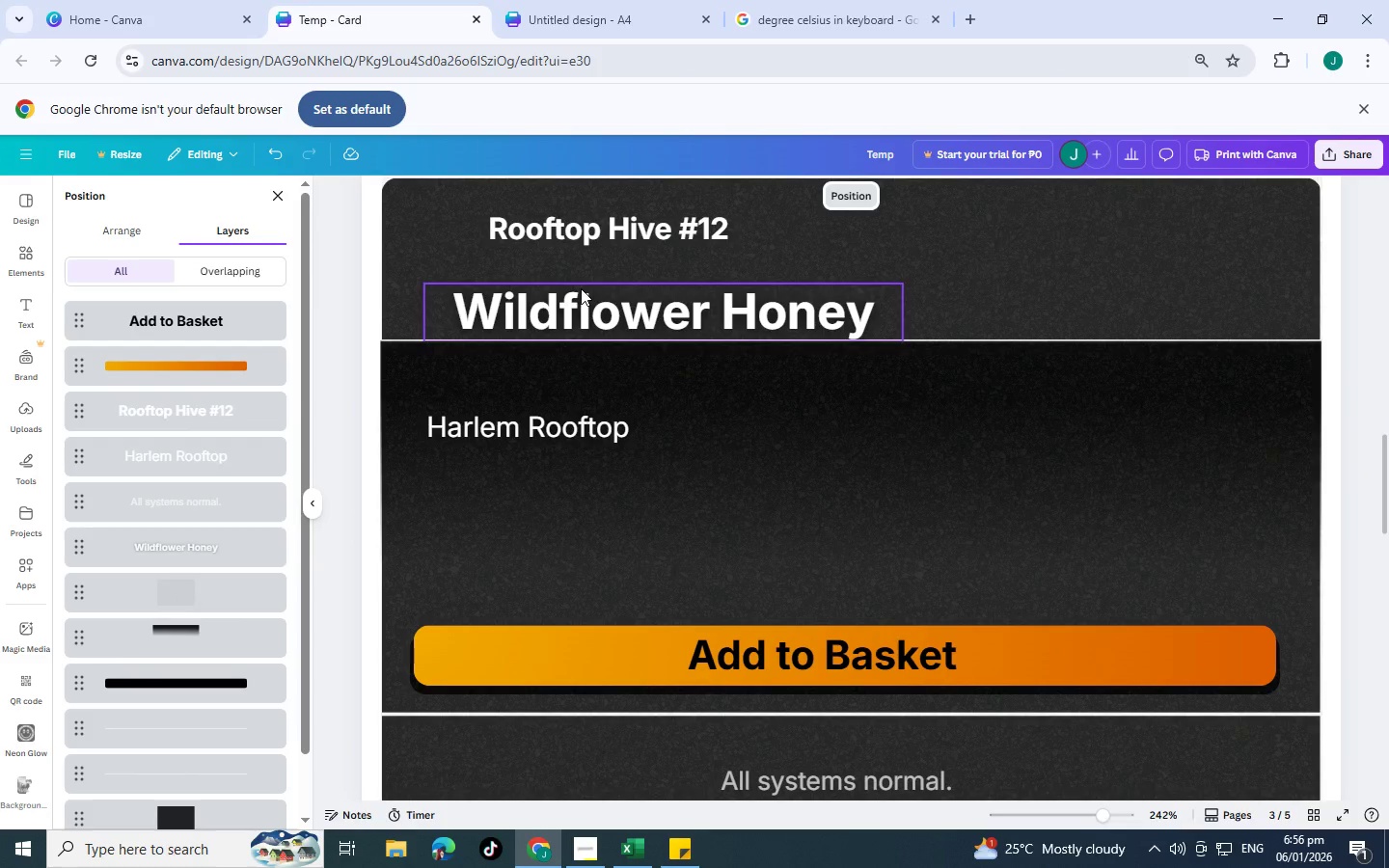 
left_click([582, 222])
 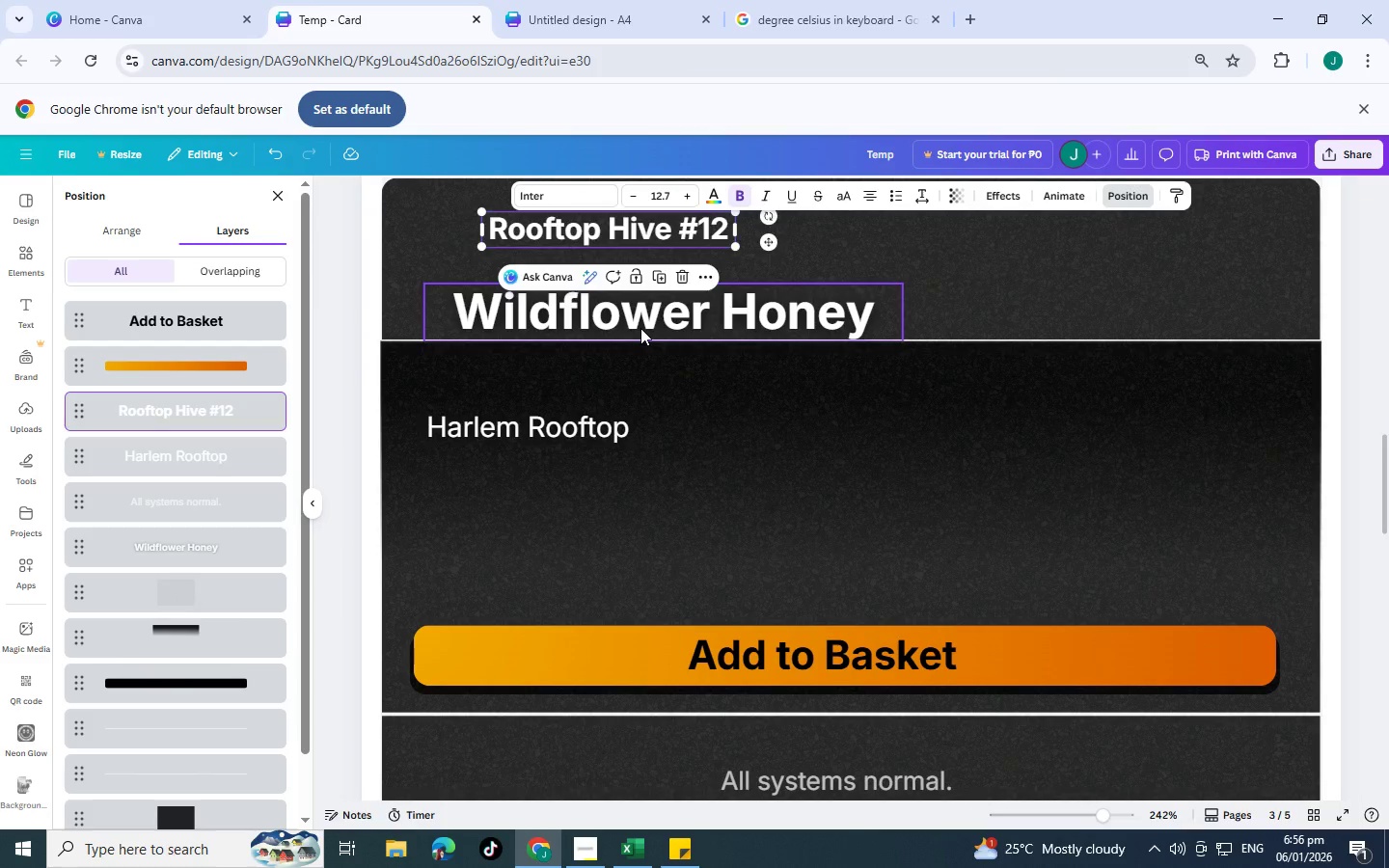 
left_click_drag(start_coordinate=[640, 328], to_coordinate=[614, 398])
 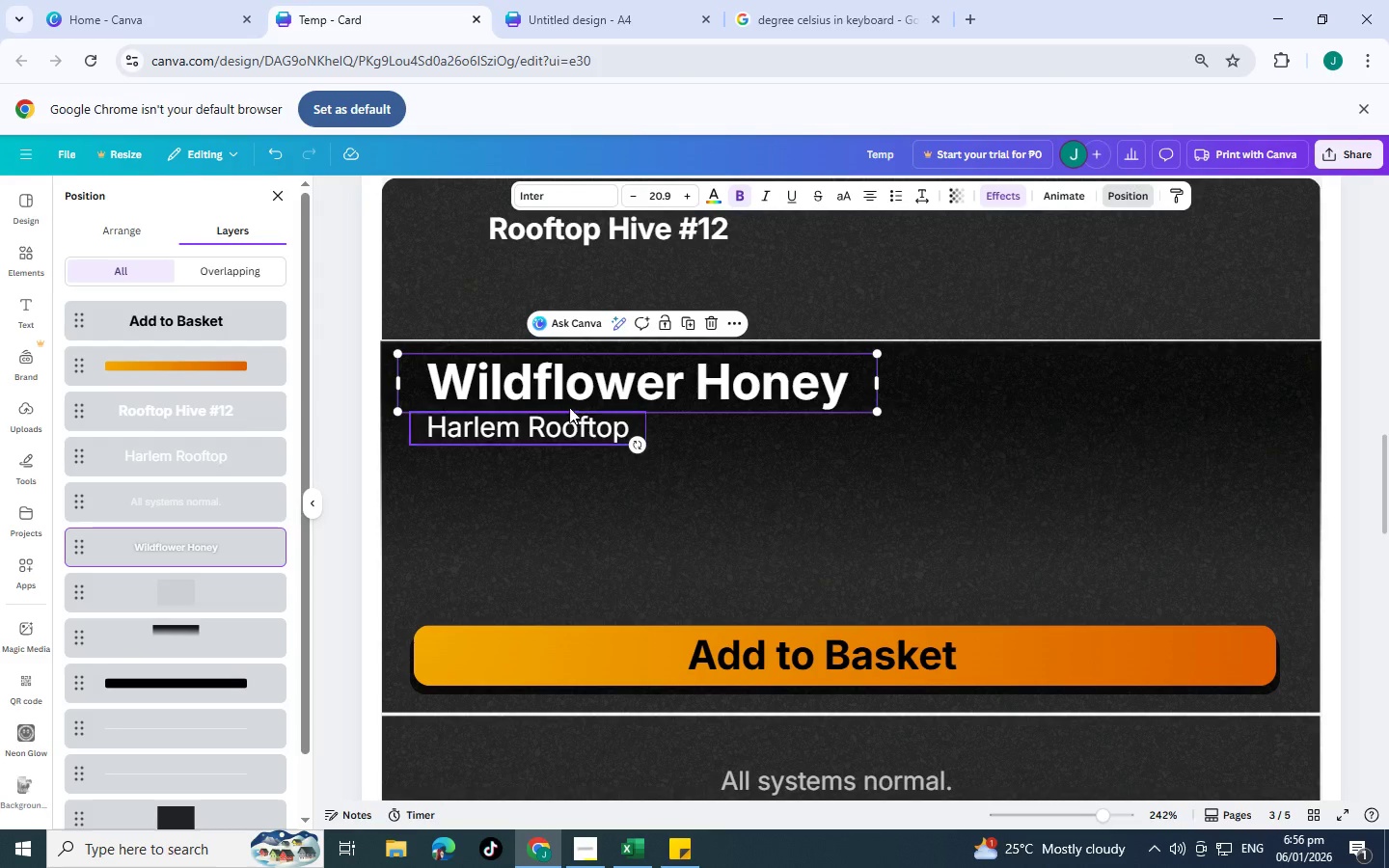 
left_click_drag(start_coordinate=[541, 375], to_coordinate=[554, 403])
 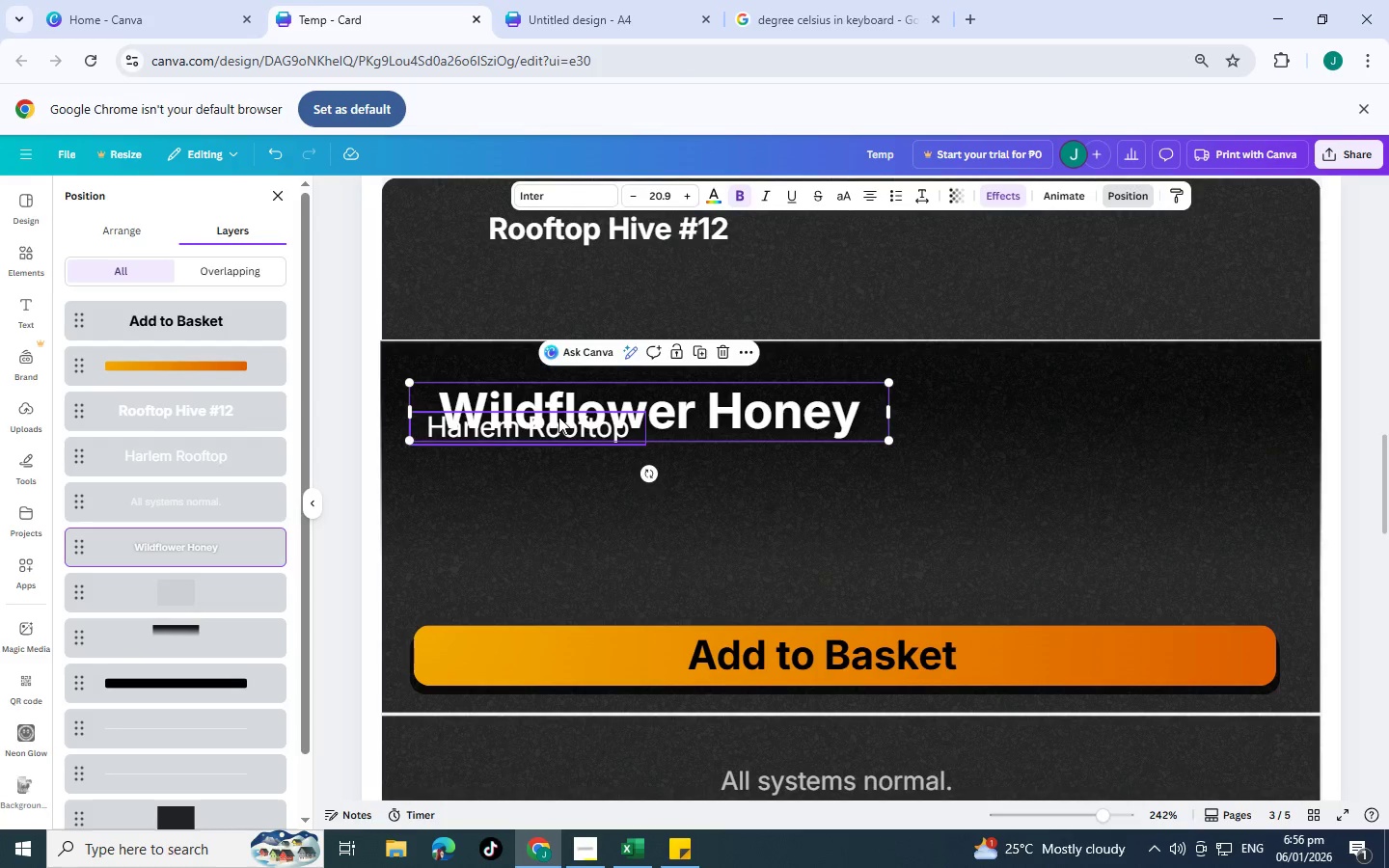 
left_click_drag(start_coordinate=[558, 417], to_coordinate=[562, 392])
 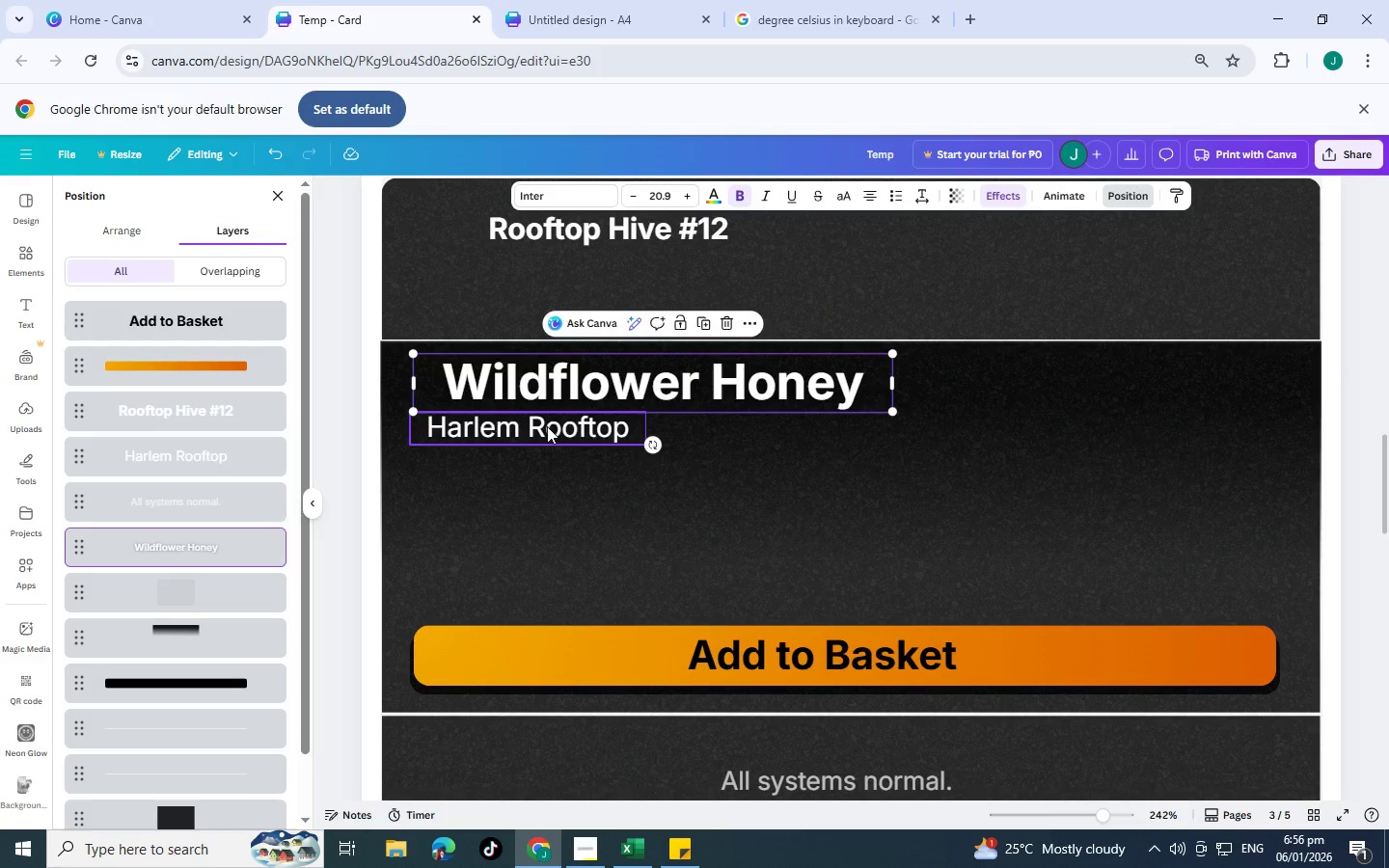 
left_click_drag(start_coordinate=[547, 426], to_coordinate=[570, 441])
 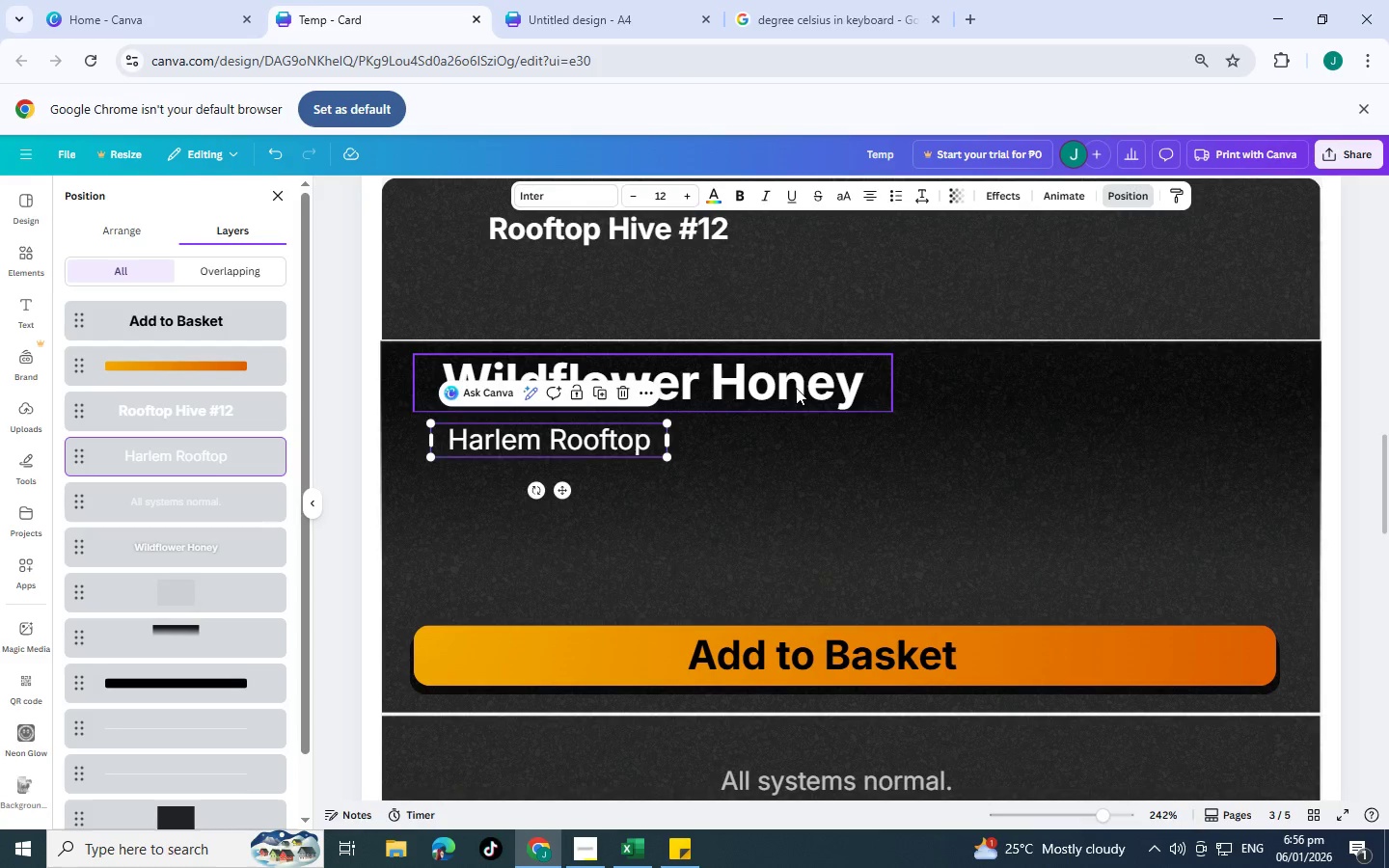 
left_click_drag(start_coordinate=[796, 382], to_coordinate=[795, 395])
 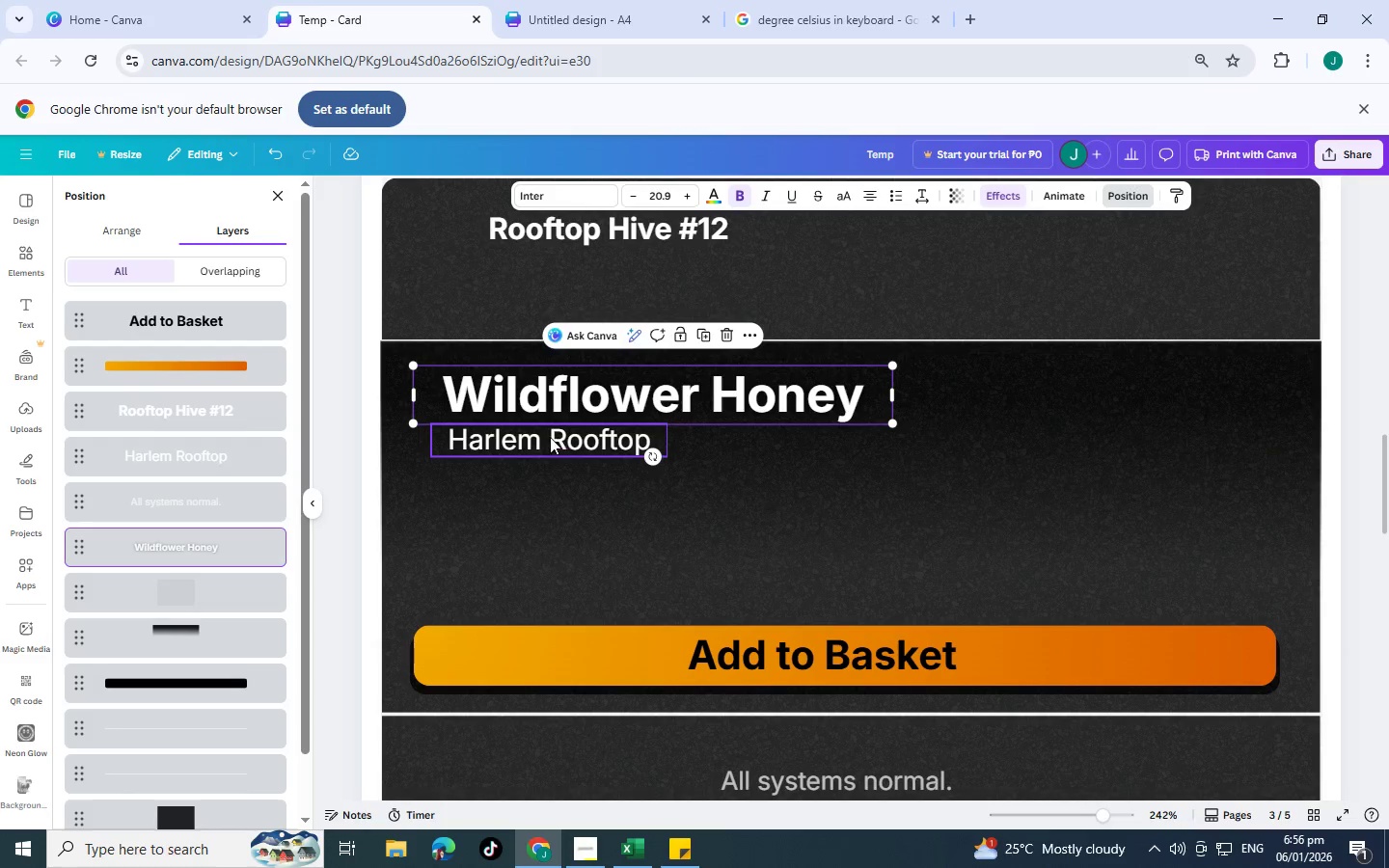 
left_click_drag(start_coordinate=[548, 437], to_coordinate=[548, 448])
 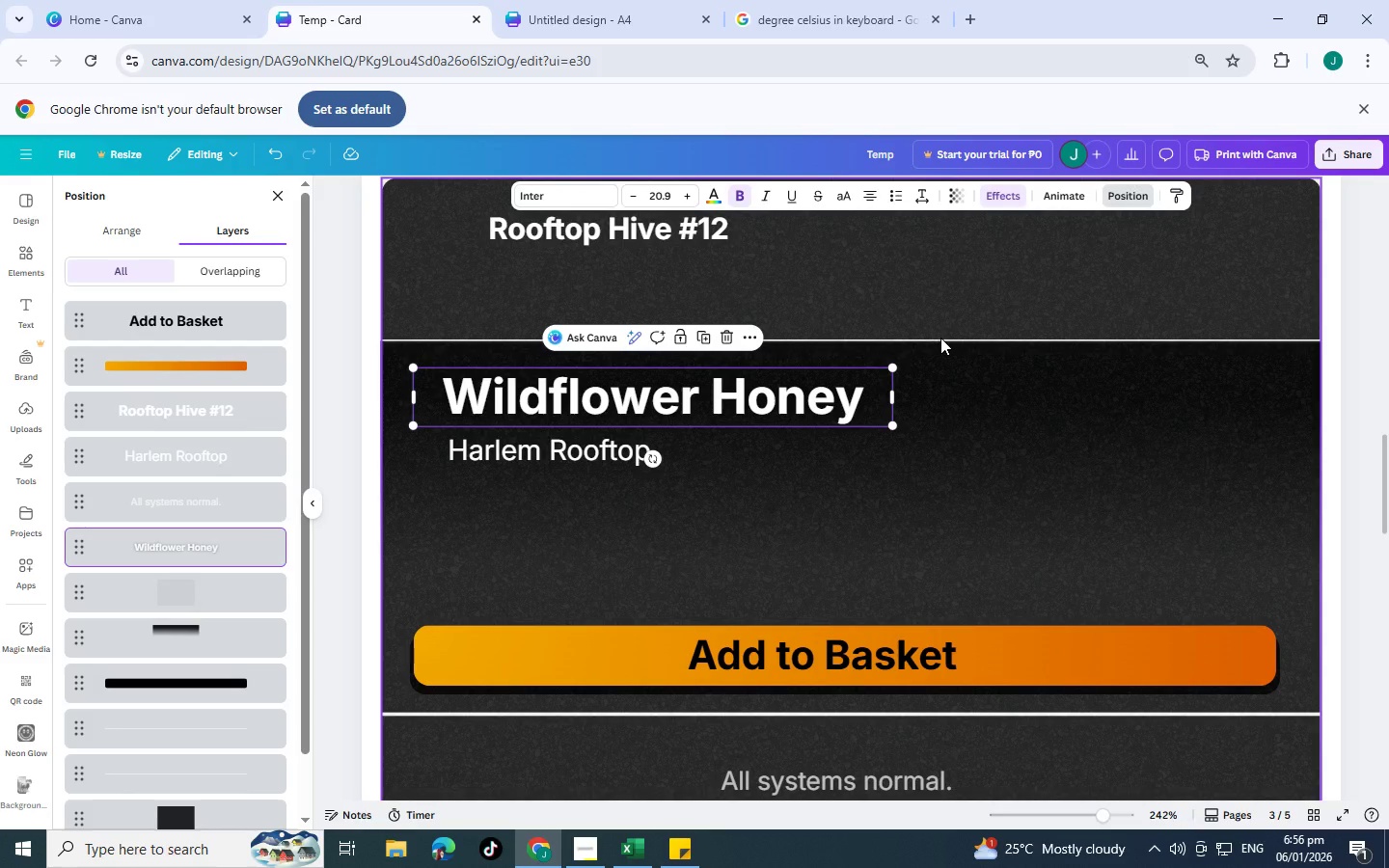 
wait(6.97)
 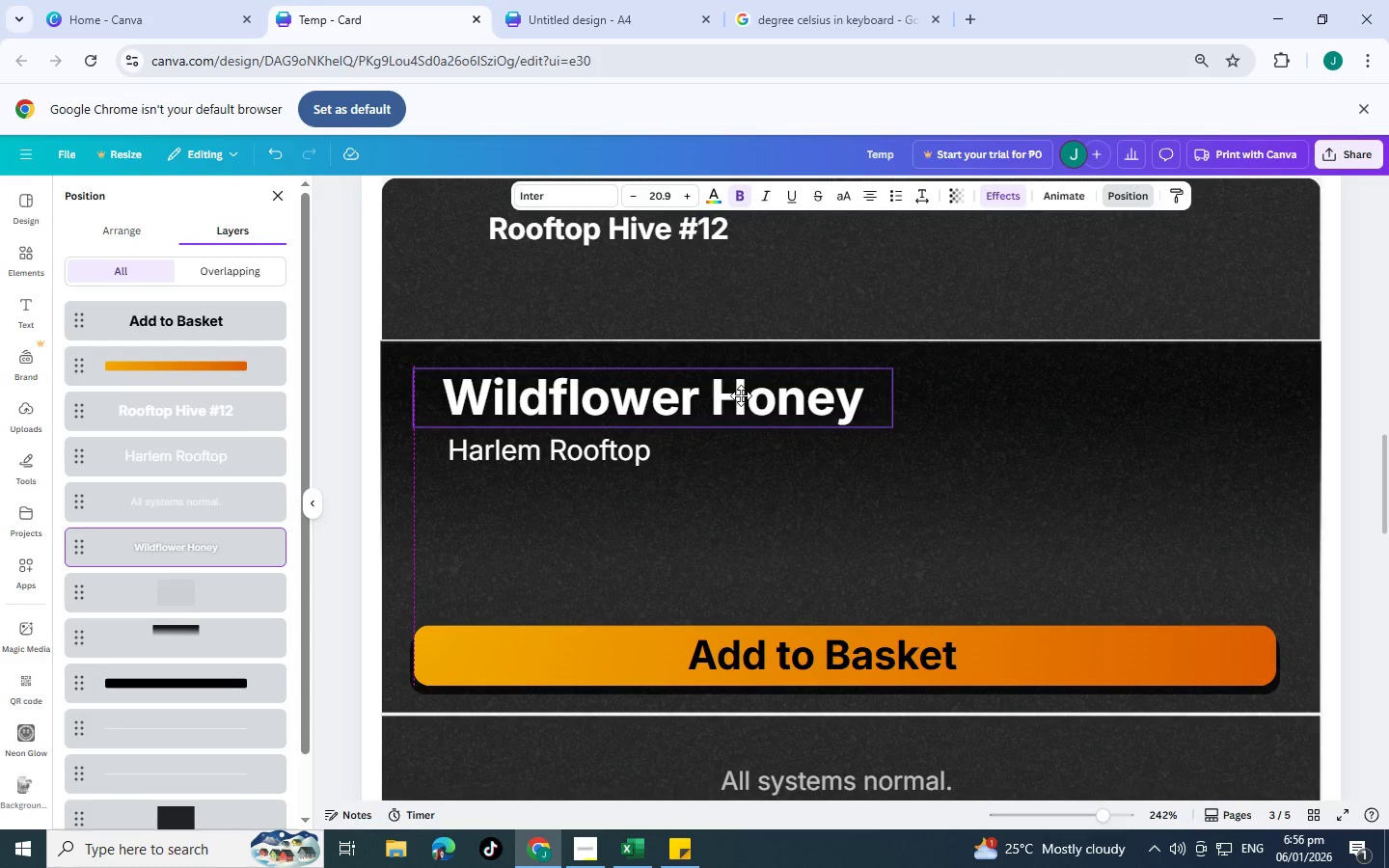 
left_click([650, 719])
 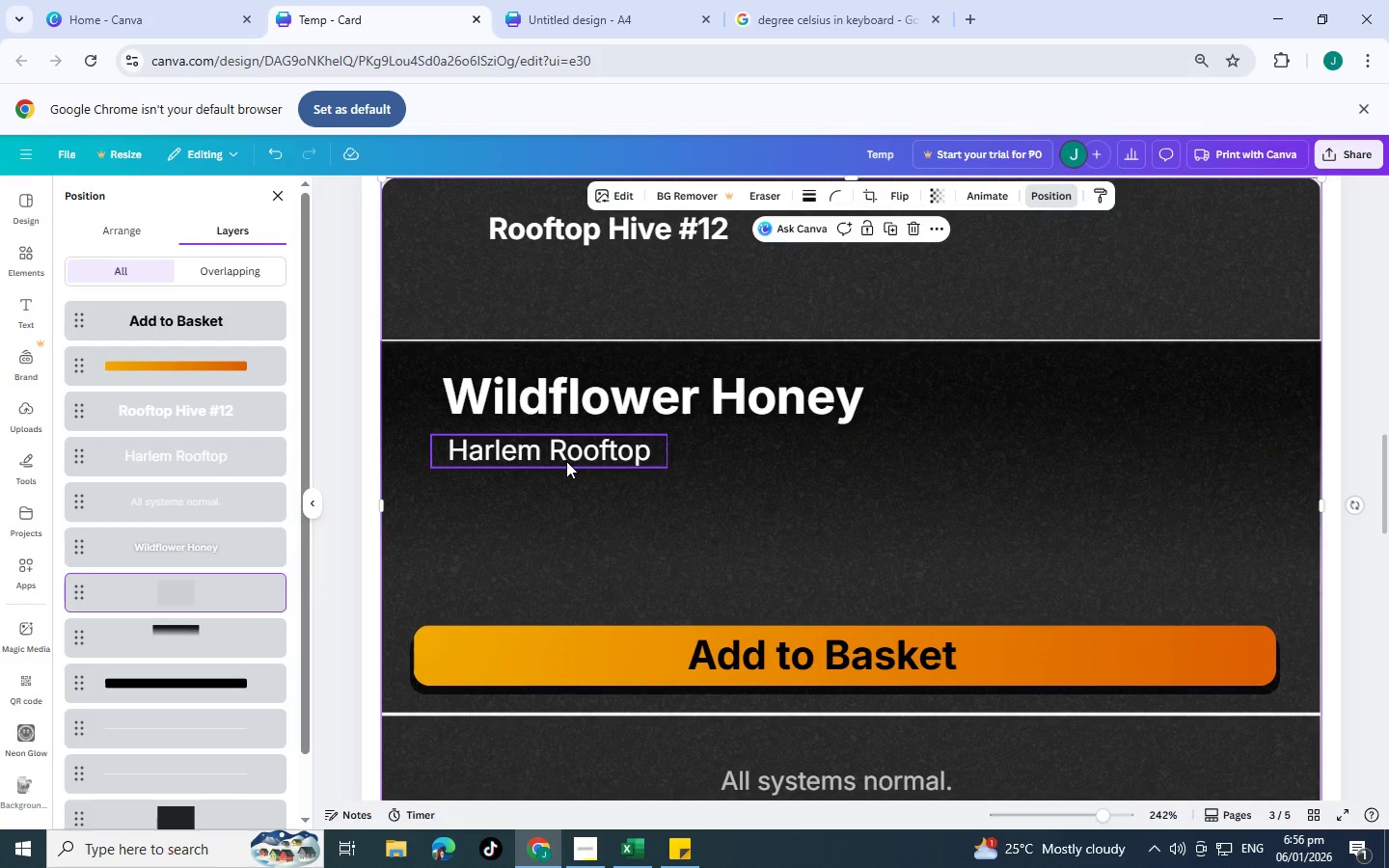 
left_click([566, 459])
 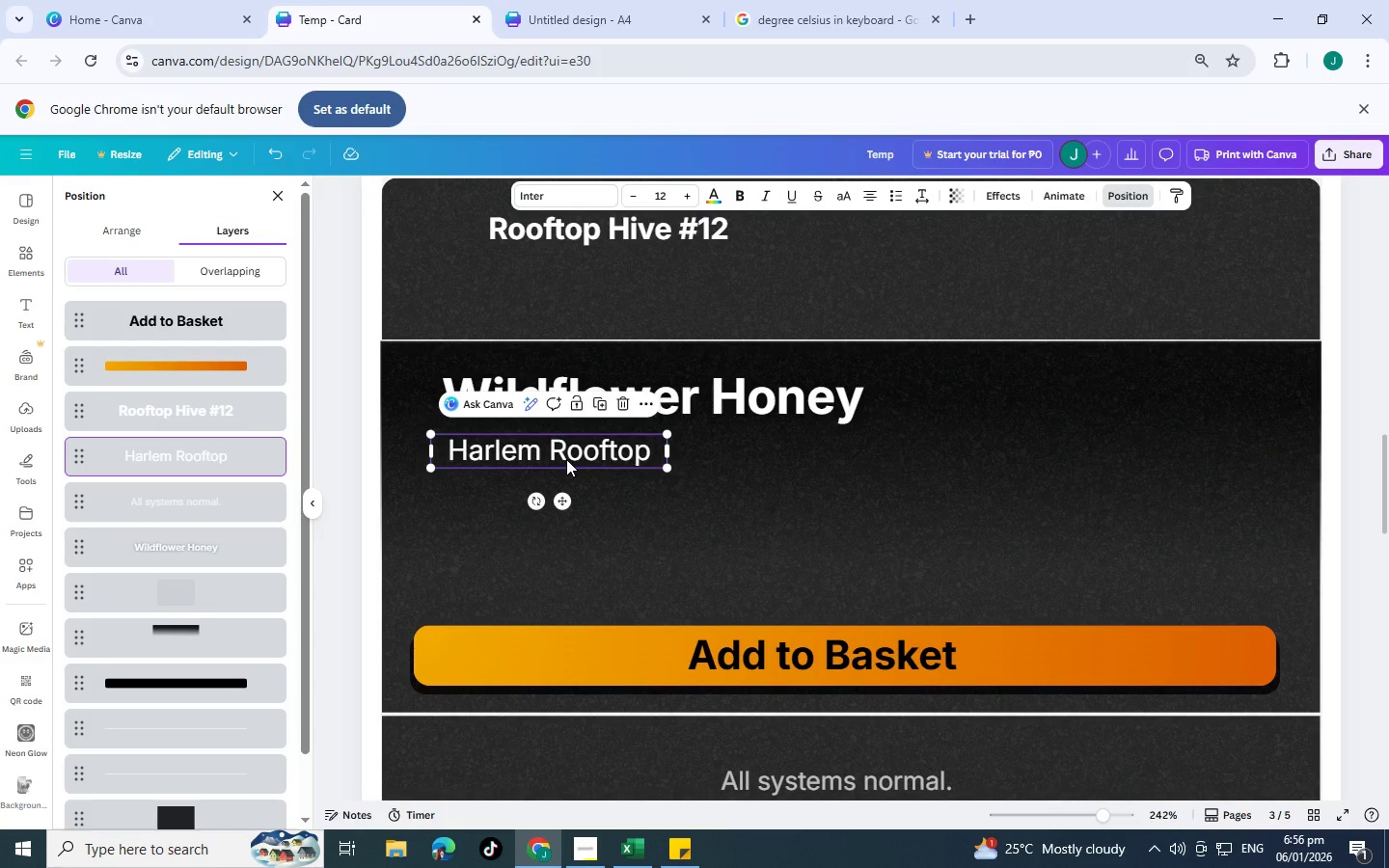 
hold_key(key=ControlLeft, duration=0.84)
 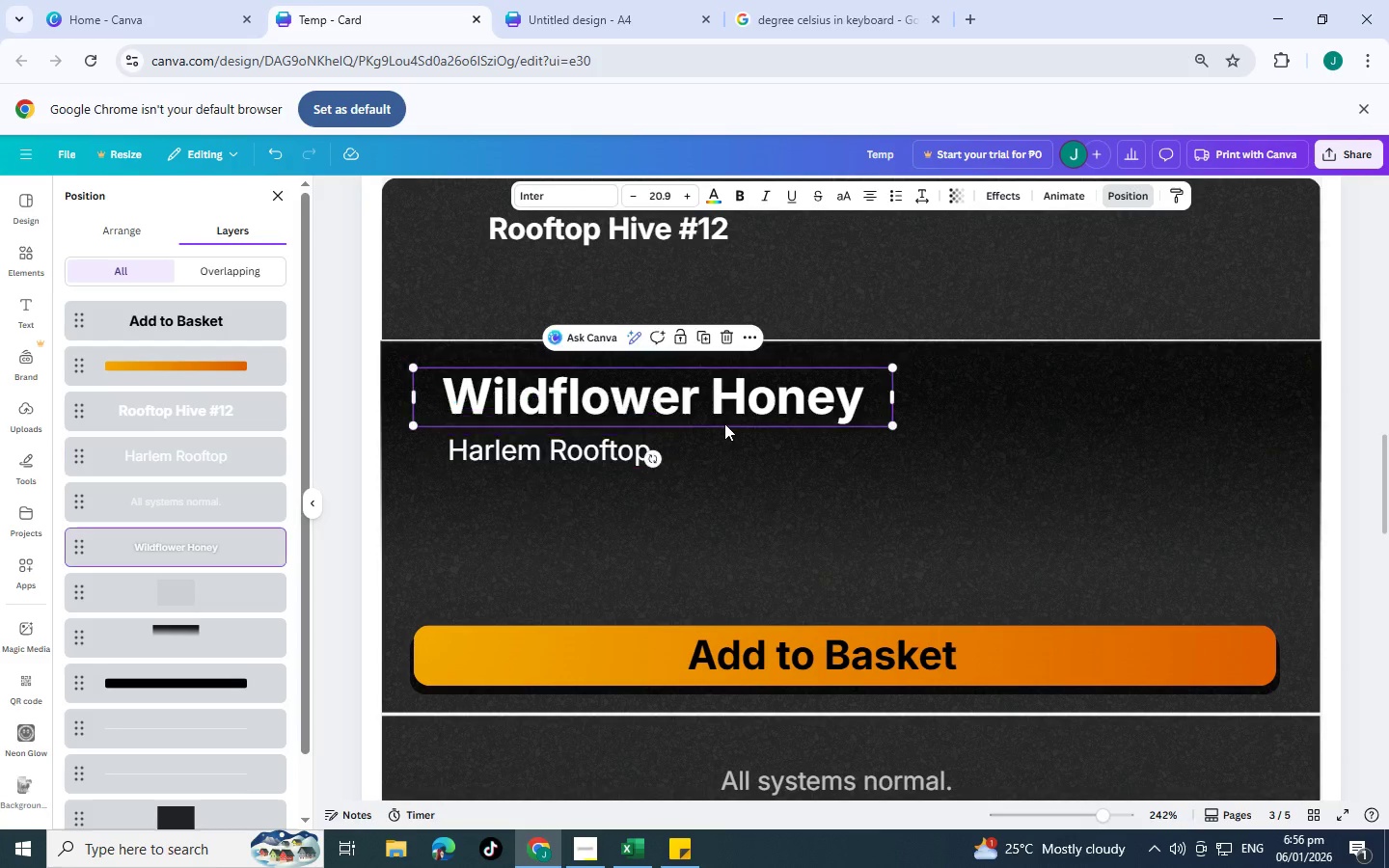 
left_click([724, 423])
 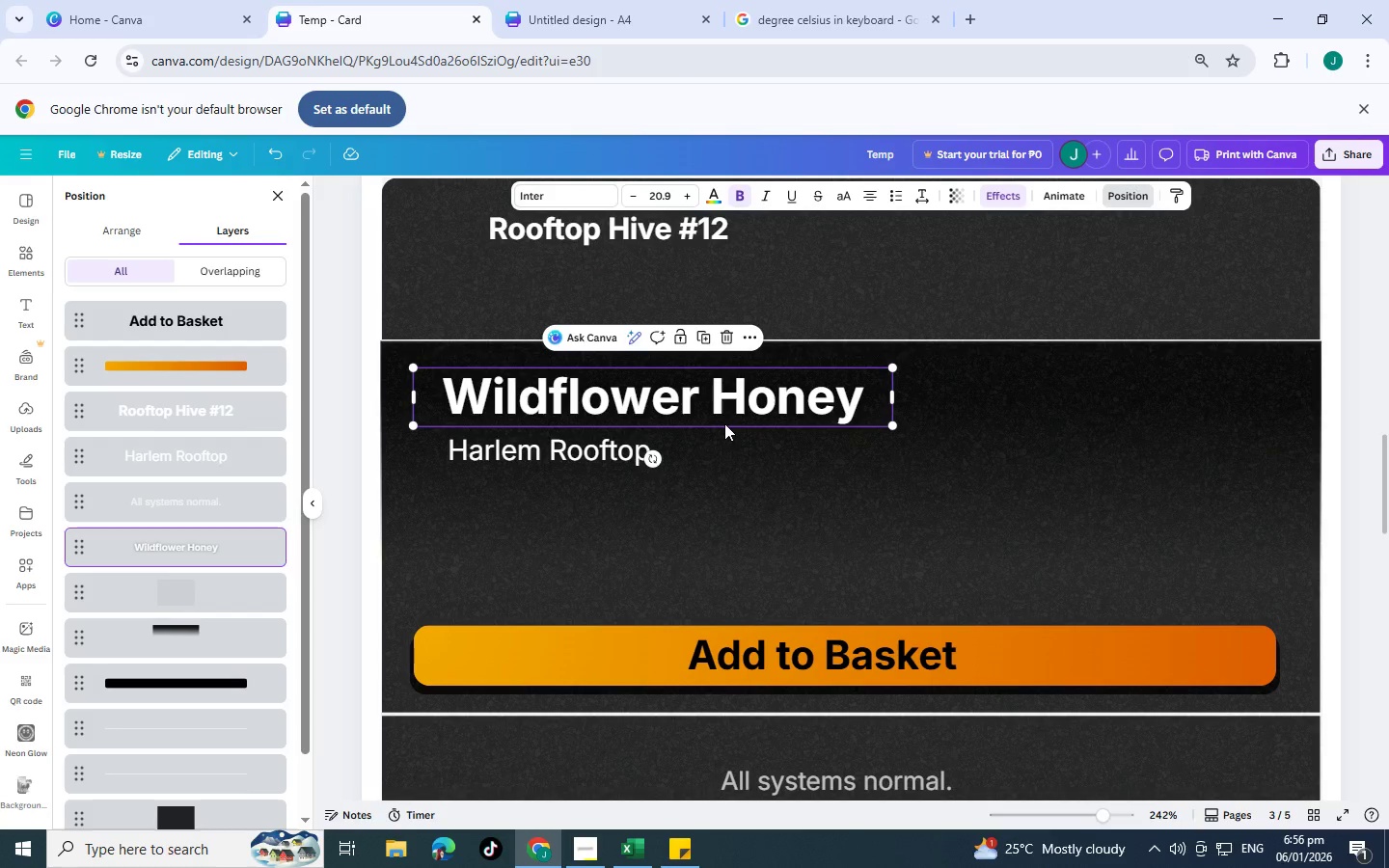 
key(Control+C)
 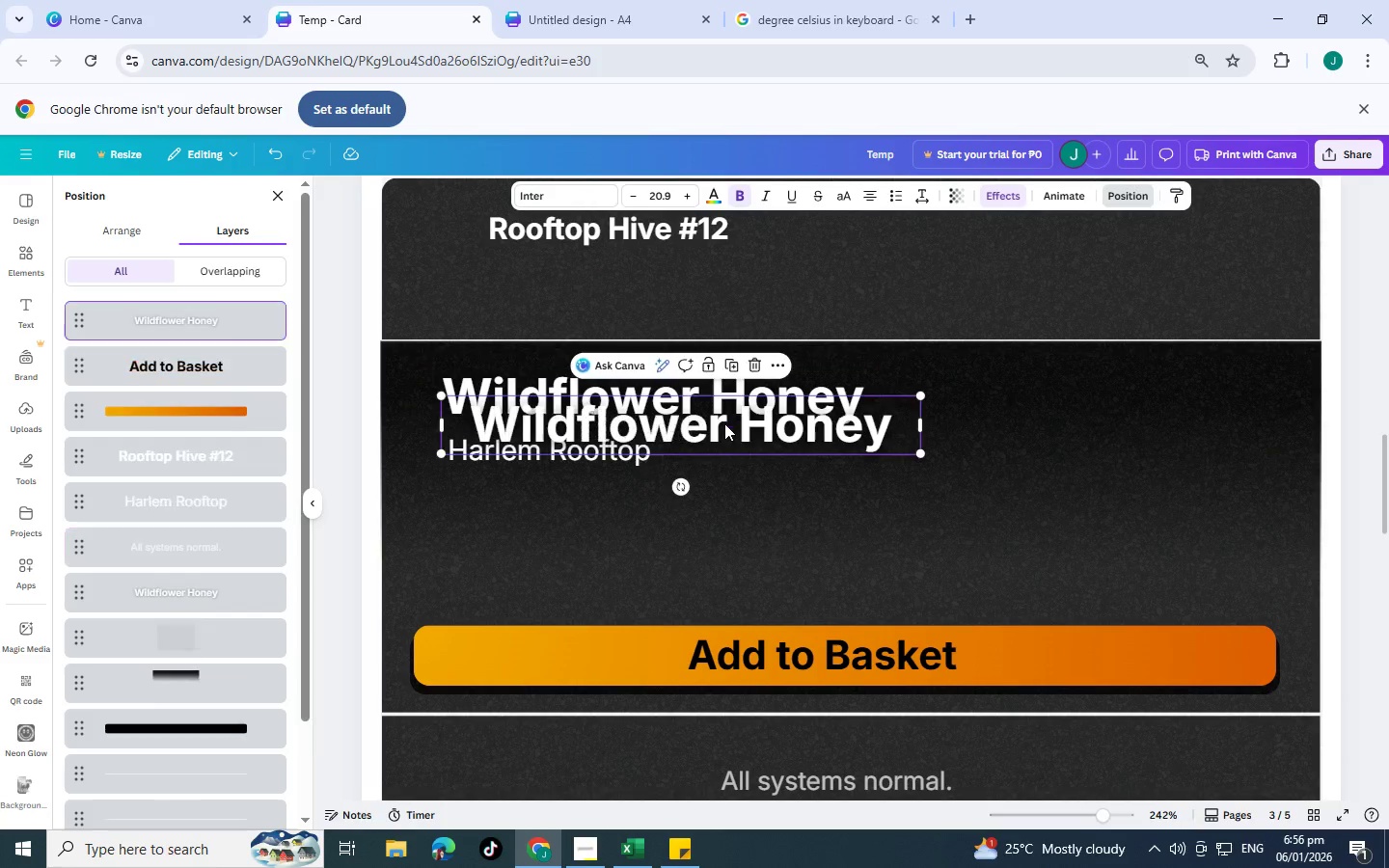 
key(Control+V)
 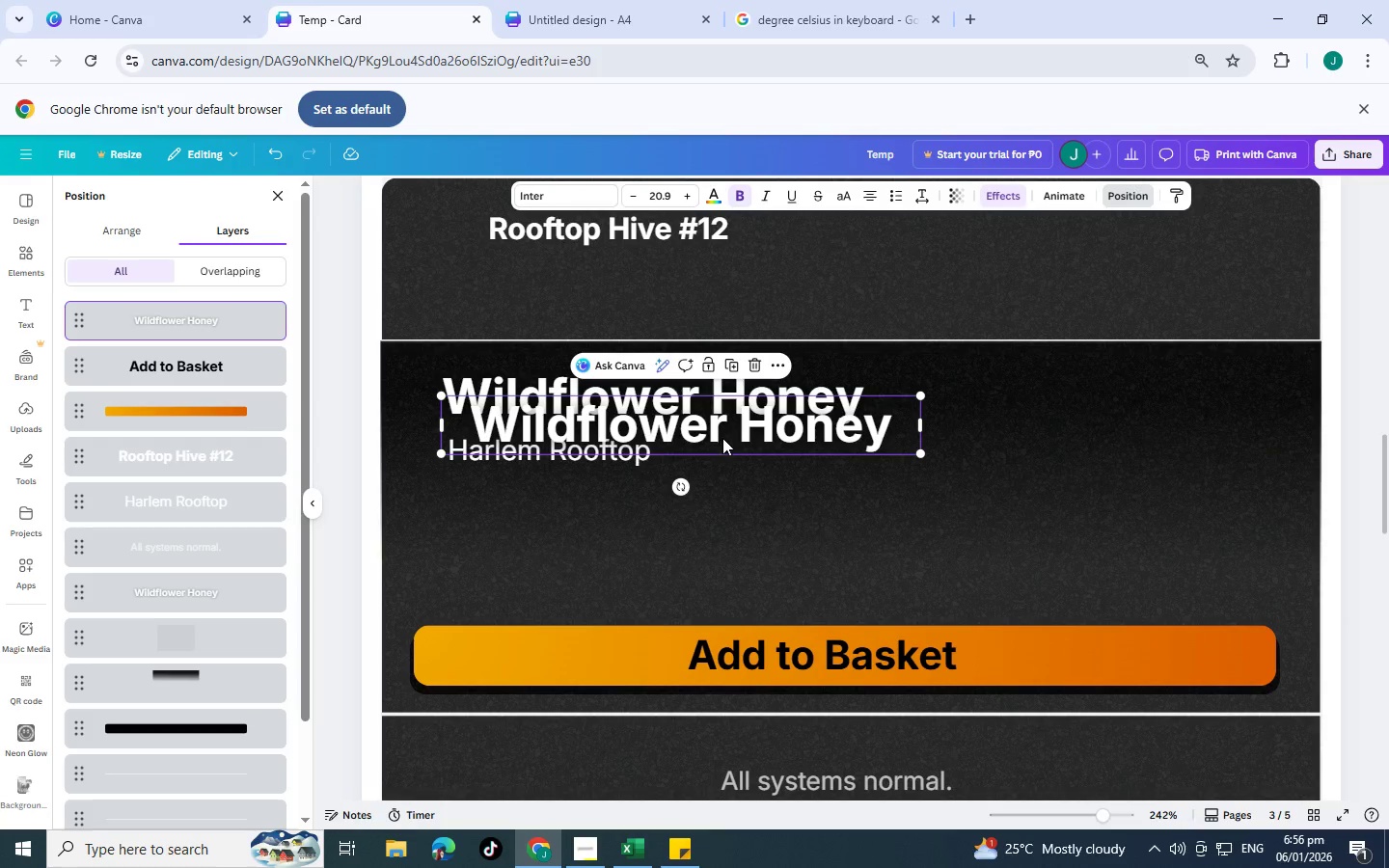 
left_click_drag(start_coordinate=[722, 437], to_coordinate=[710, 577])
 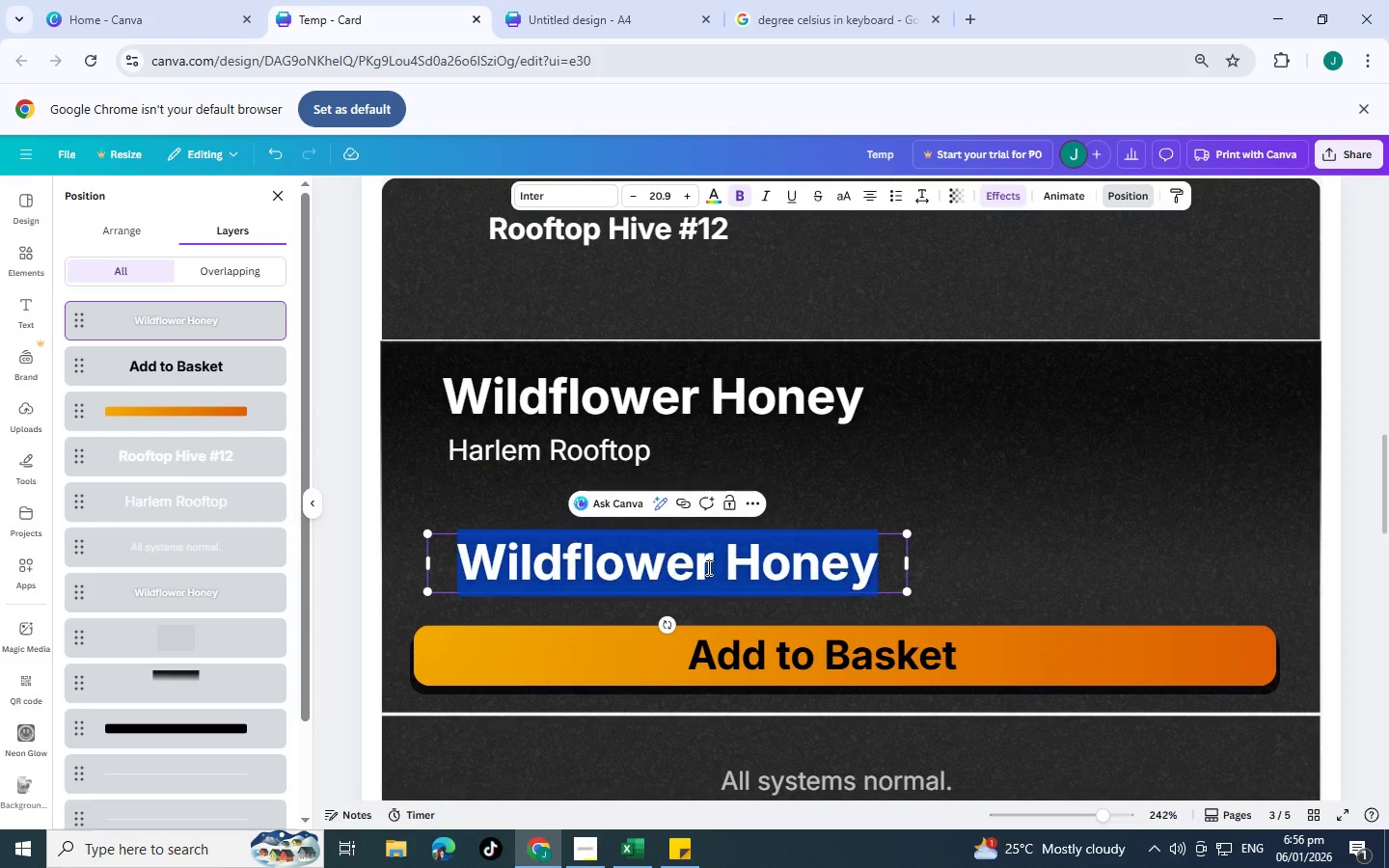 
double_click([707, 567])
 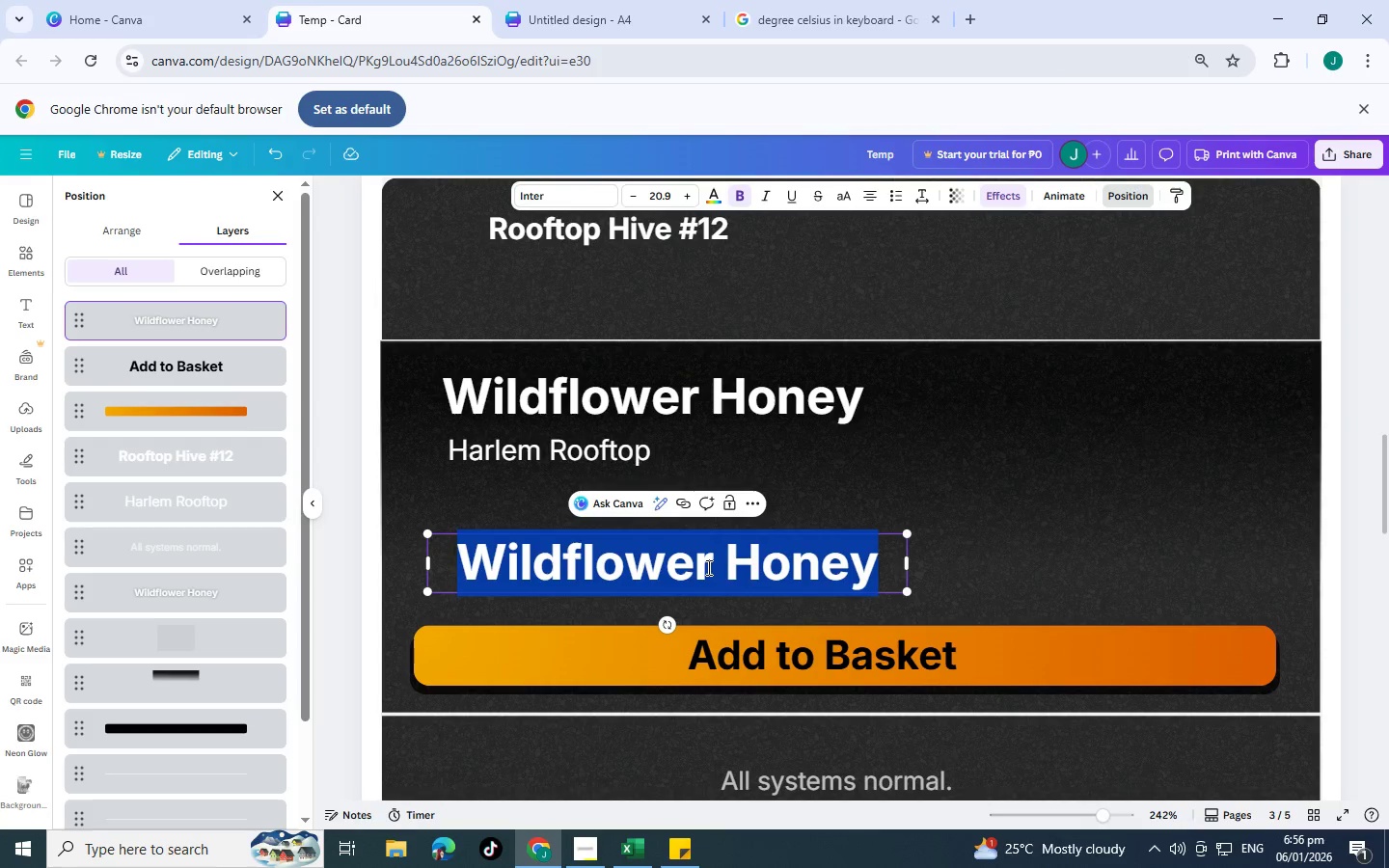 
triple_click([707, 567])
 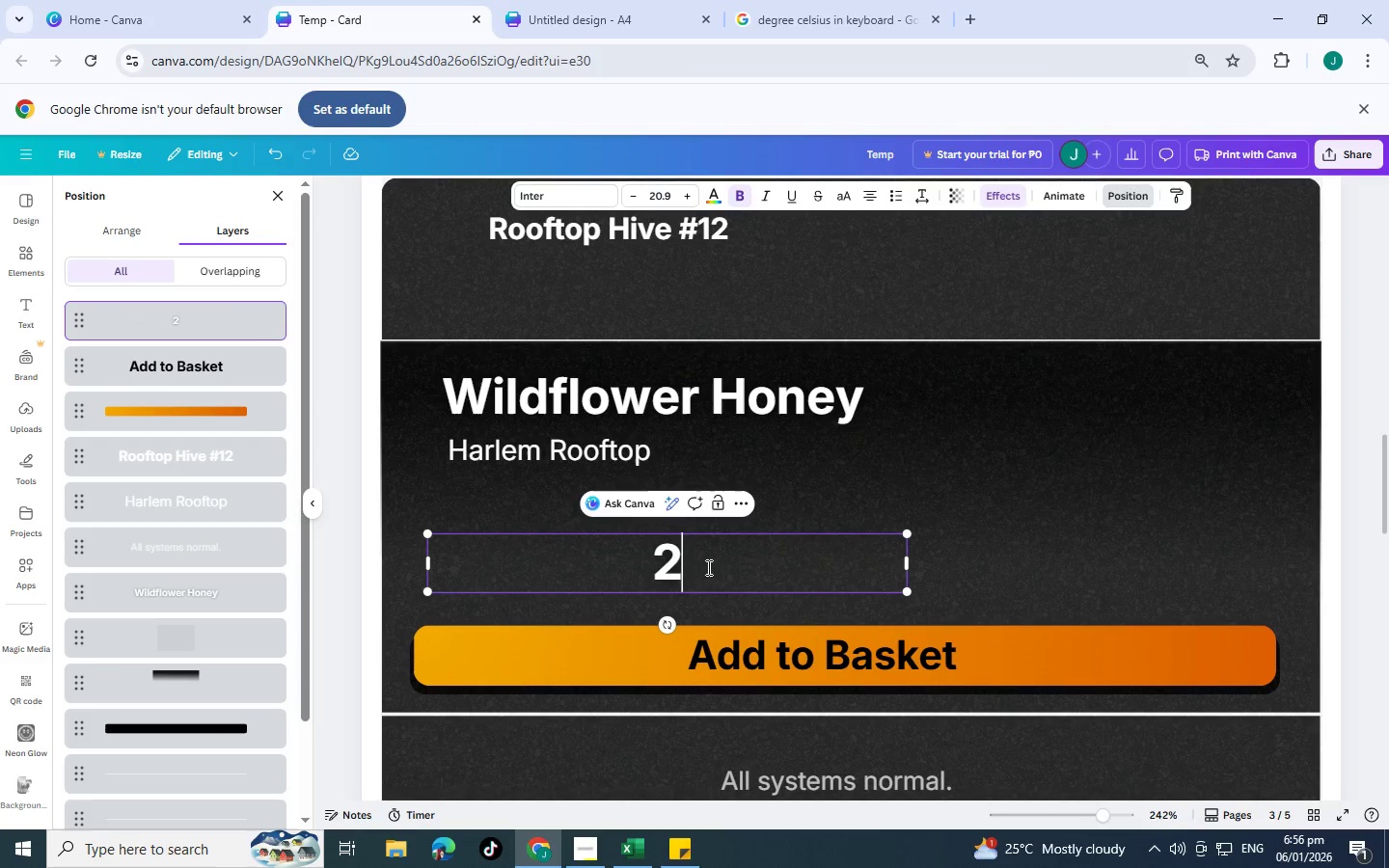 
type(250g)
 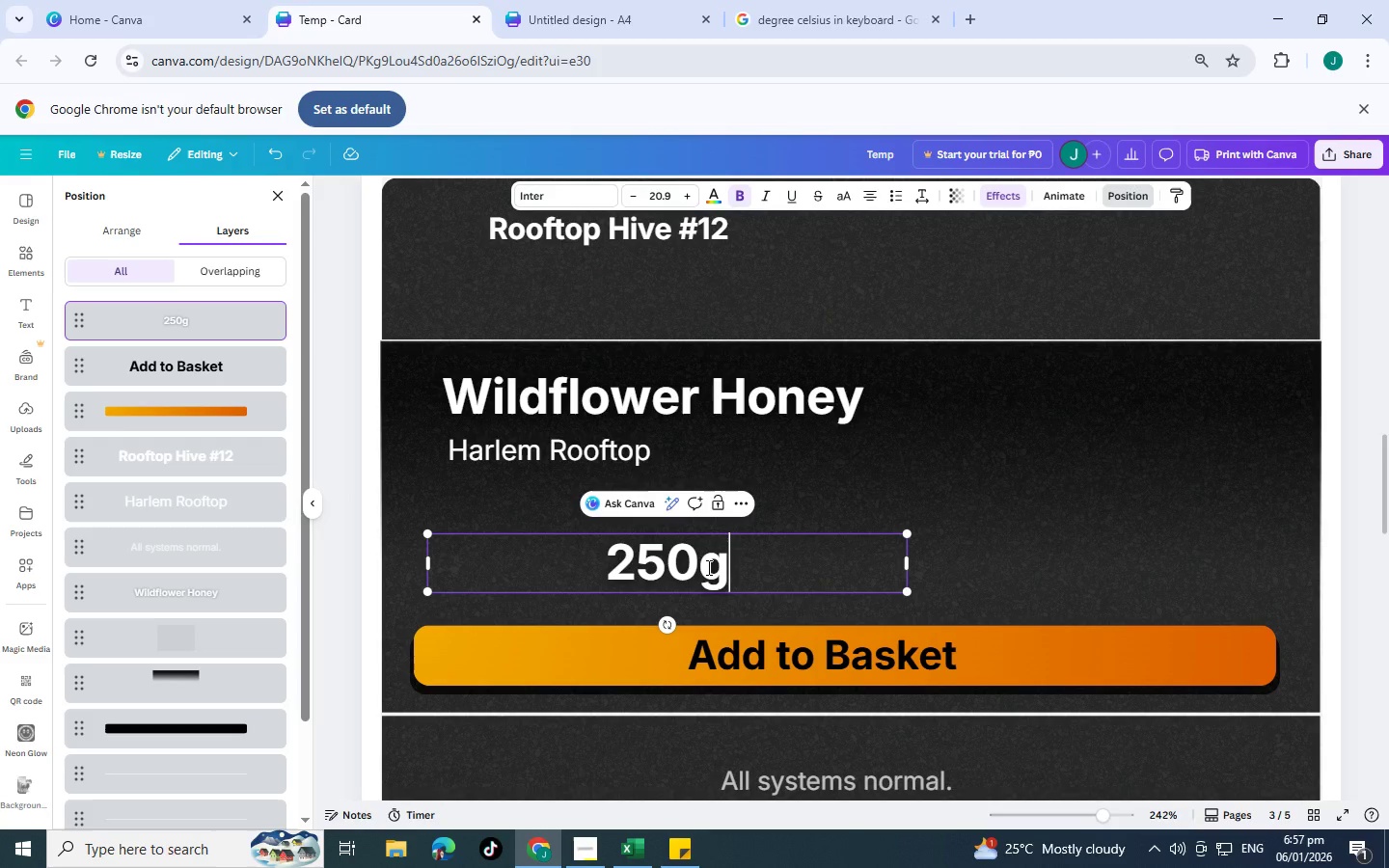 
key(Space)
 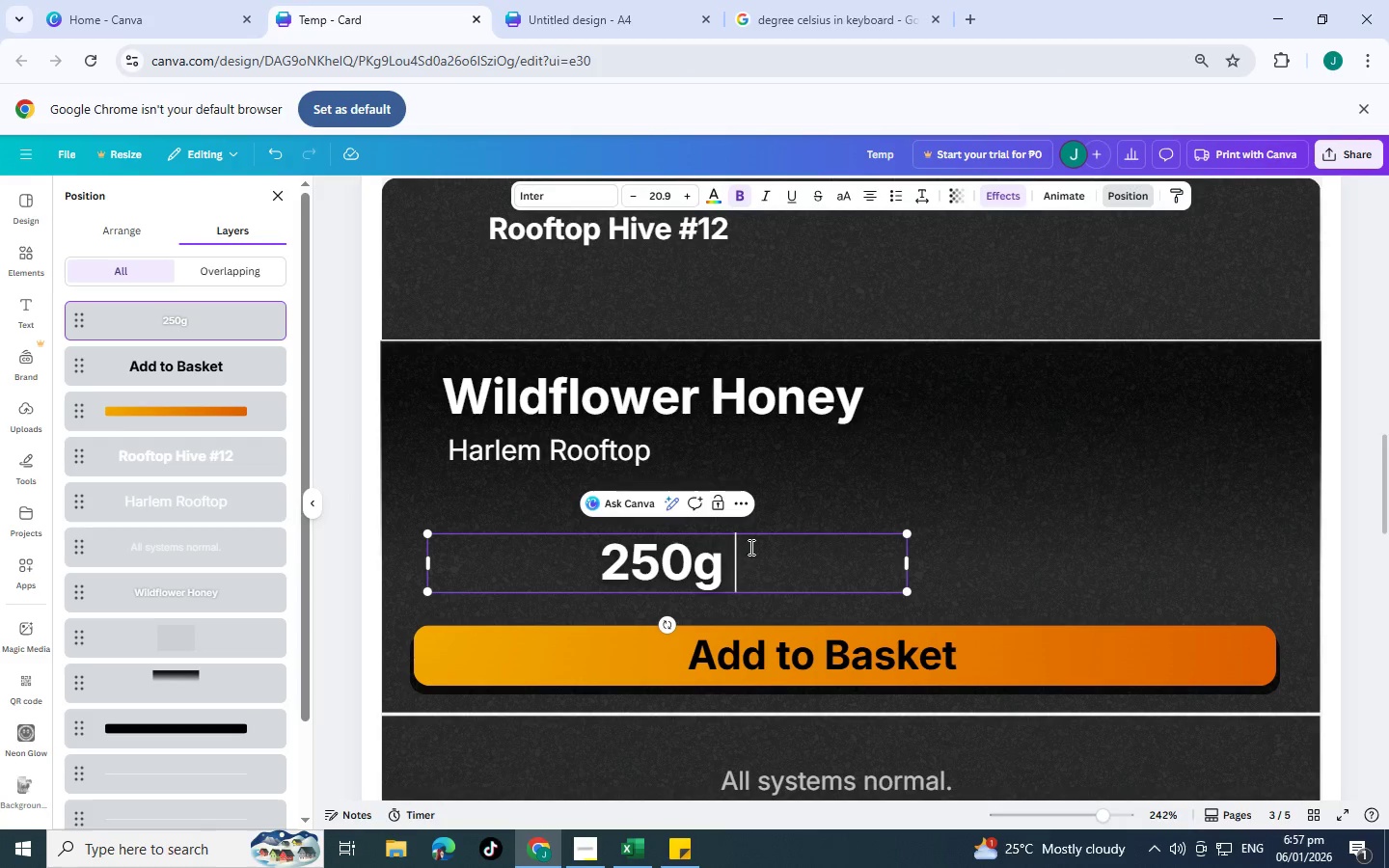 
key(Quote)
 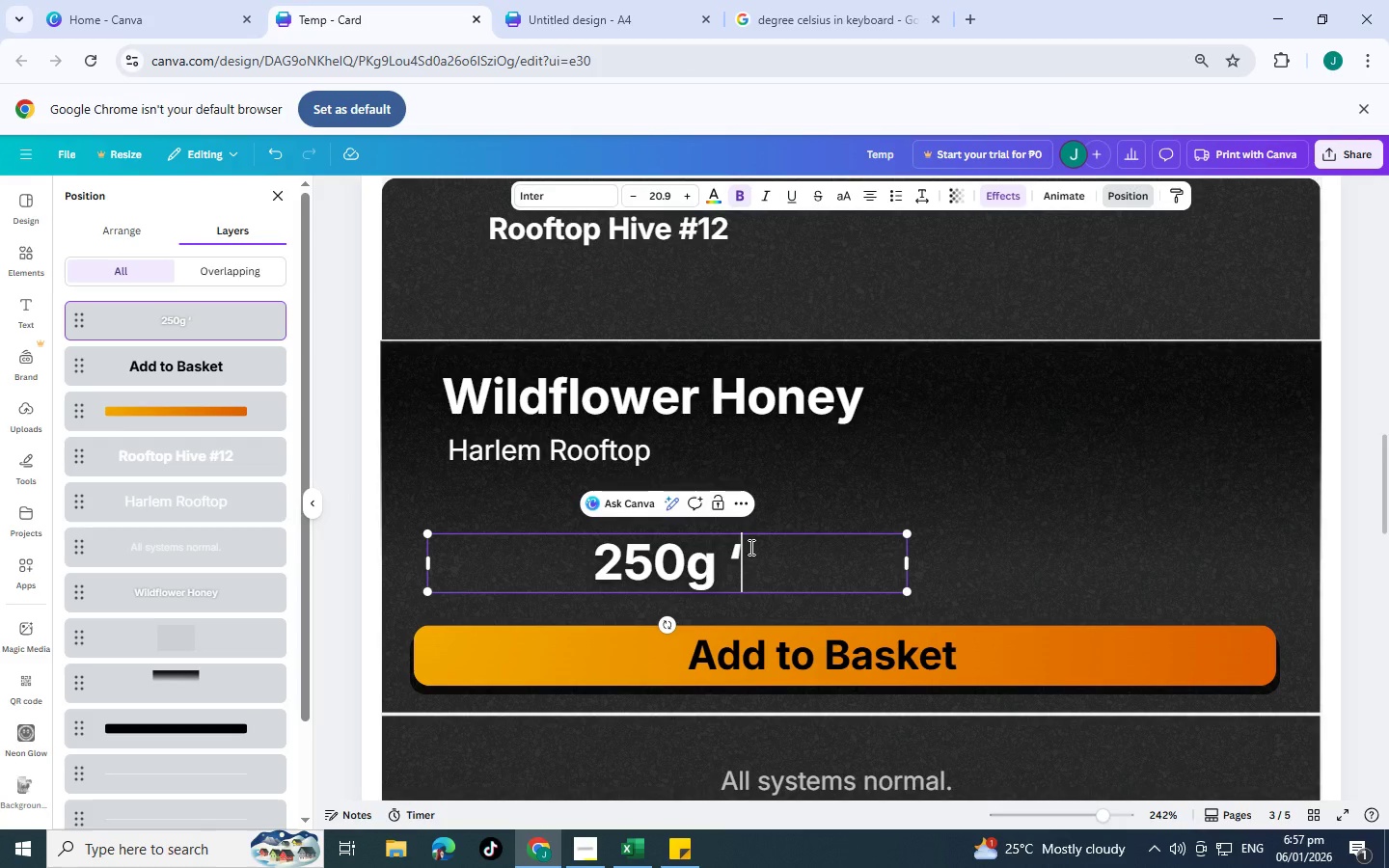 
key(Backspace)
 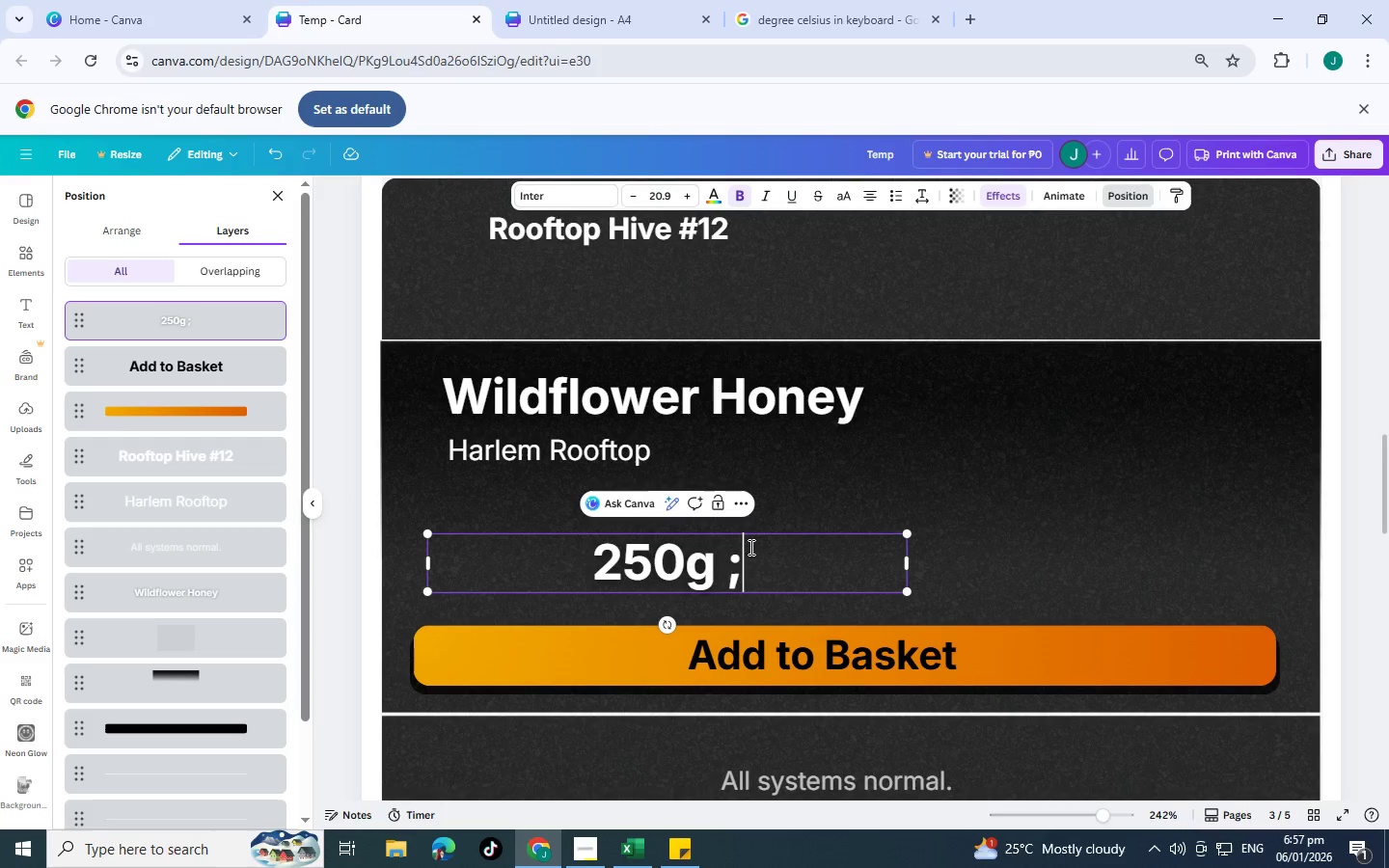 
key(Semicolon)
 